 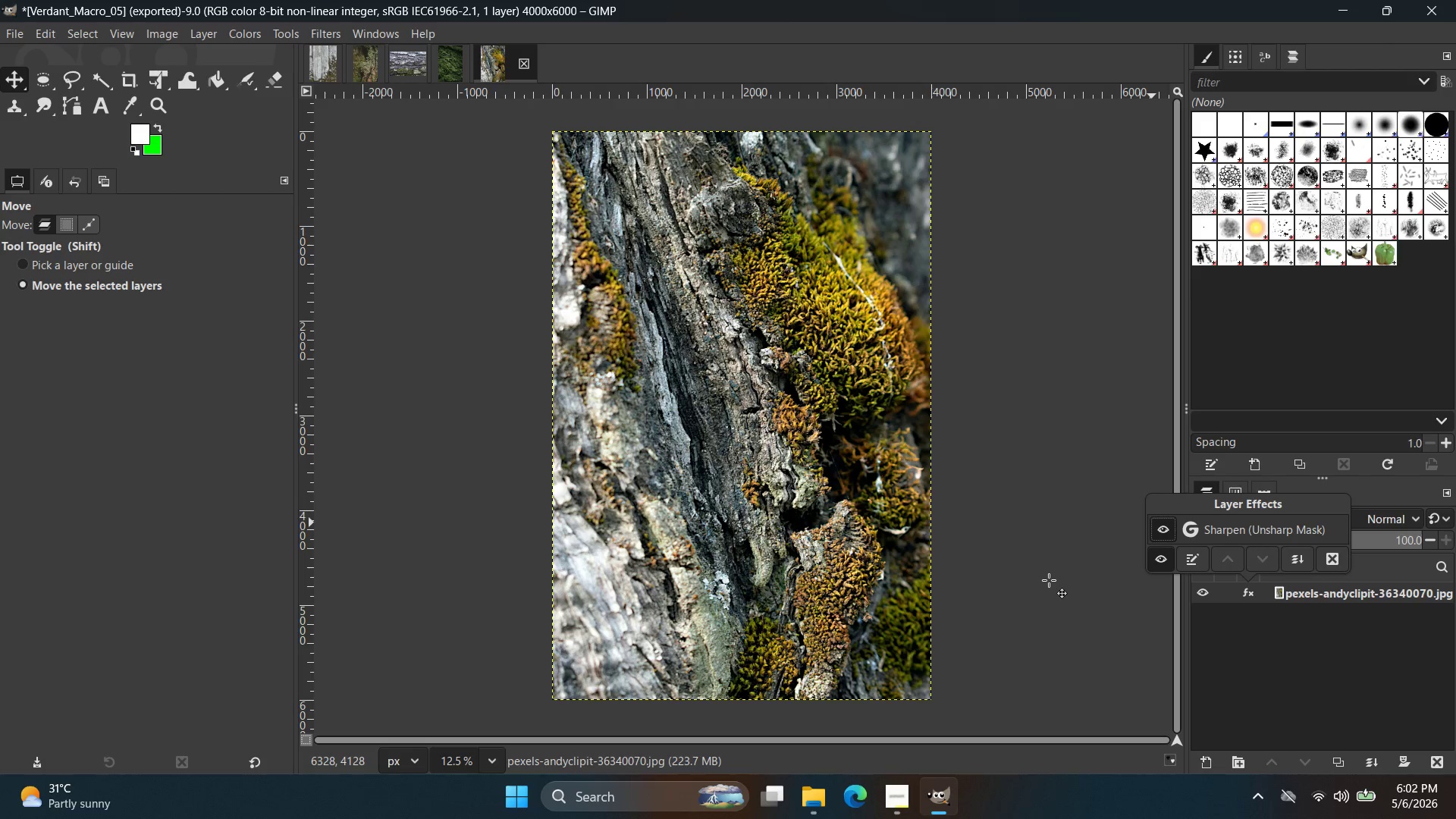 
left_click([1049, 580])
 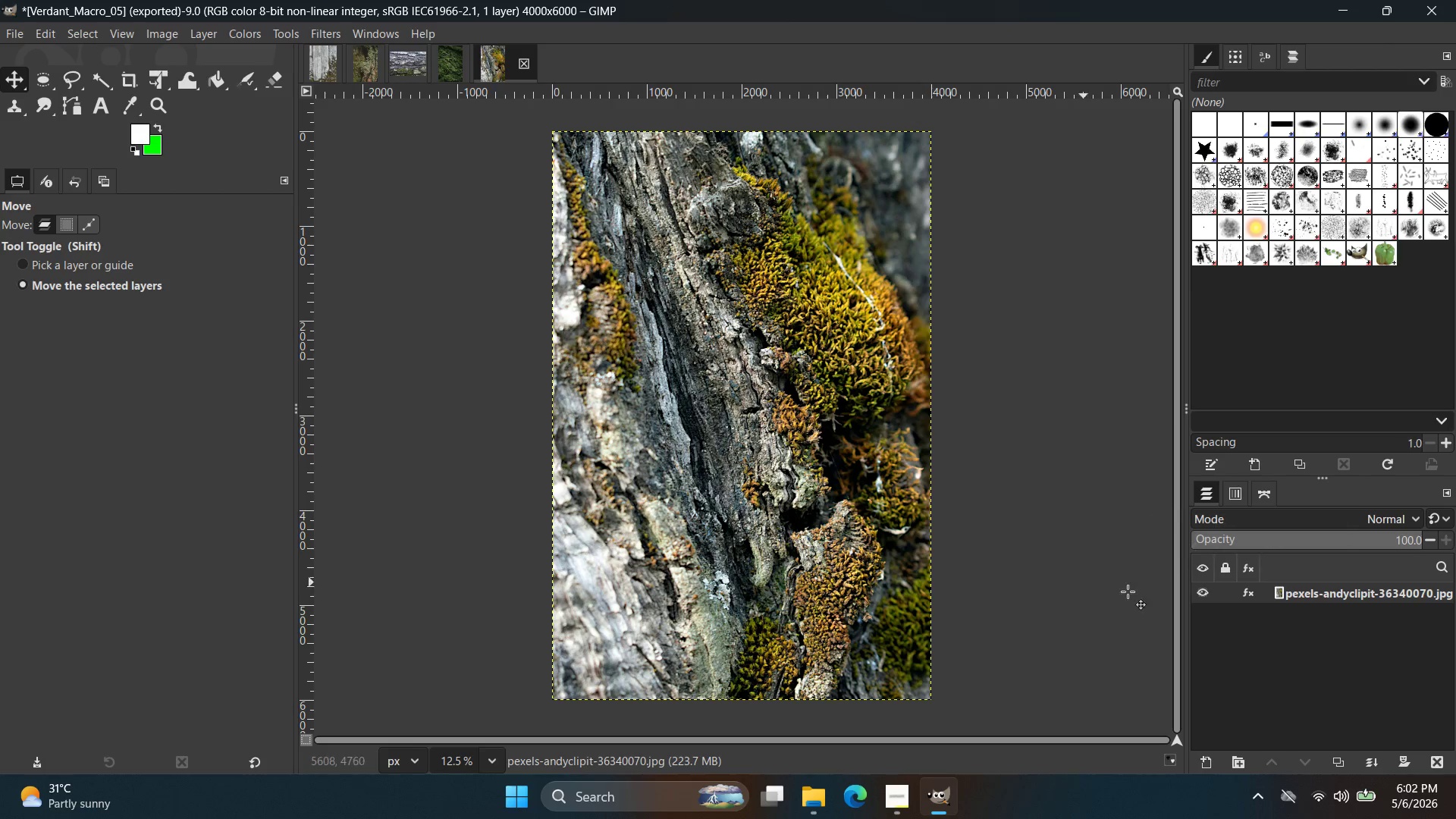 
scroll: coordinate [1046, 577], scroll_direction: up, amount: 7.0
 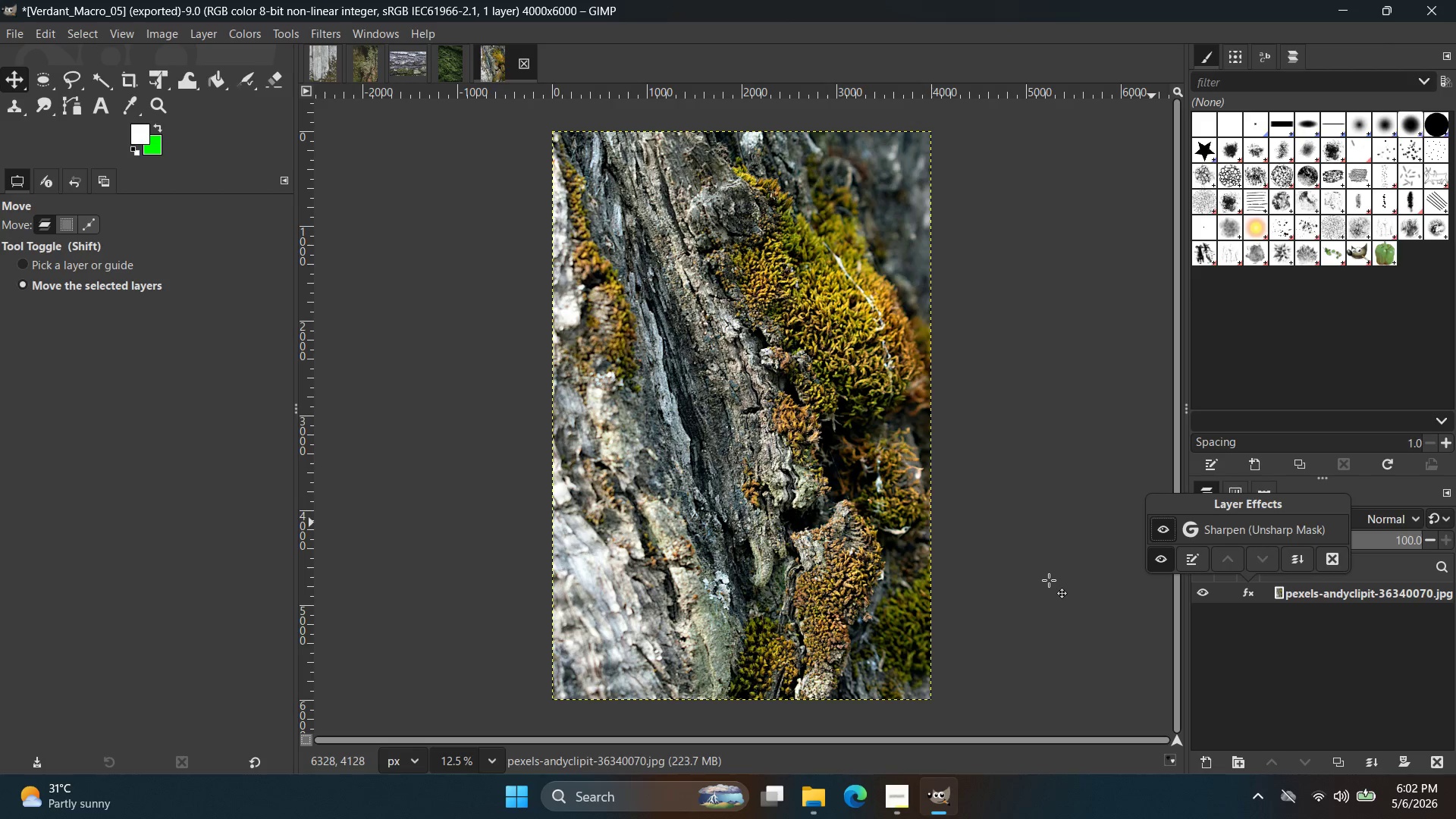 
hold_key(key=ControlLeft, duration=0.5)
scroll: coordinate [1086, 601], scroll_direction: up, amount: 5.0
 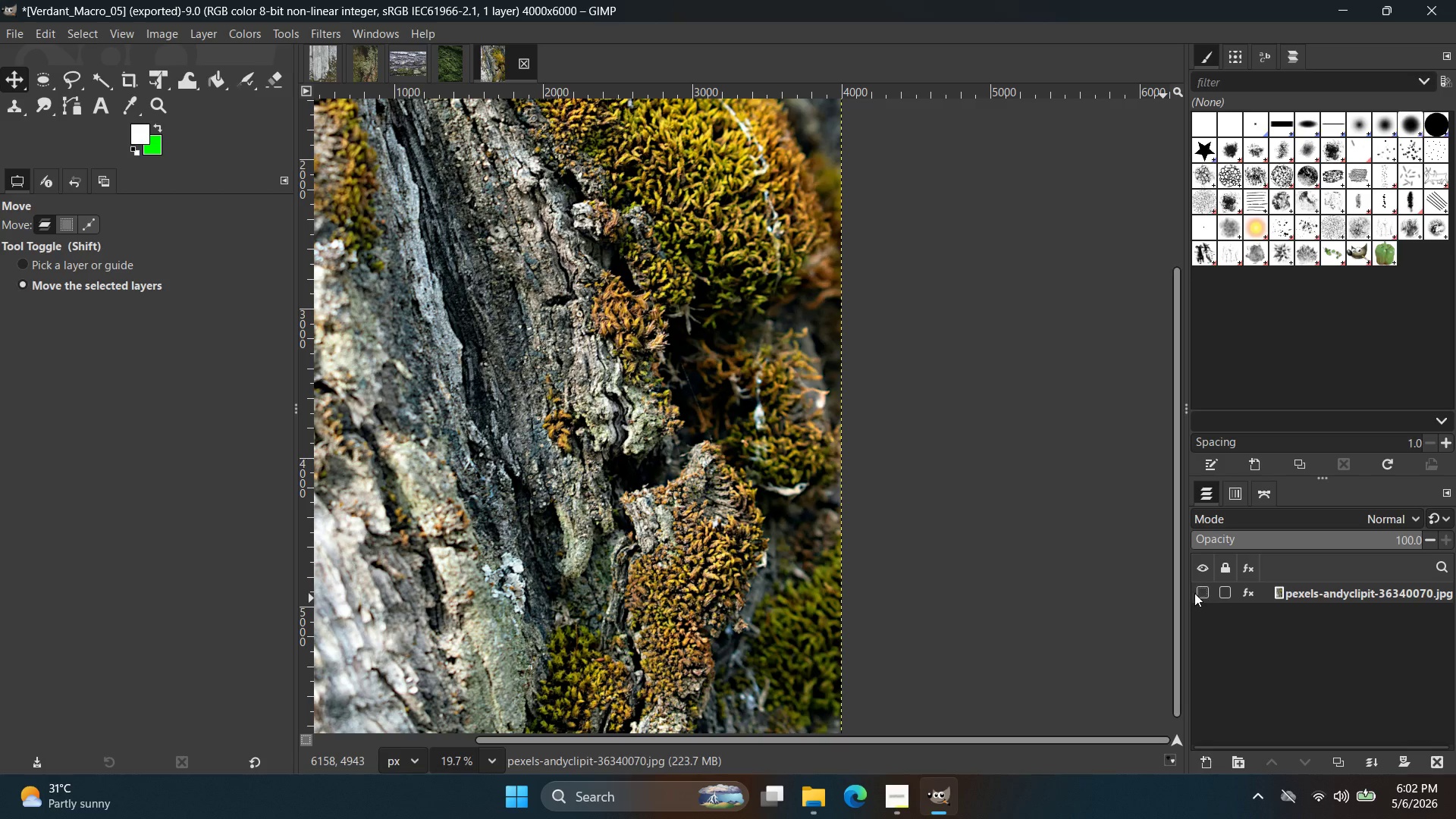 
double_click([1205, 593])
 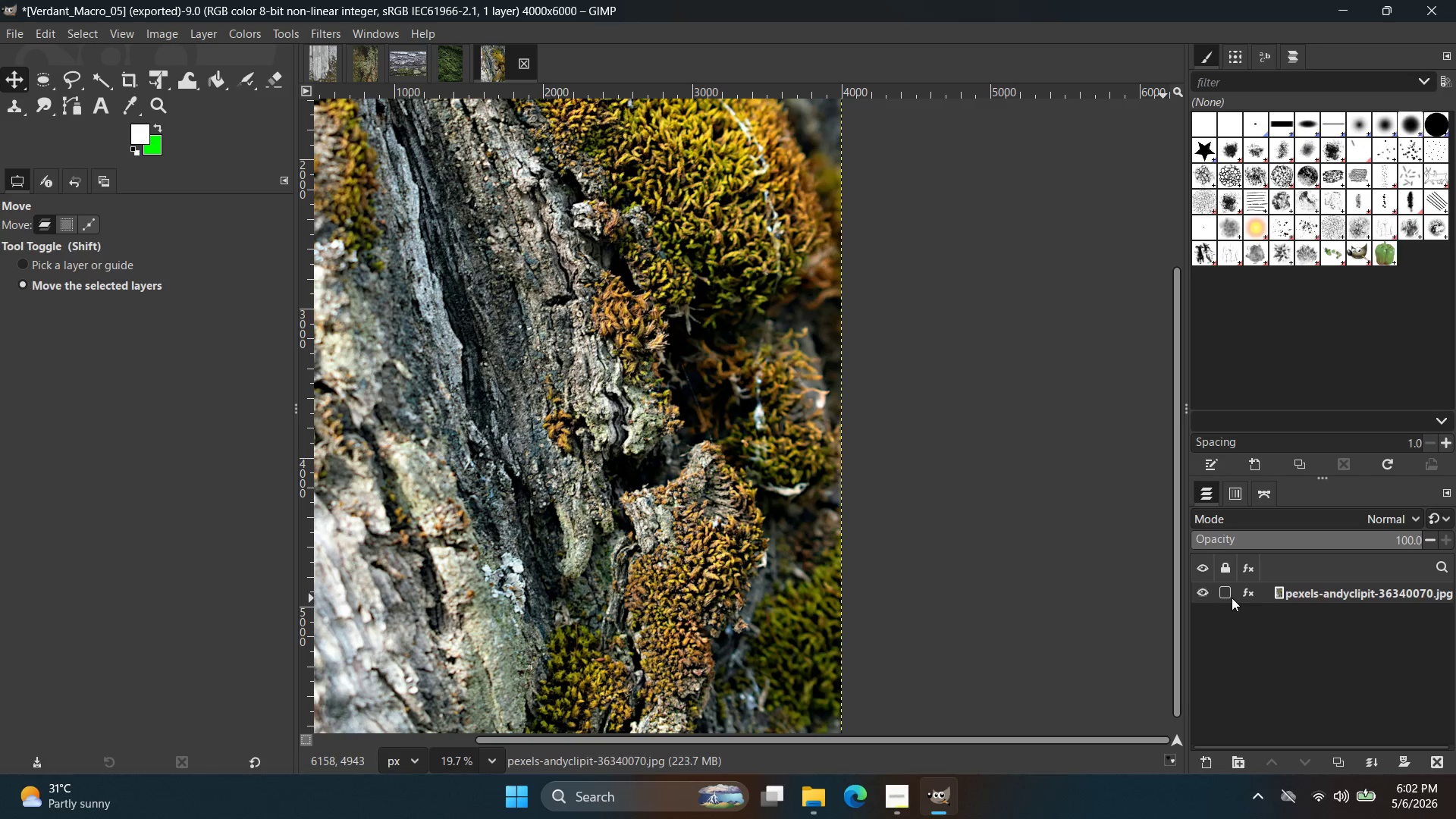 
left_click([1251, 592])
 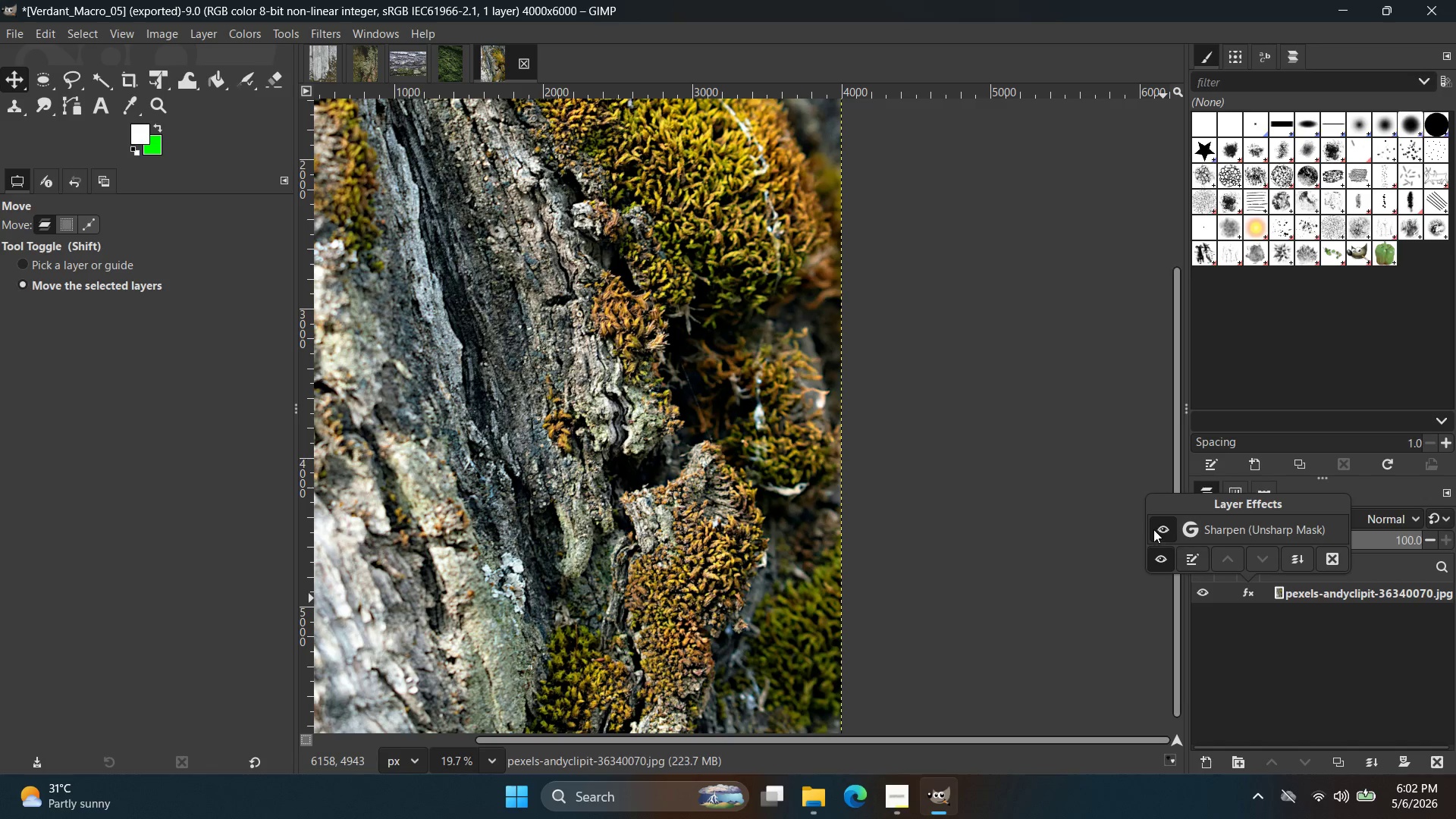 
left_click([1166, 528])
 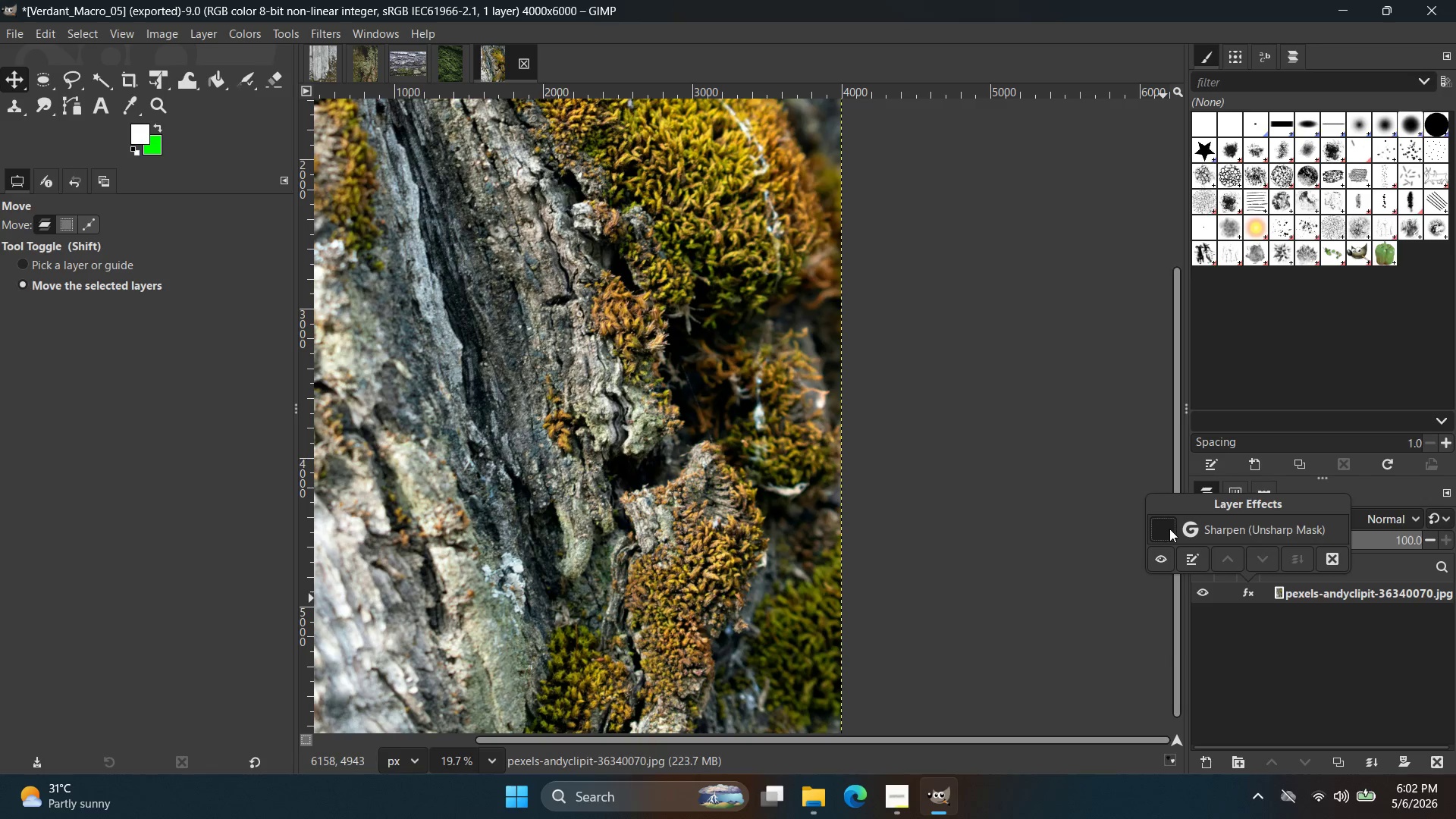 
left_click([1169, 530])
 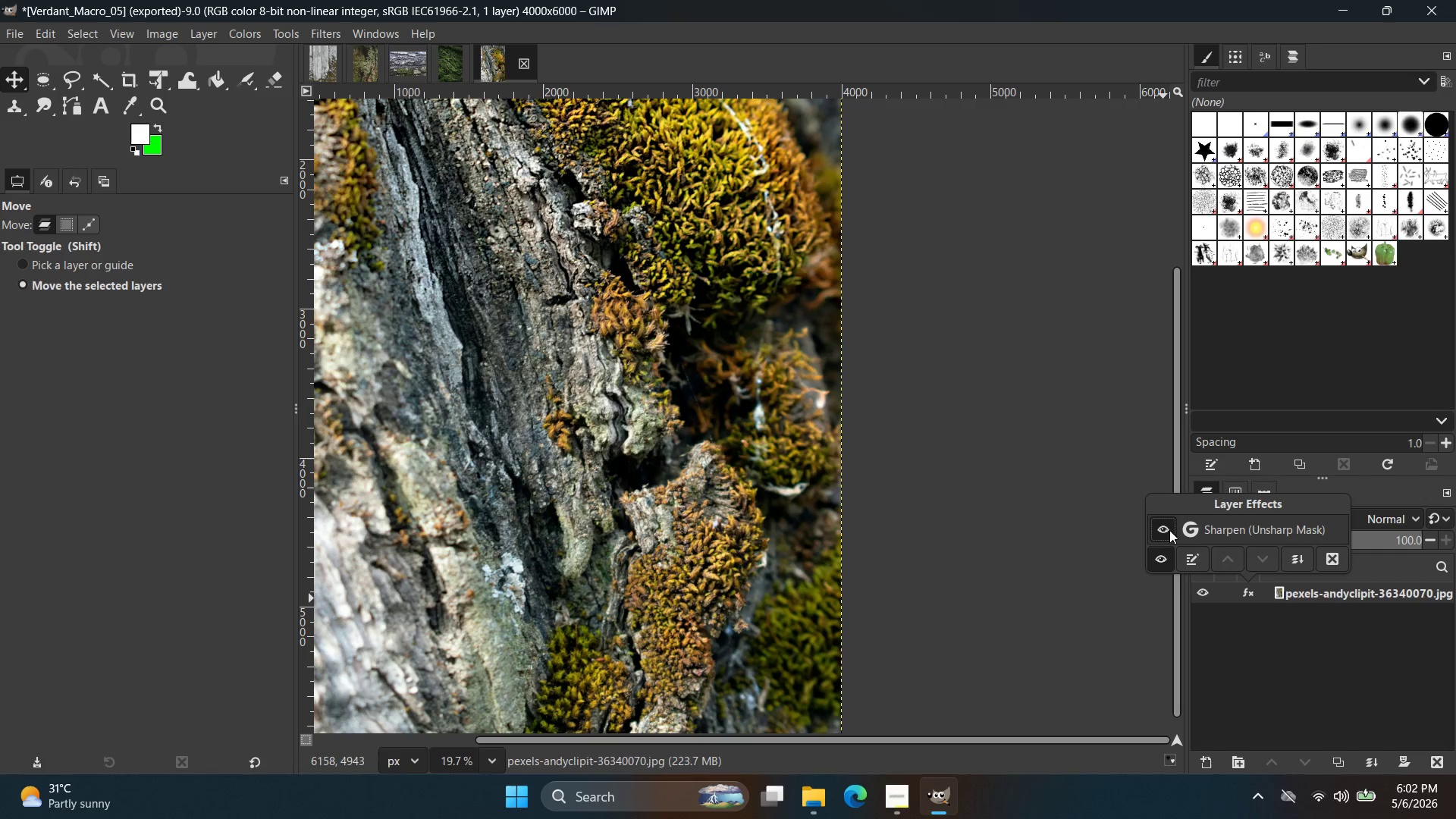 
double_click([1169, 530])
 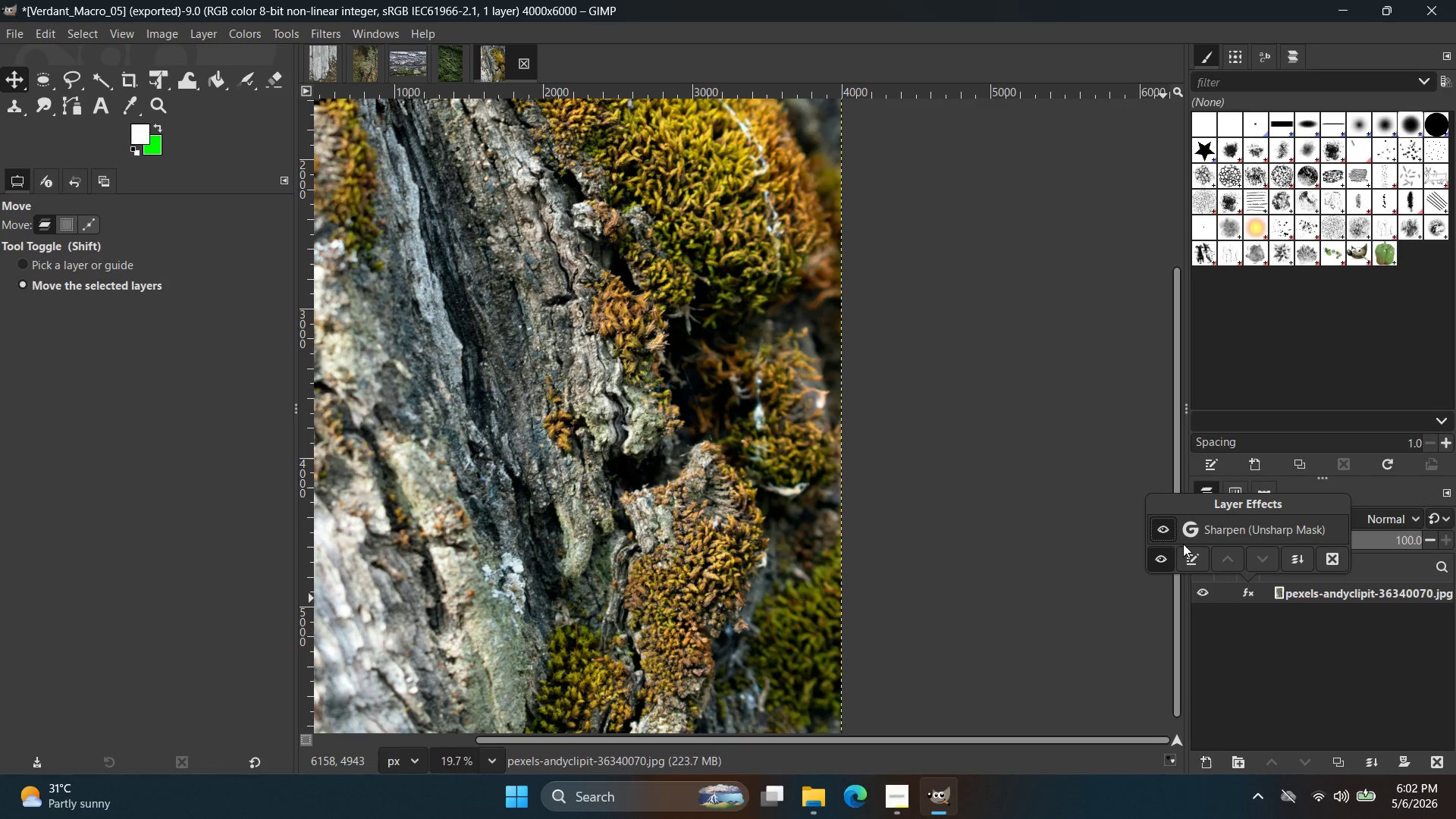 
left_click([1194, 559])
 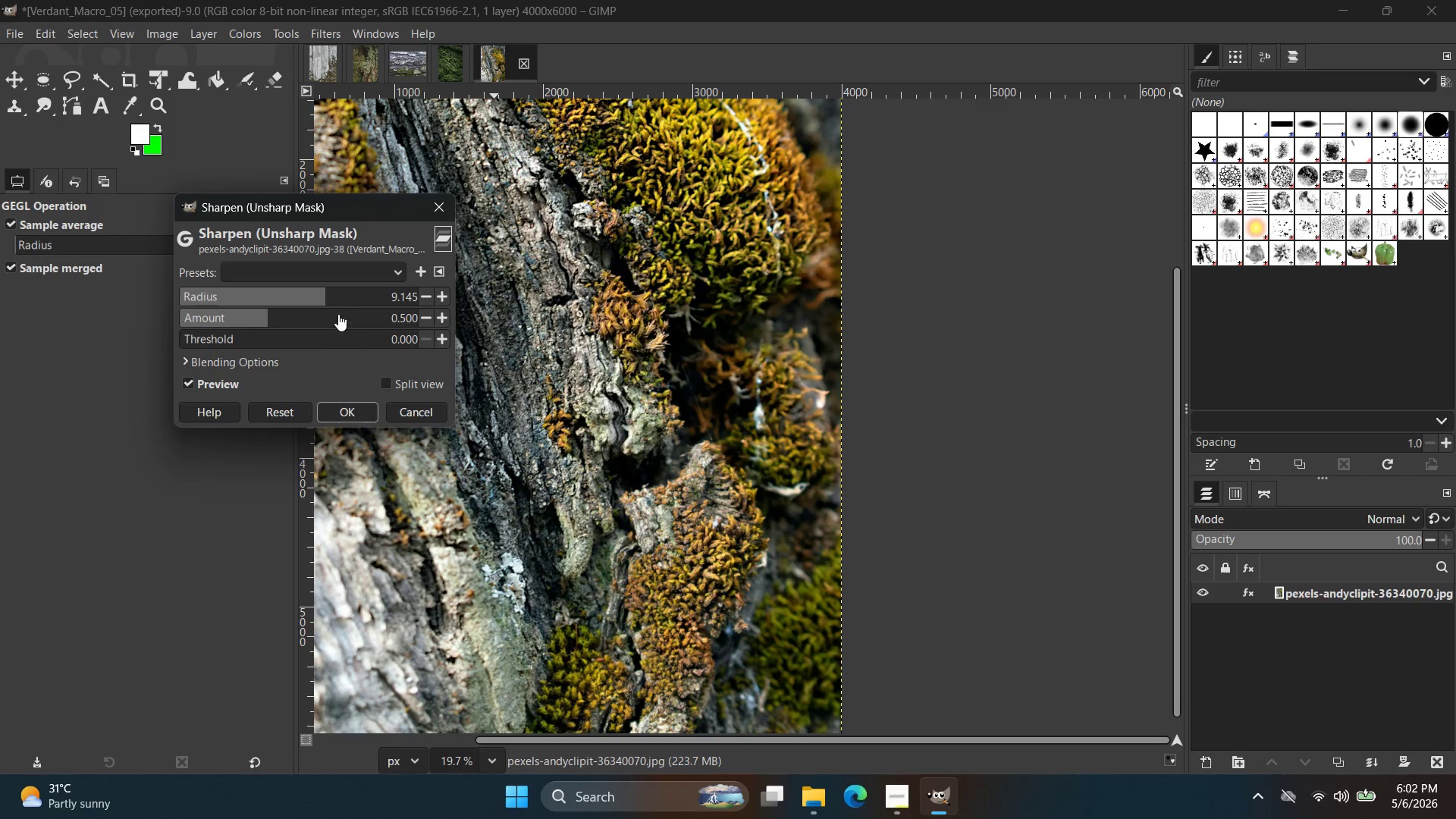 
left_click_drag(start_coordinate=[329, 297], to_coordinate=[333, 295])
 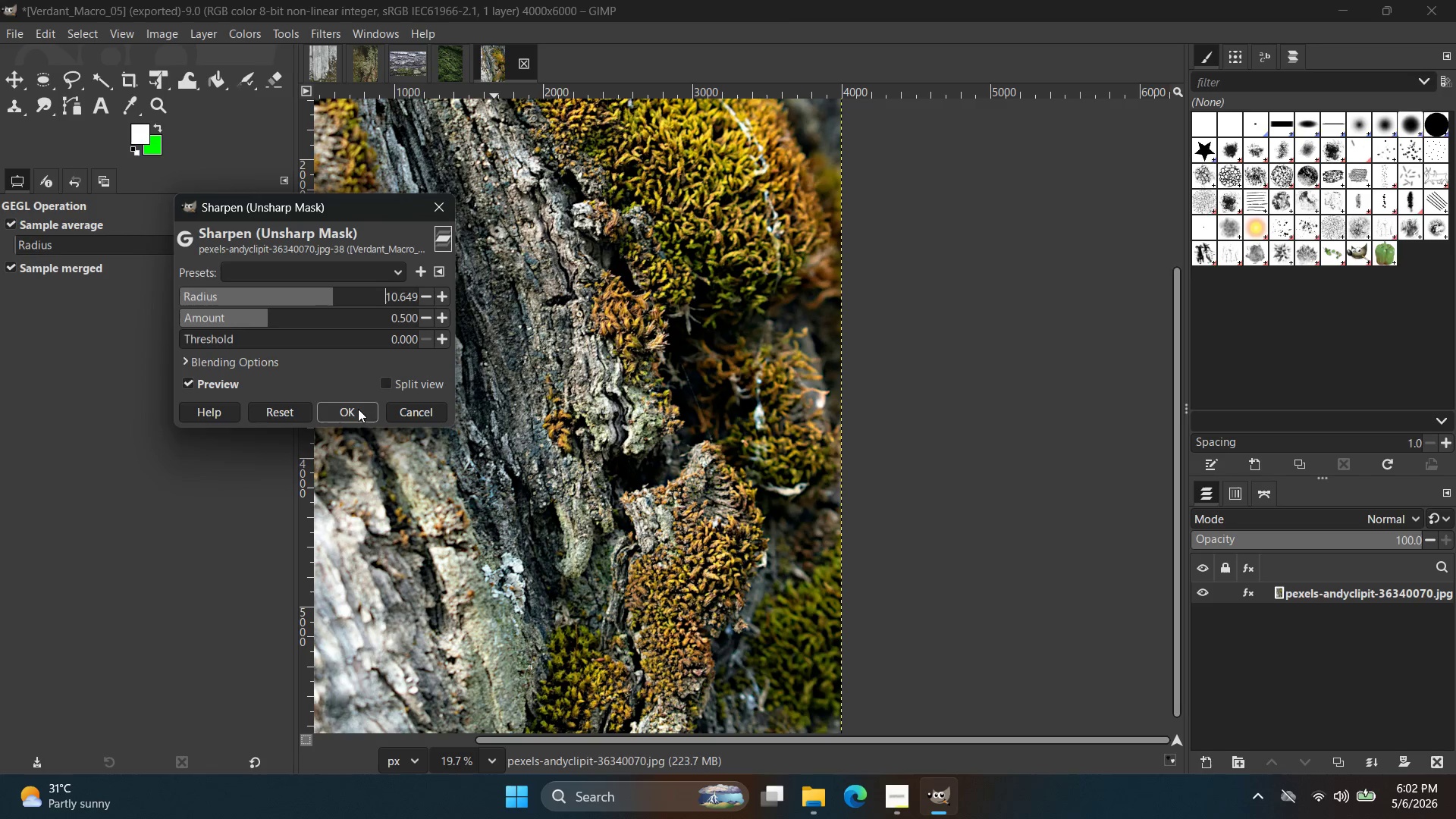 
left_click([358, 409])
 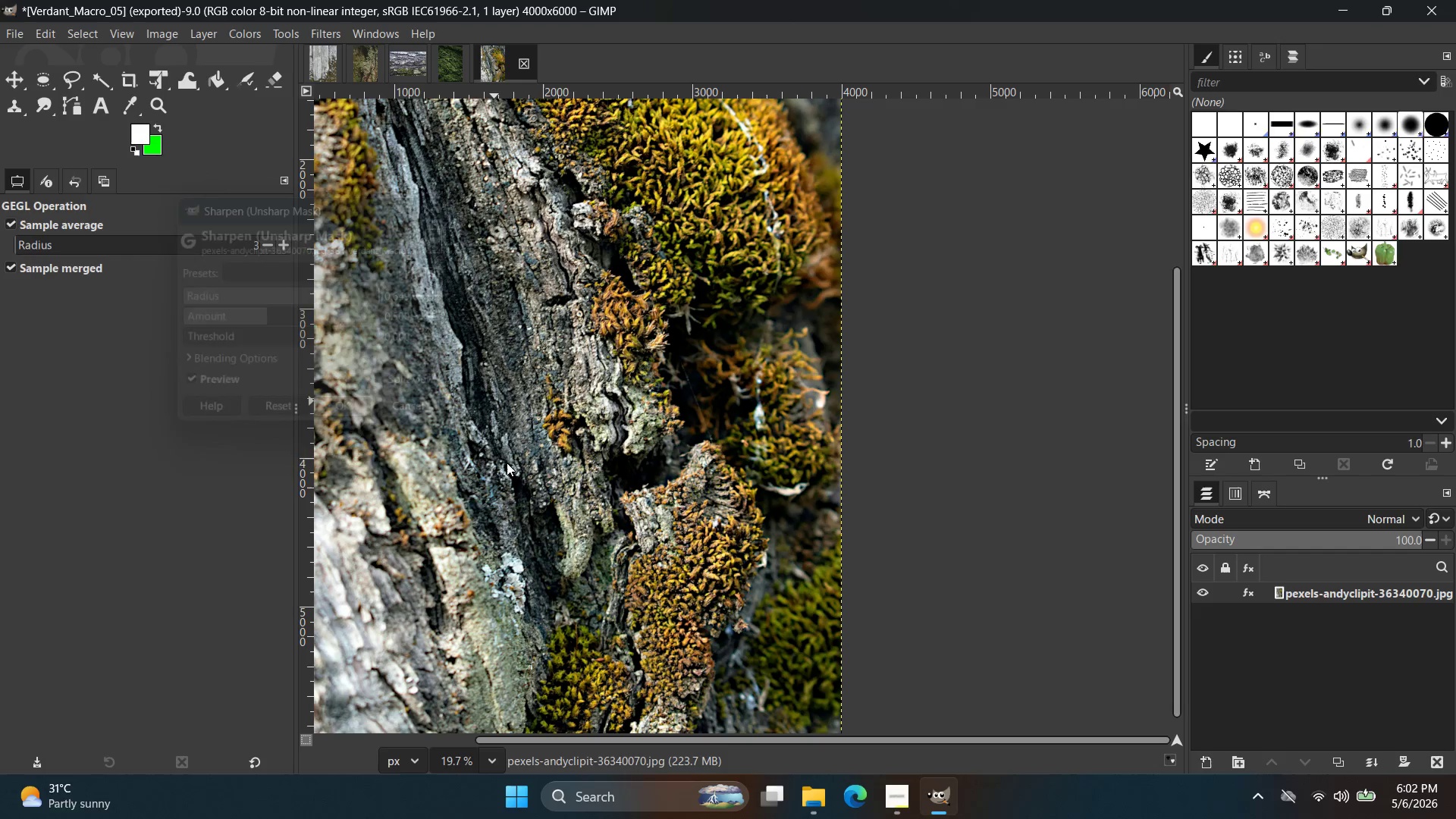 
hold_key(key=ControlLeft, duration=2.52)
scroll: coordinate [651, 483], scroll_direction: down, amount: 8.0
 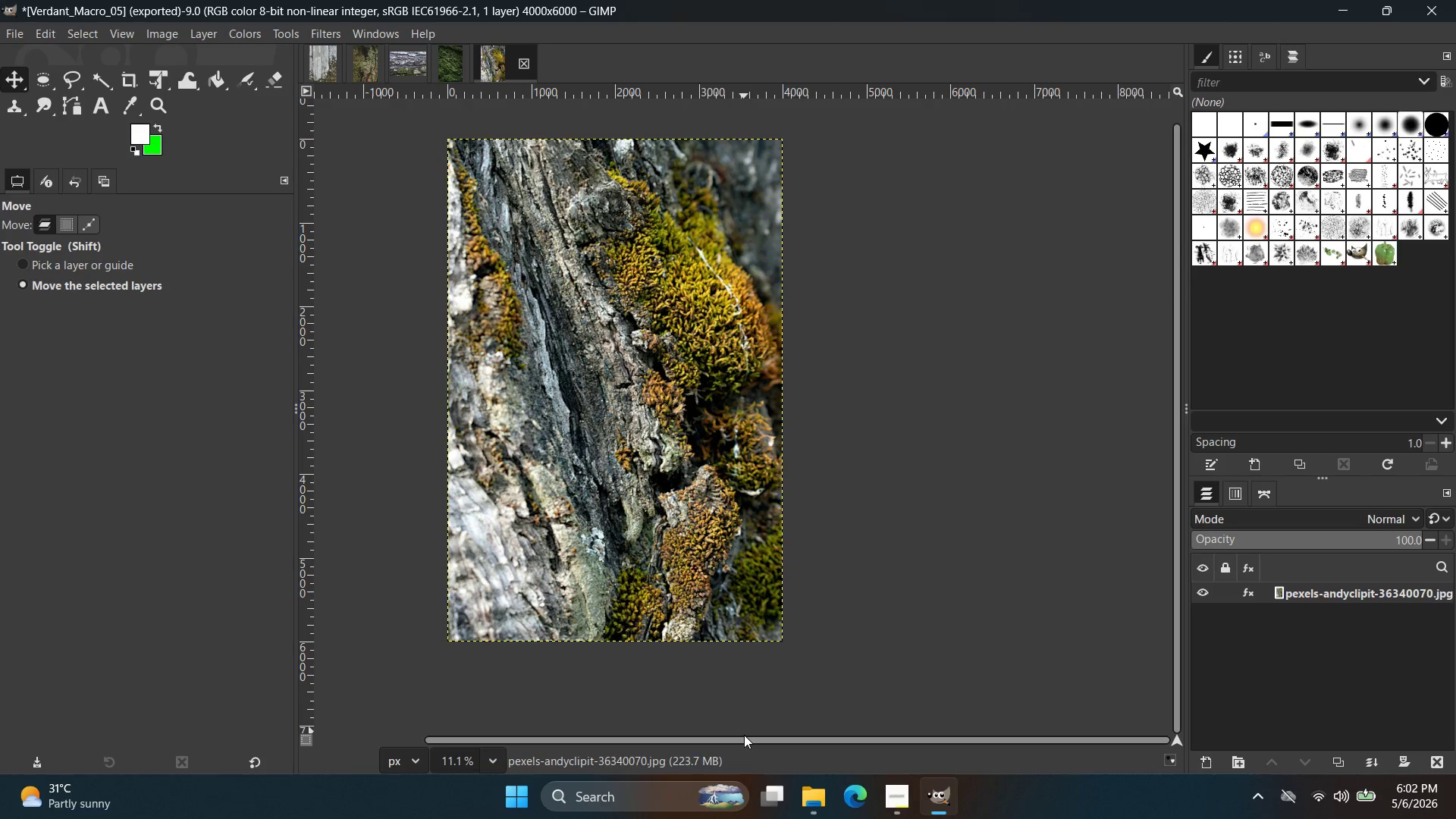 
left_click_drag(start_coordinate=[747, 742], to_coordinate=[637, 719])
 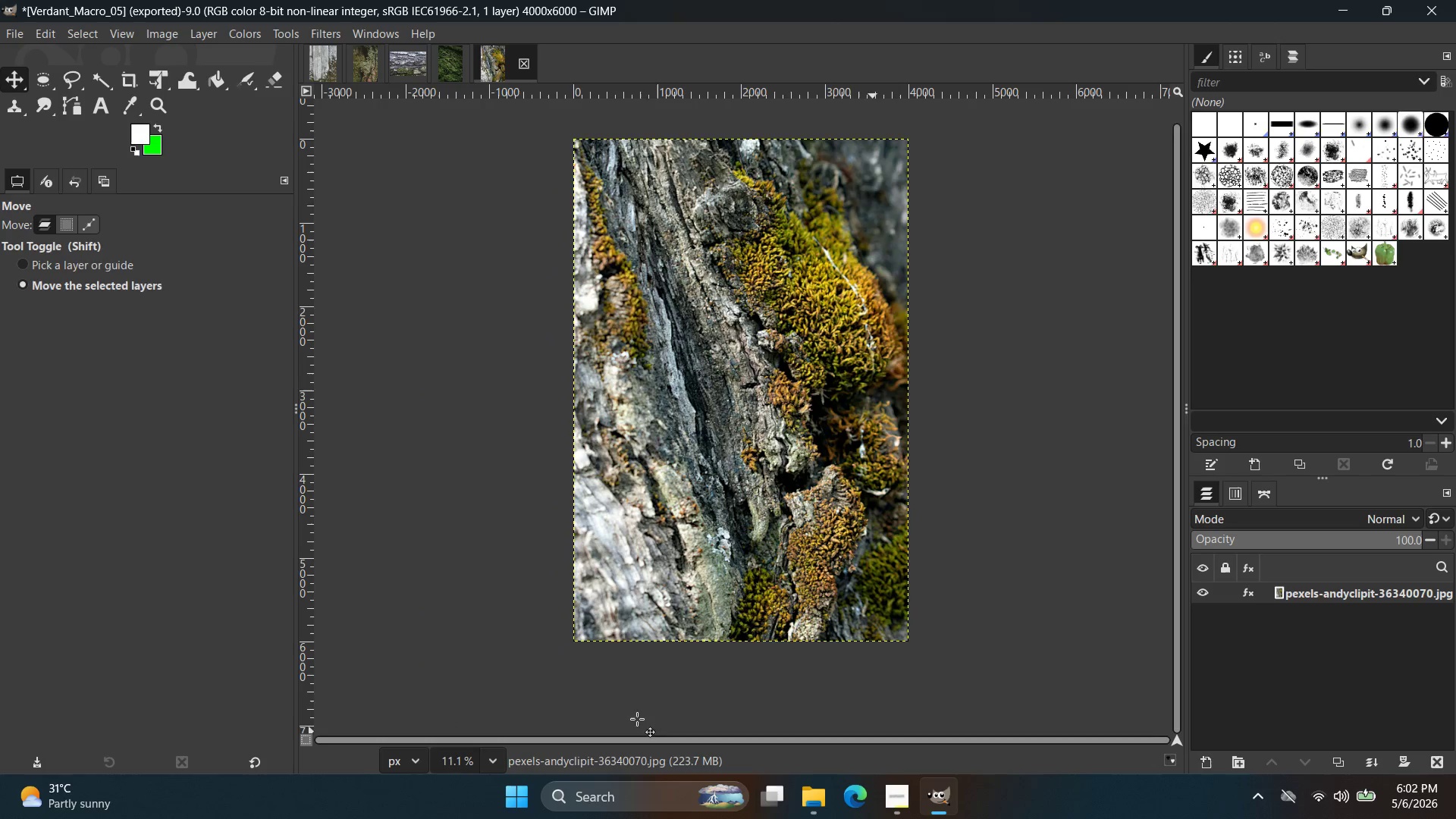 
hold_key(key=ControlLeft, duration=0.36)
scroll: coordinate [739, 587], scroll_direction: up, amount: 6.0
 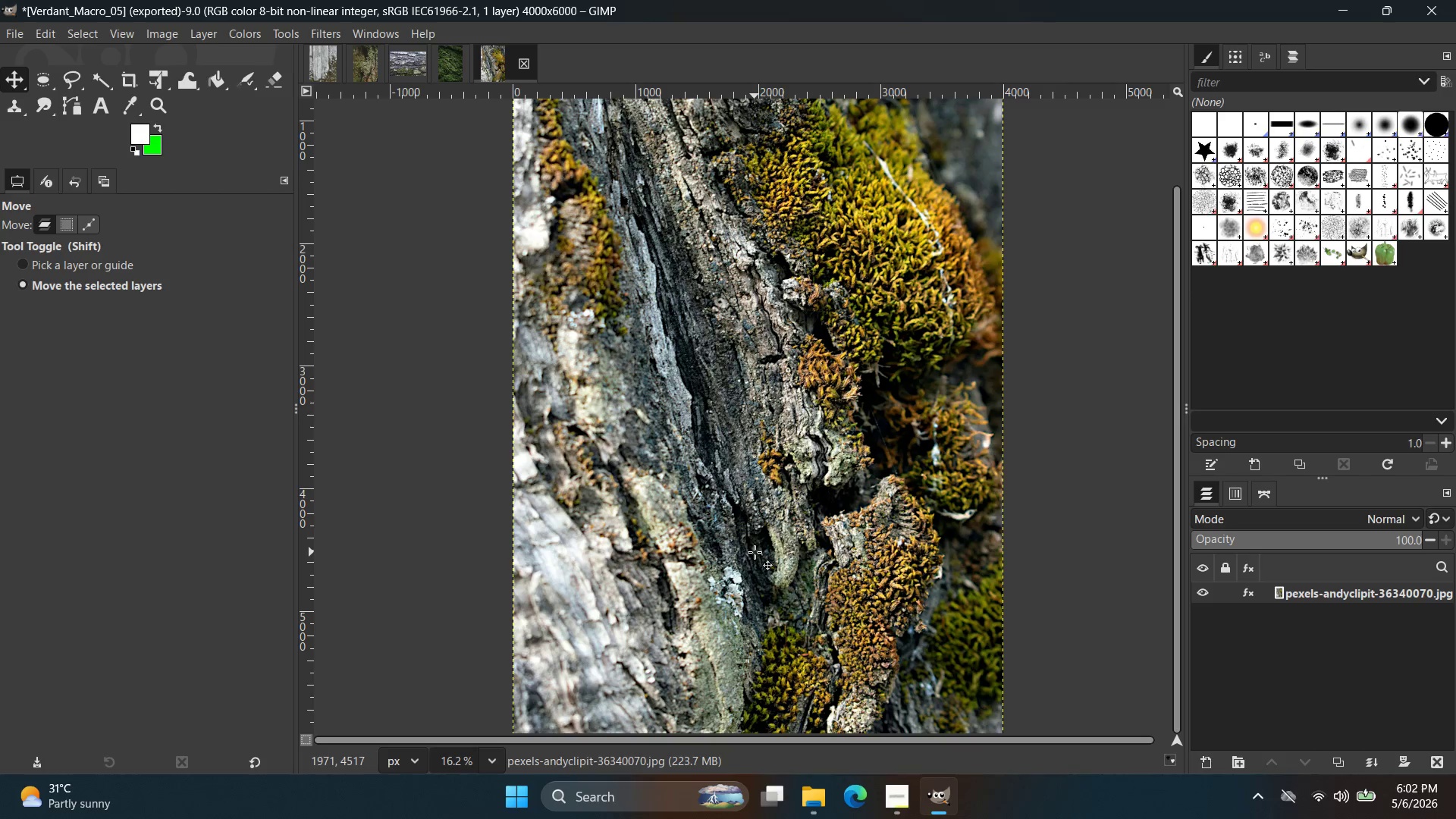 
wait(8.94)
 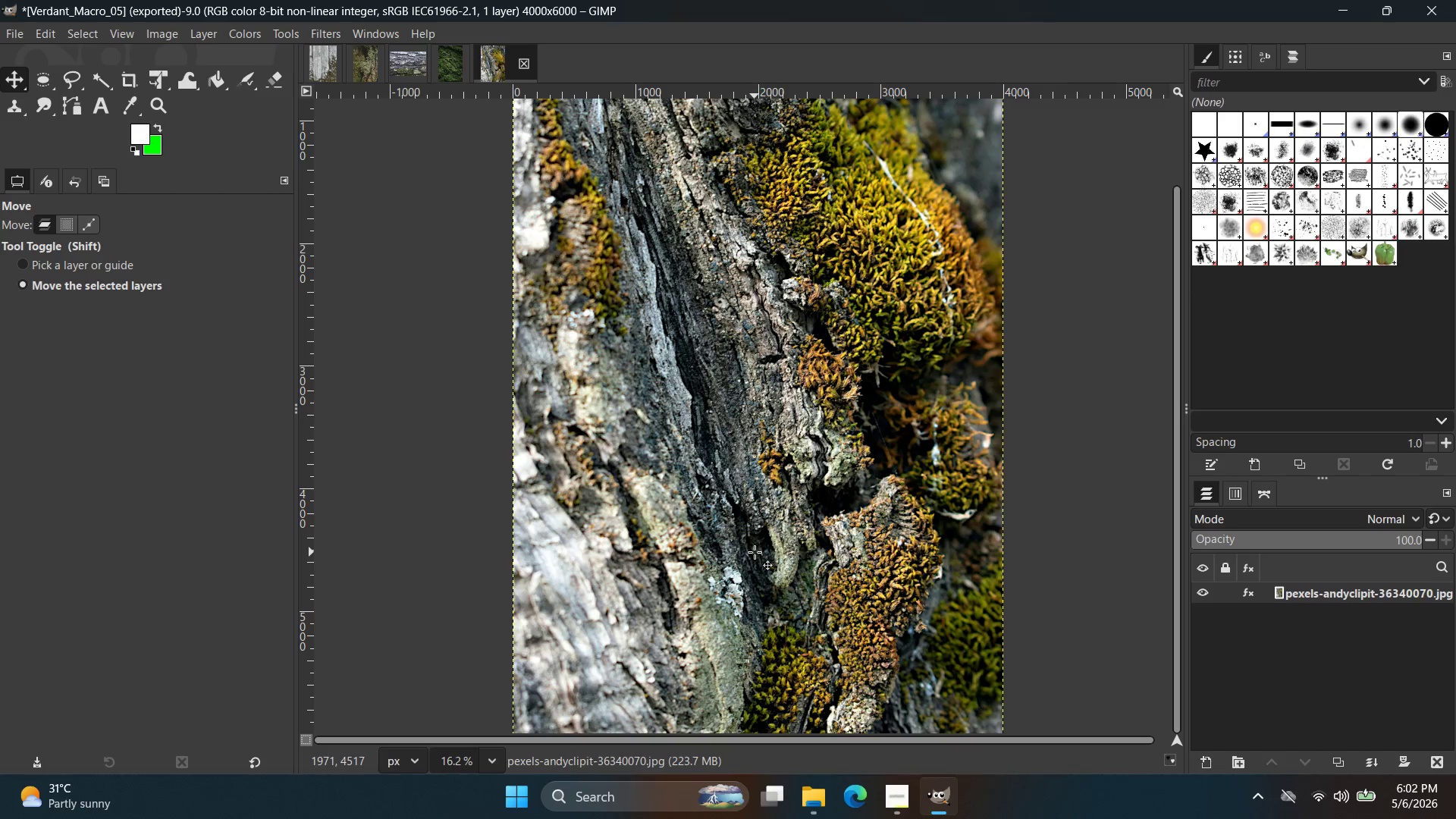 
hold_key(key=ControlLeft, duration=0.38)
scroll: coordinate [893, 394], scroll_direction: down, amount: 2.0
 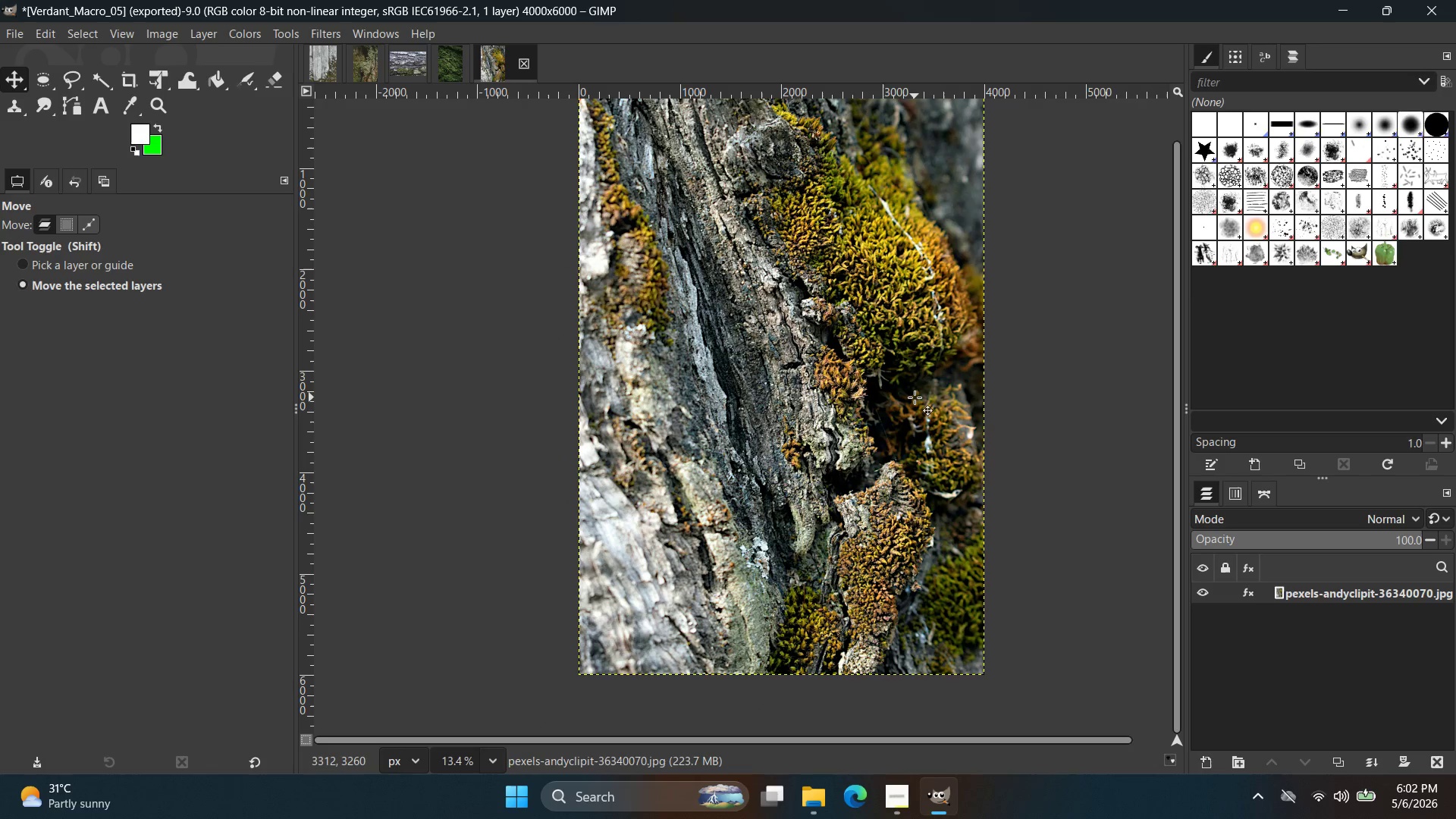 
hold_key(key=ControlLeft, duration=0.36)
 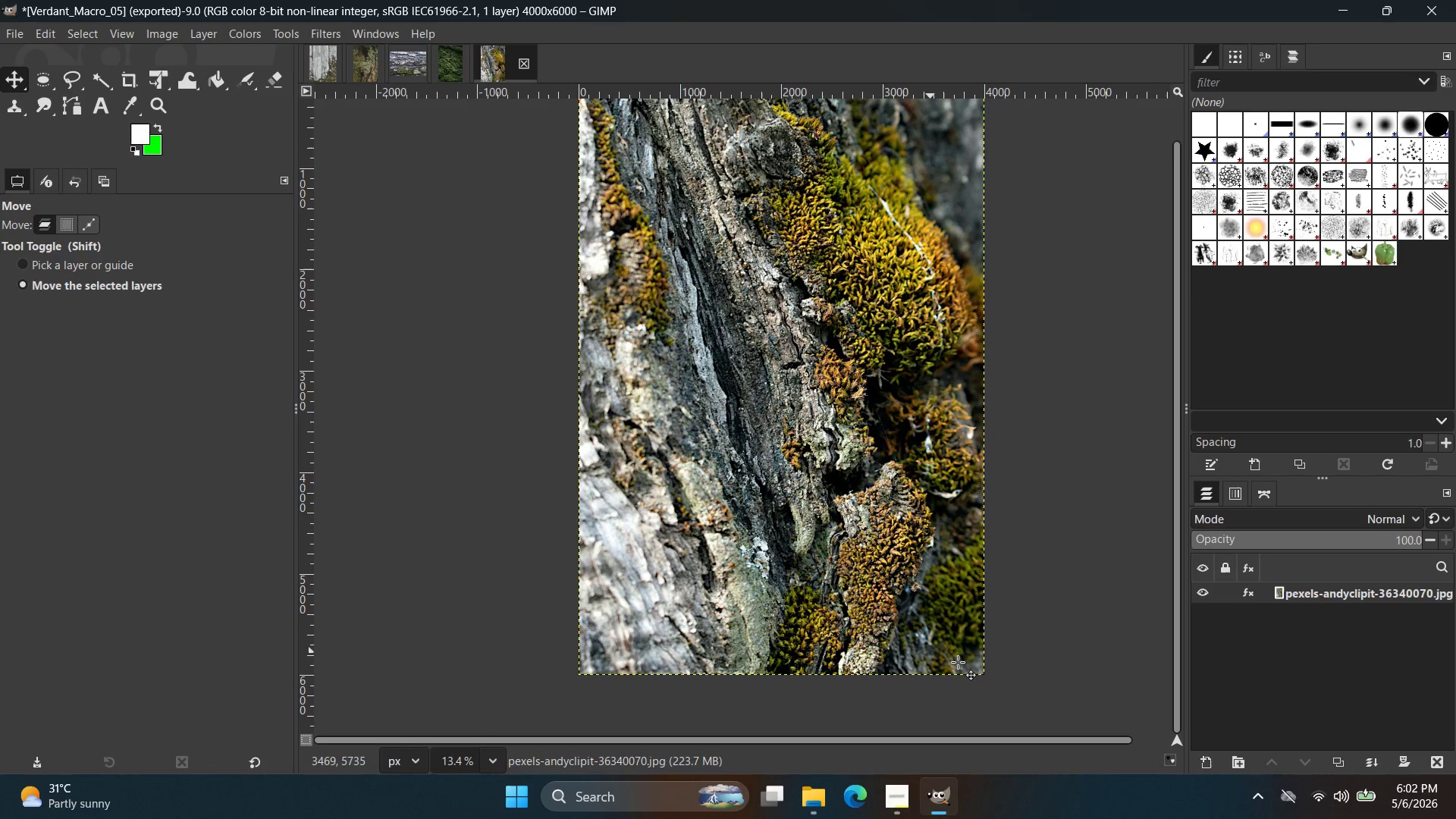 
left_click([1455, 818])
 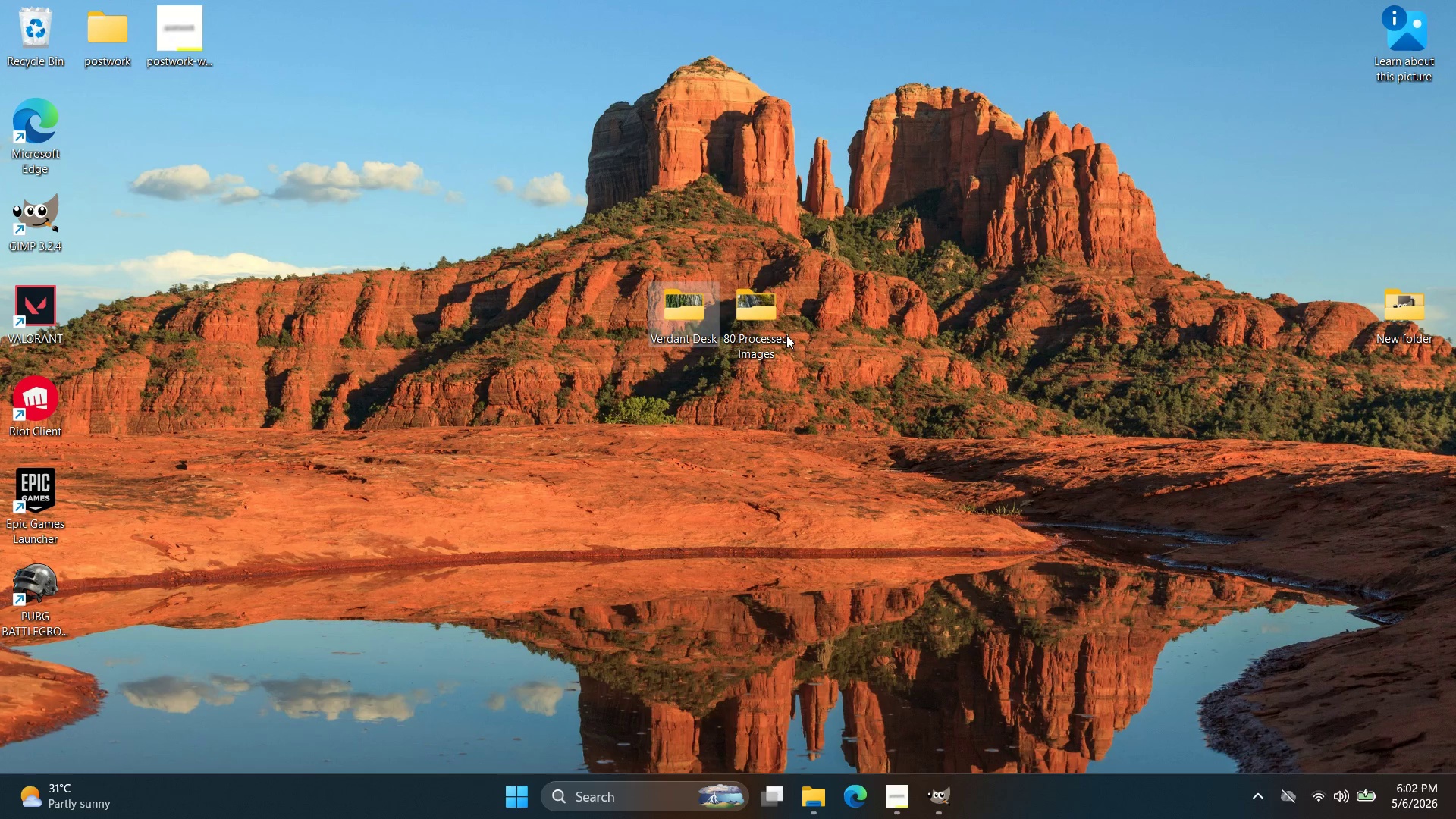 
double_click([760, 311])
 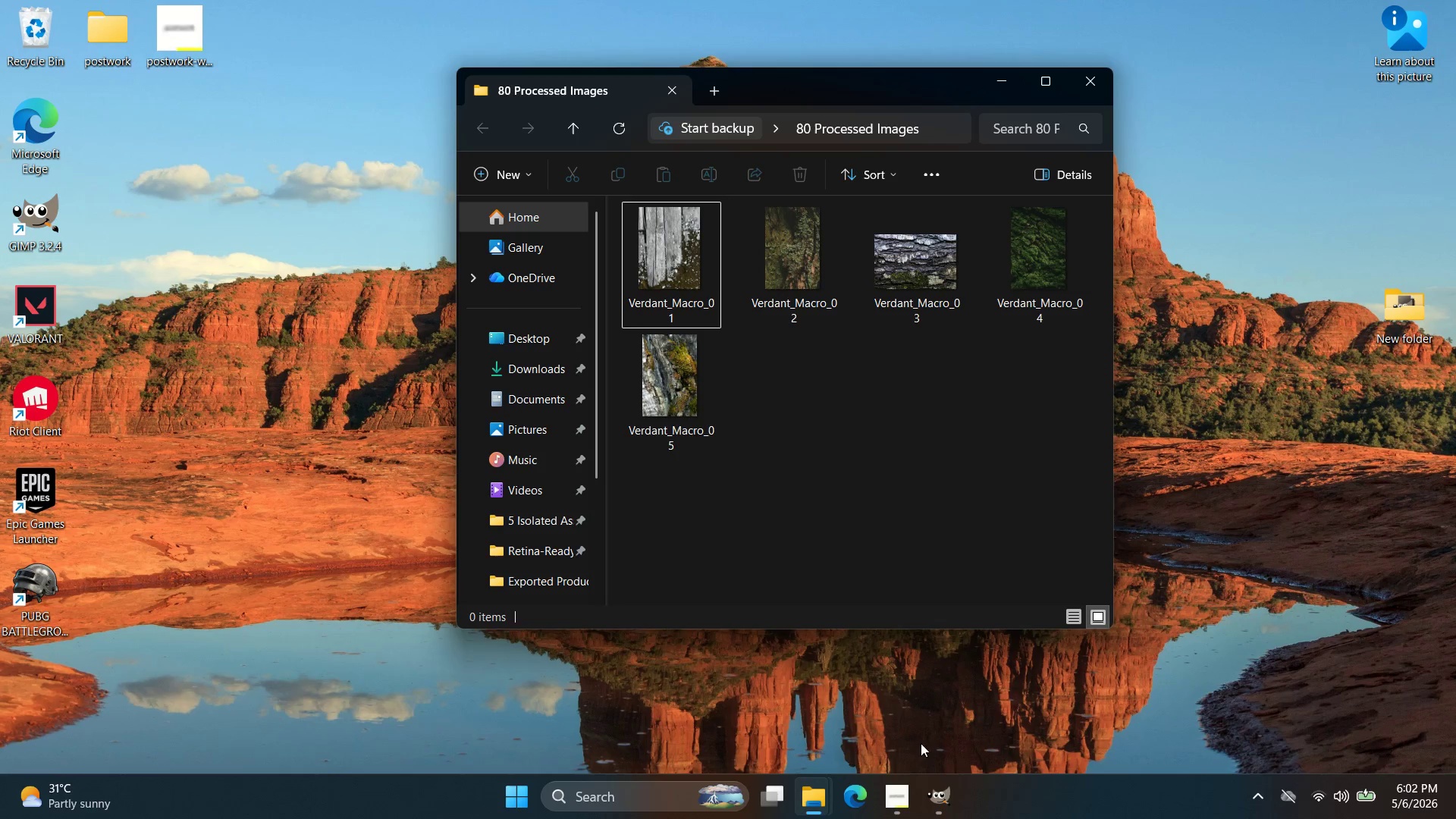 
left_click([952, 814])
 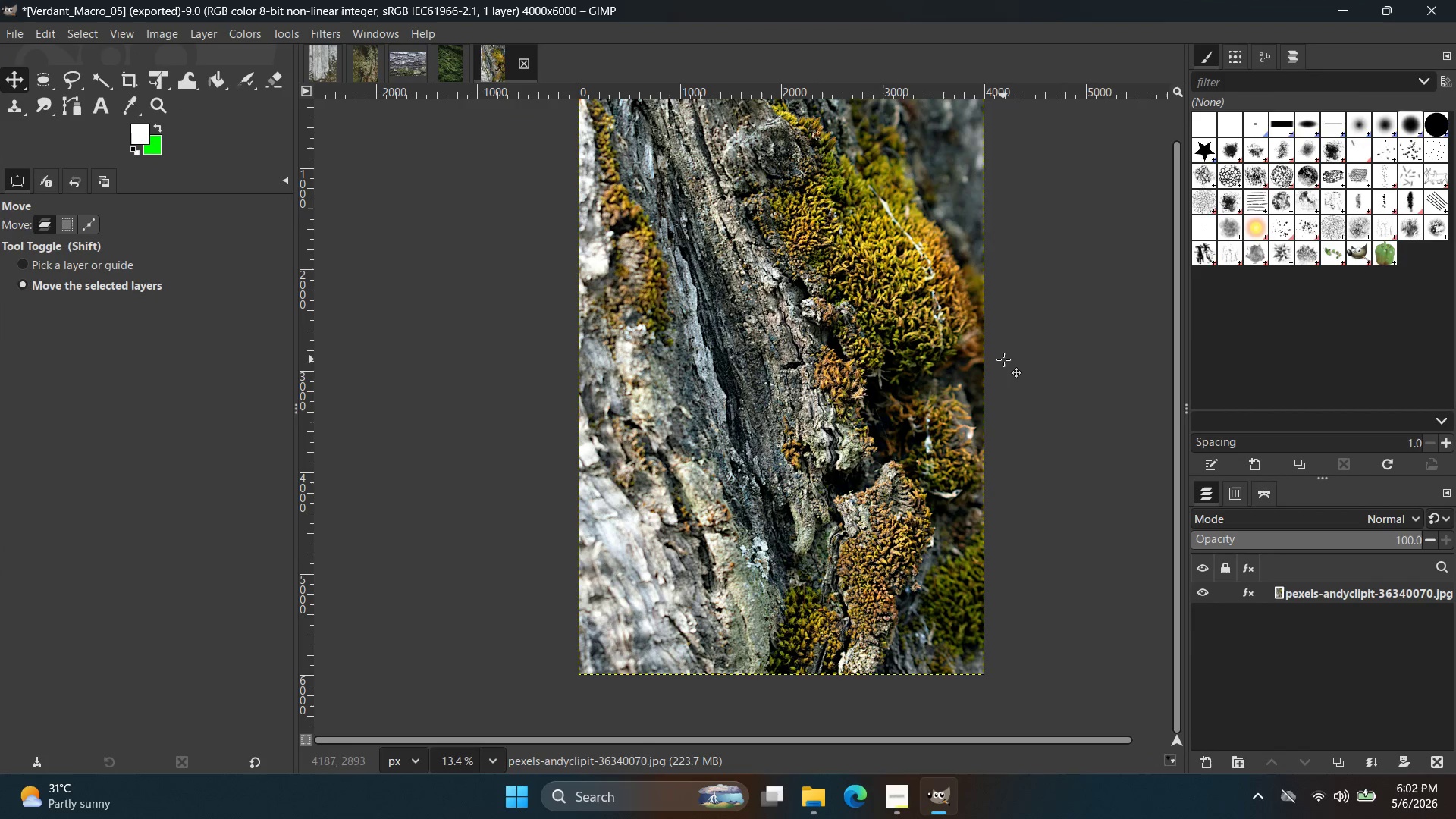 
key(Alt+Tab)
 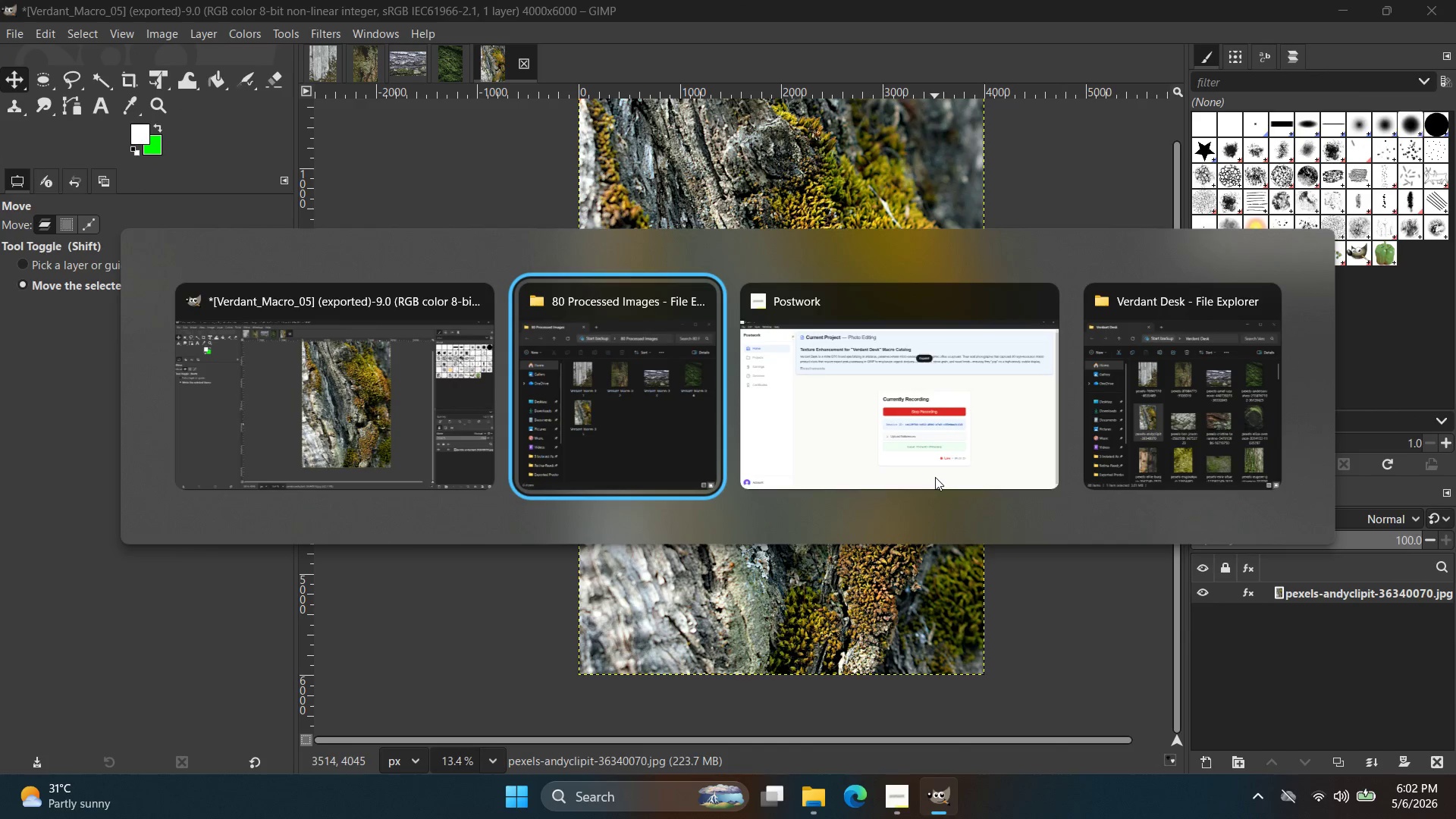 
key(Alt+Tab)
 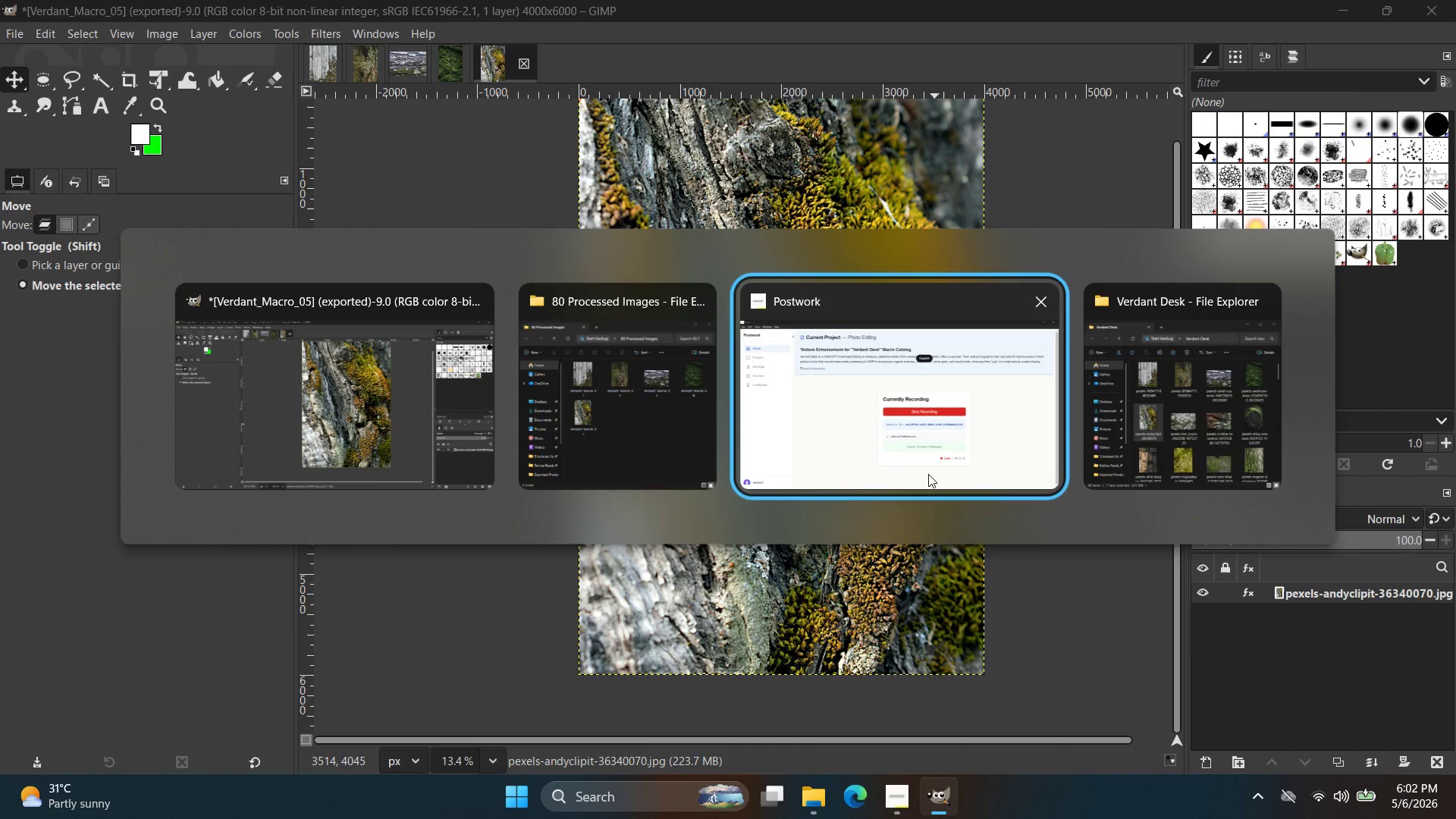 
key(Alt+Tab)
 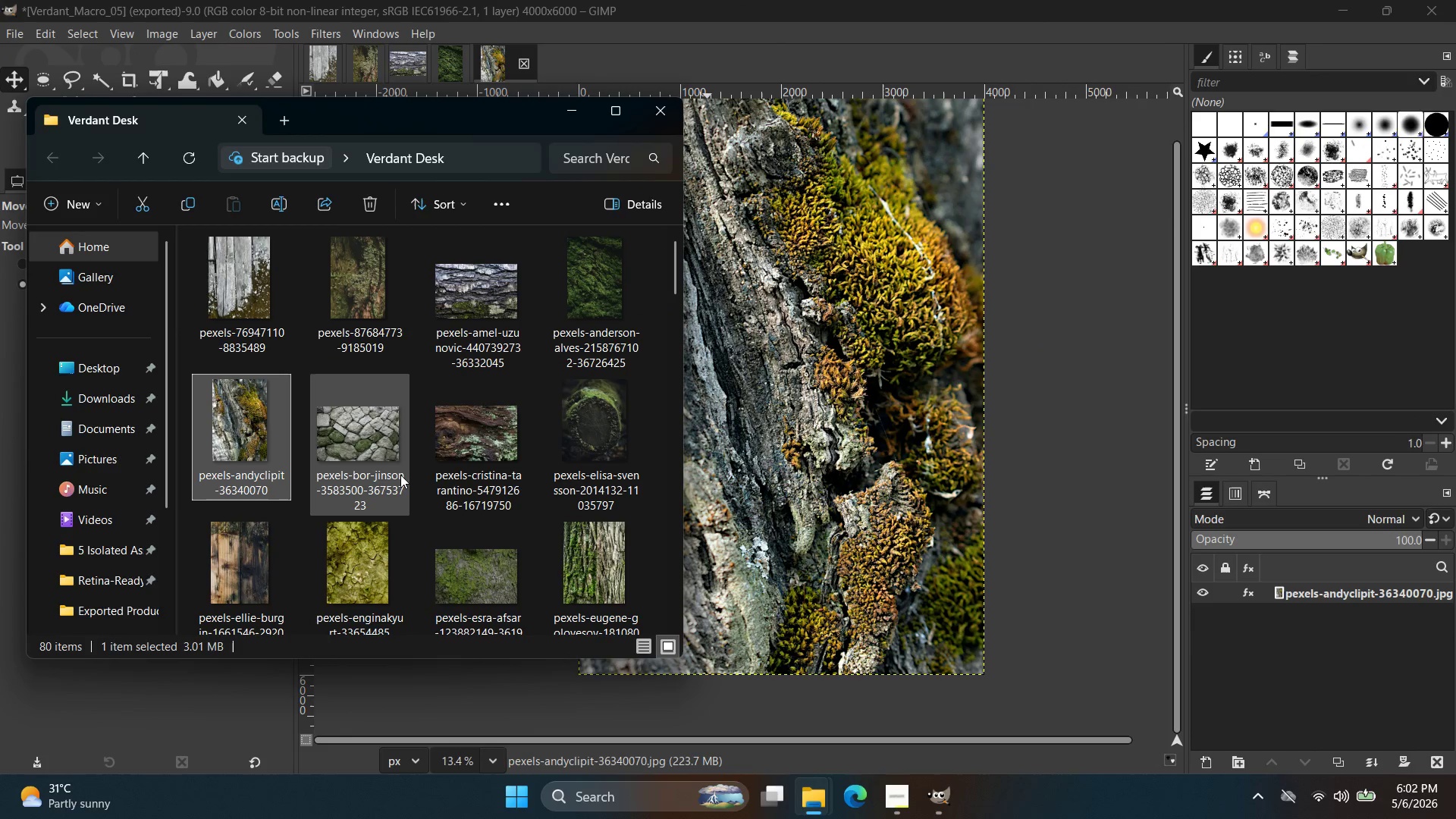 
left_click([381, 470])
 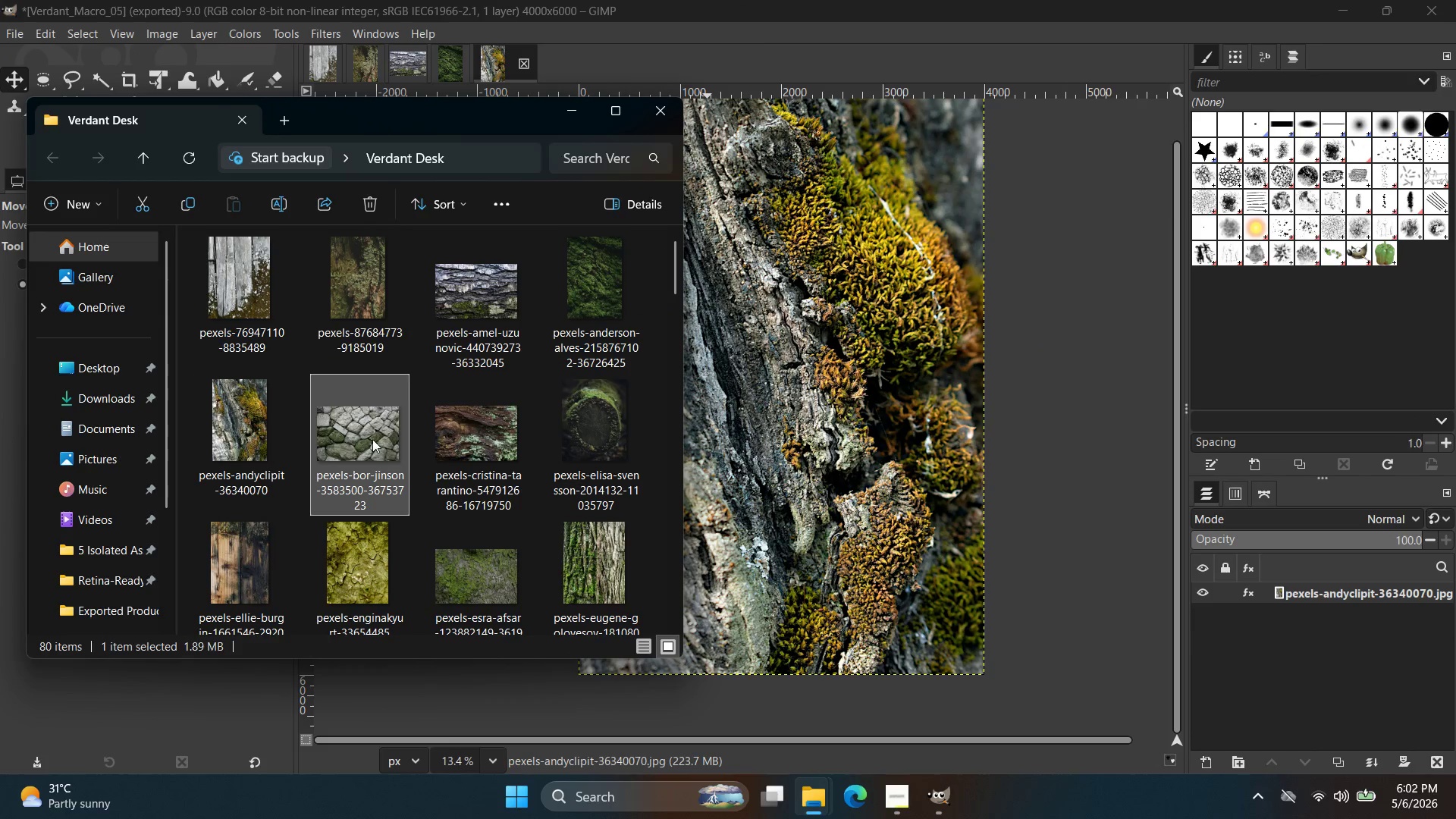 
left_click_drag(start_coordinate=[357, 428], to_coordinate=[654, 67])
 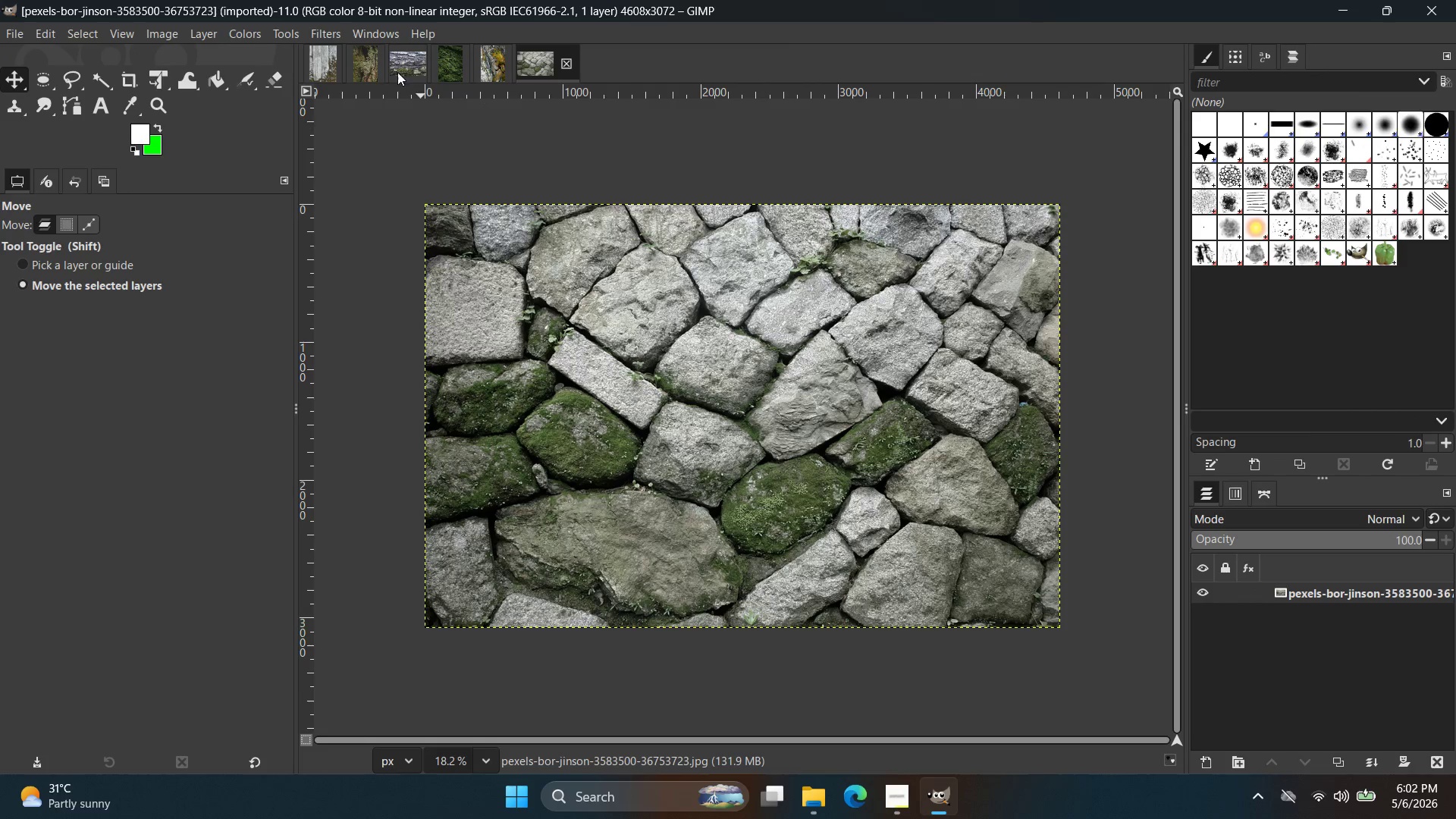 
left_click([327, 33])
 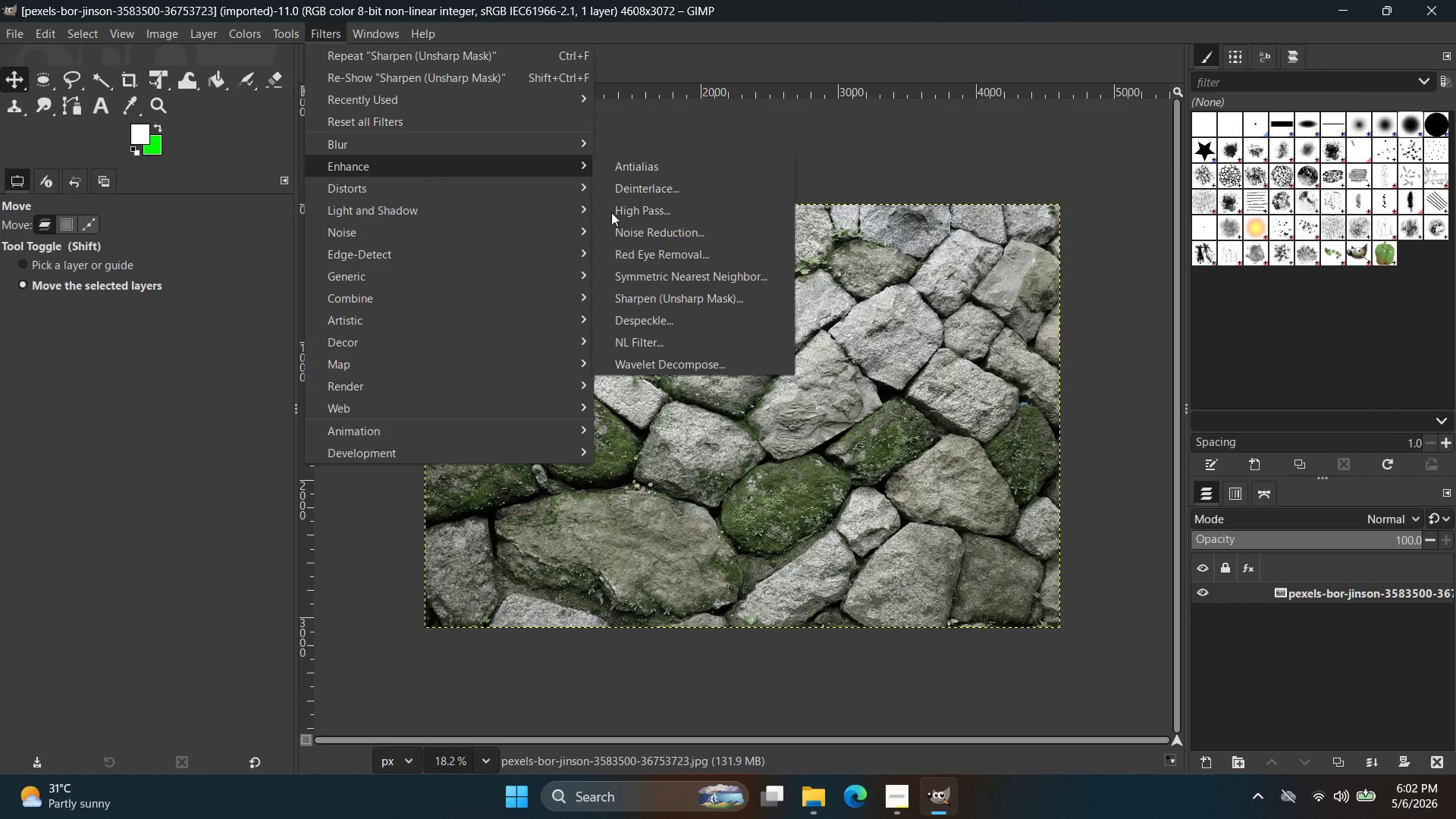 
left_click([688, 293])
 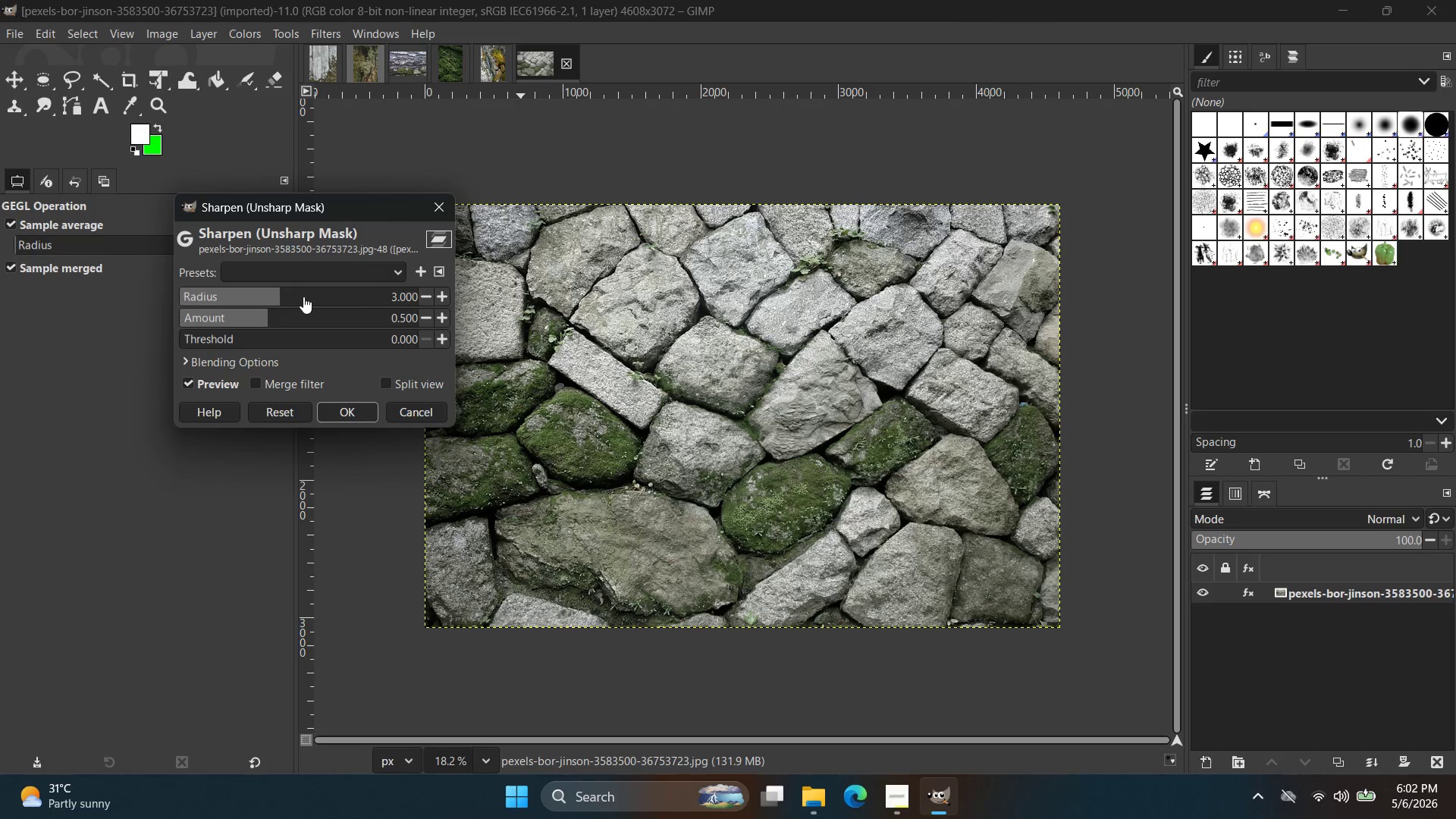 
left_click_drag(start_coordinate=[288, 300], to_coordinate=[327, 300])
 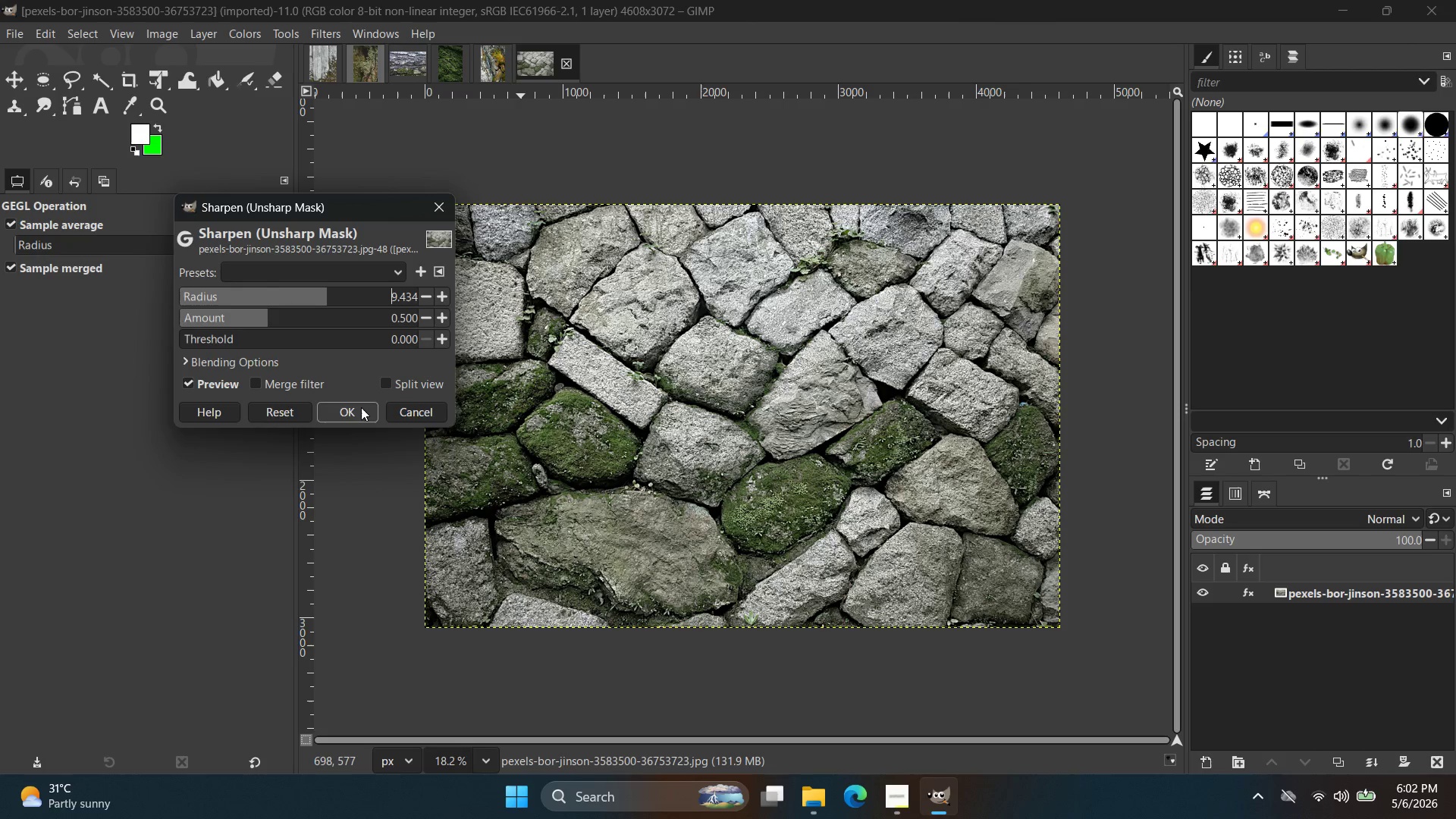 
left_click([347, 413])
 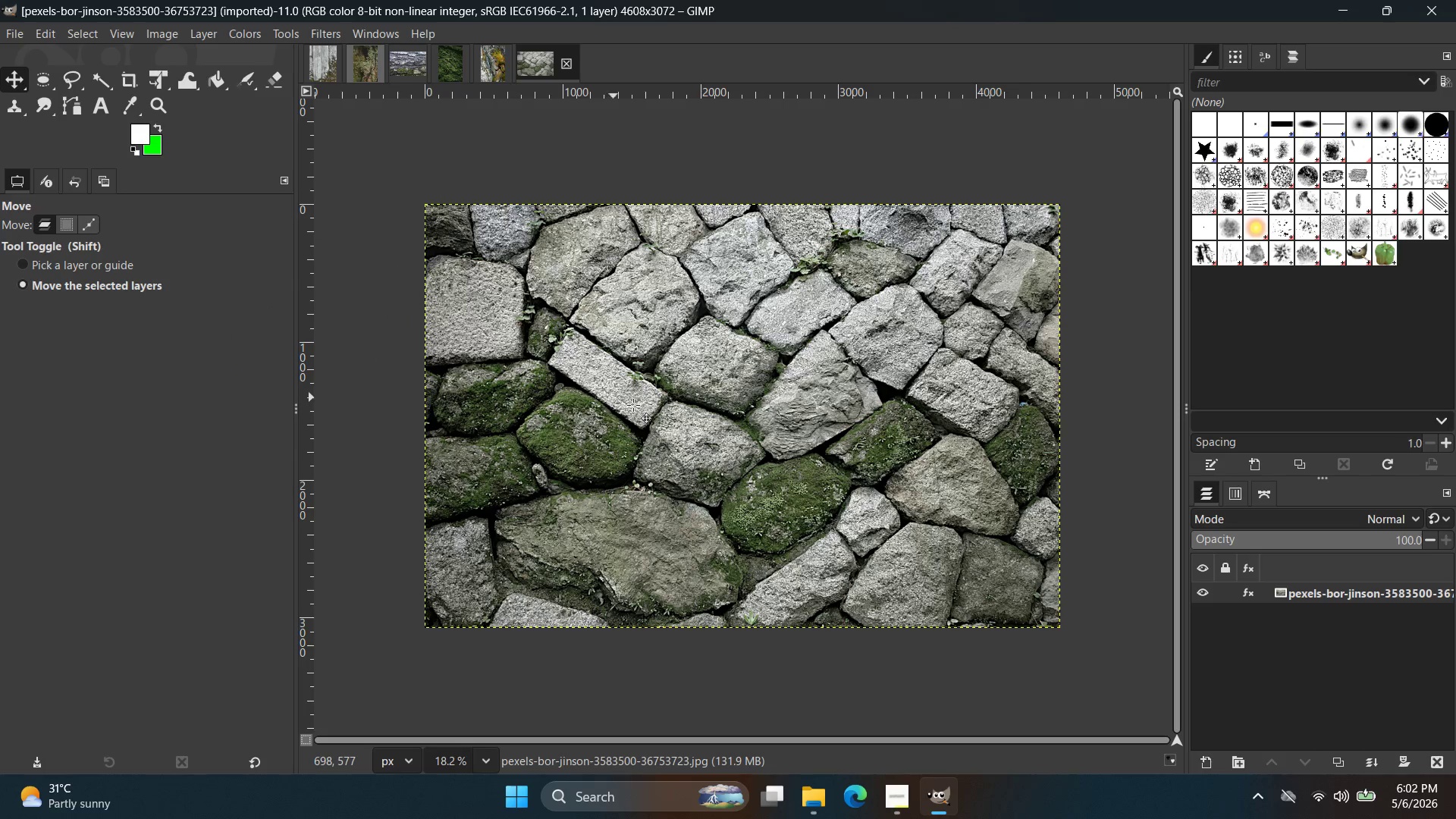 
hold_key(key=ControlLeft, duration=1.67)
scroll: coordinate [734, 406], scroll_direction: up, amount: 1.0
 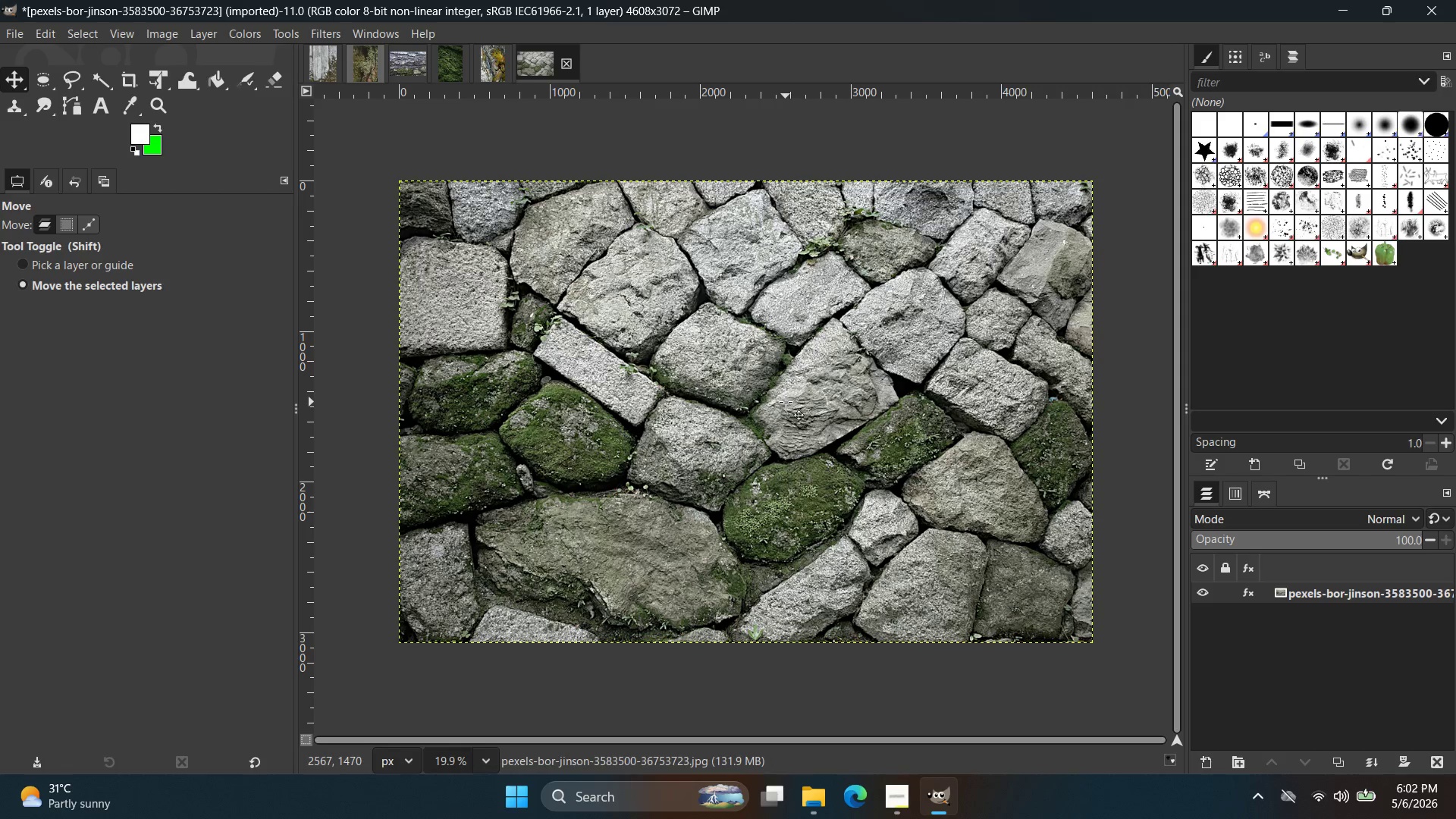 
hold_key(key=ControlLeft, duration=1.72)
scroll: coordinate [686, 397], scroll_direction: up, amount: 1.0
 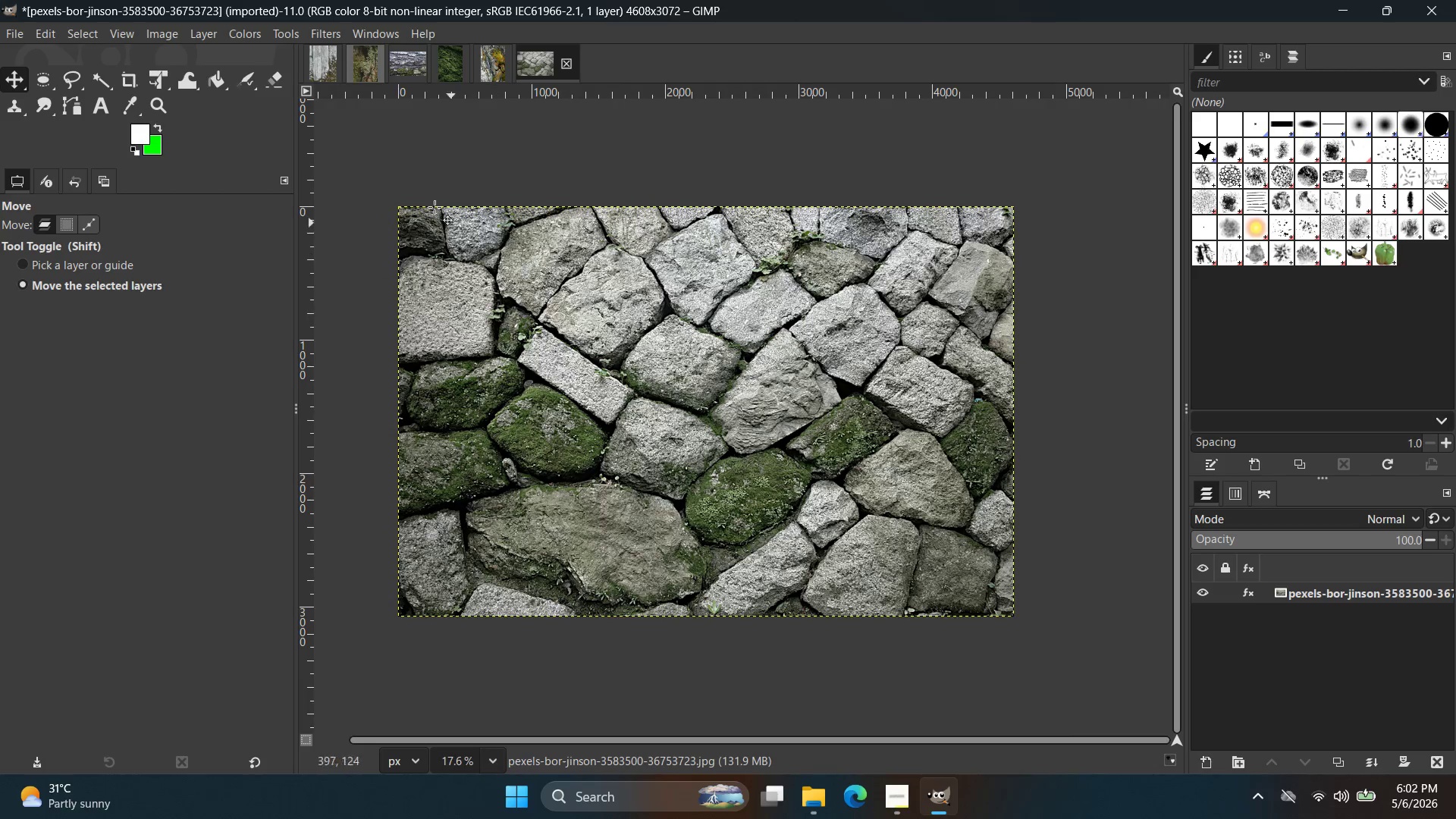 
left_click([334, 33])
 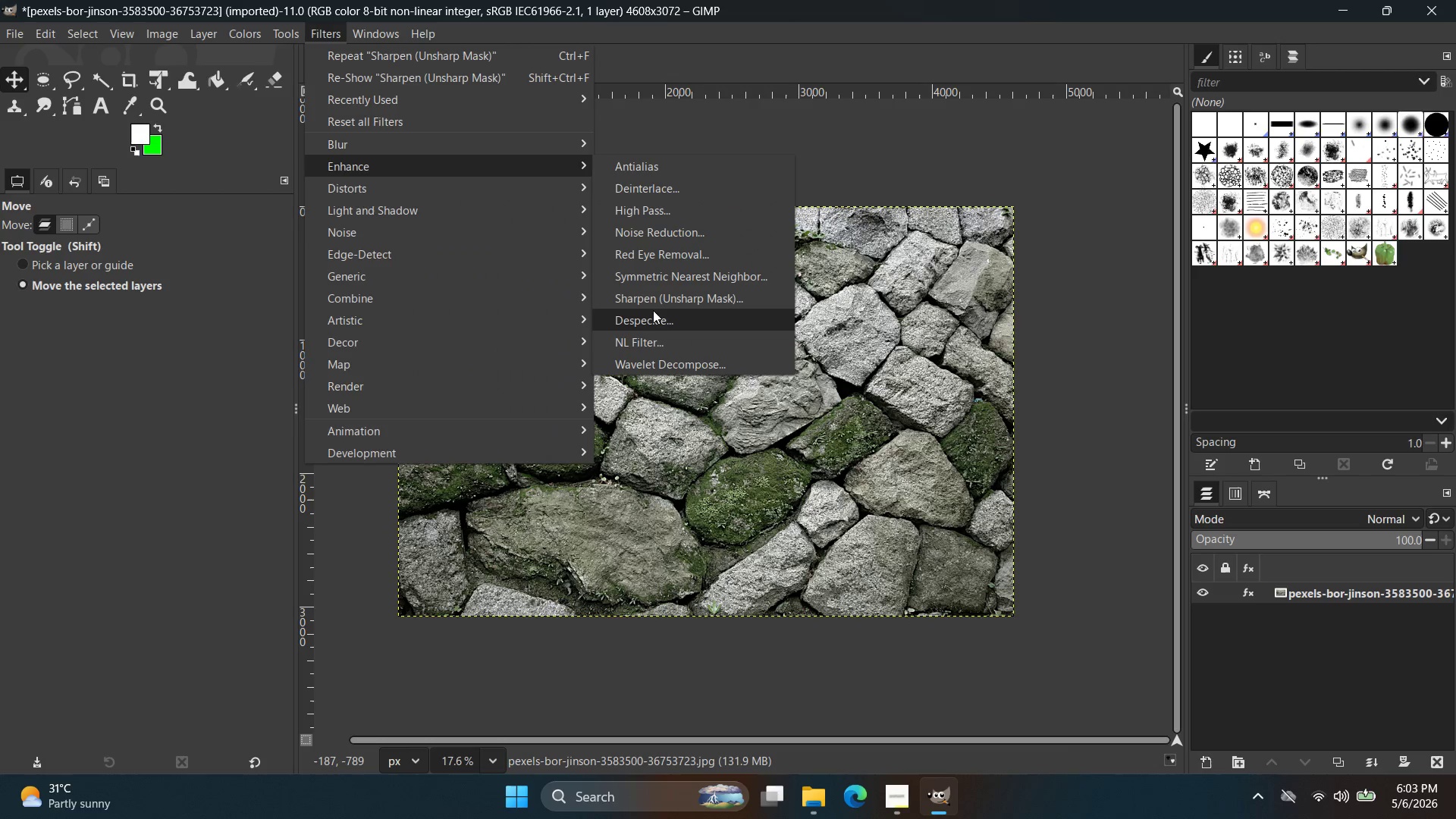 
left_click([663, 301])
 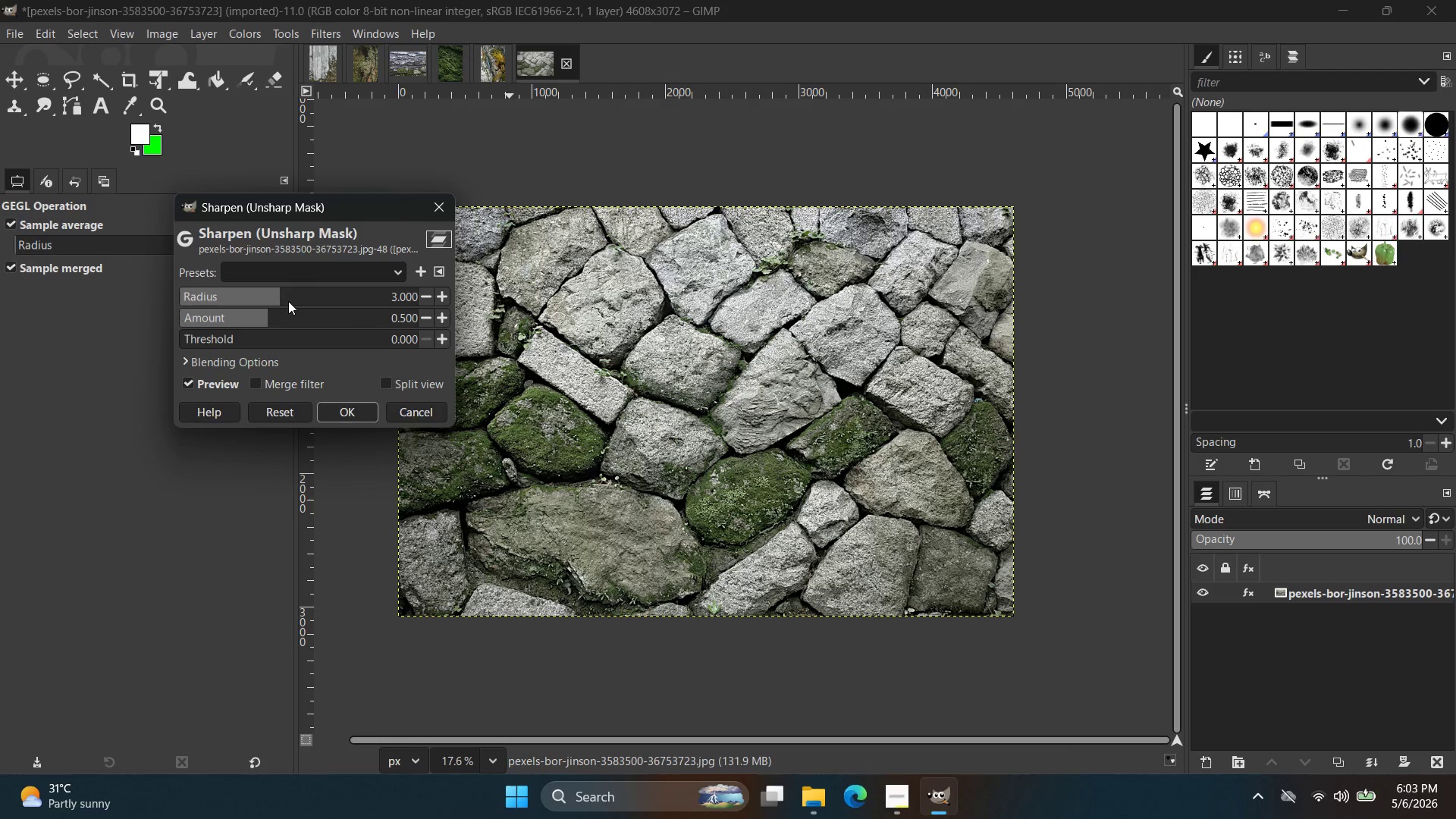 
left_click_drag(start_coordinate=[271, 302], to_coordinate=[291, 302])
 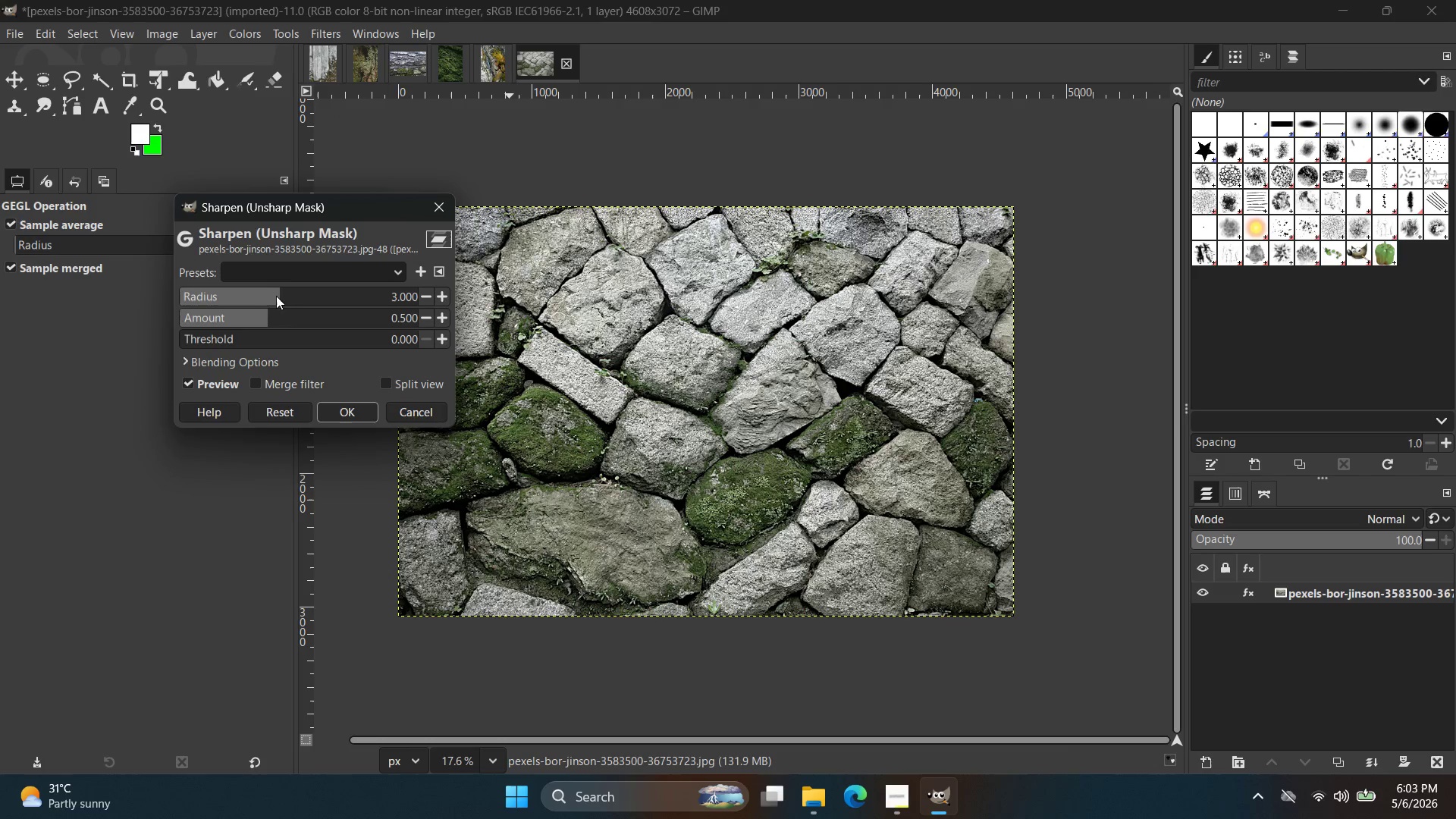 
left_click_drag(start_coordinate=[276, 296], to_coordinate=[294, 298])
 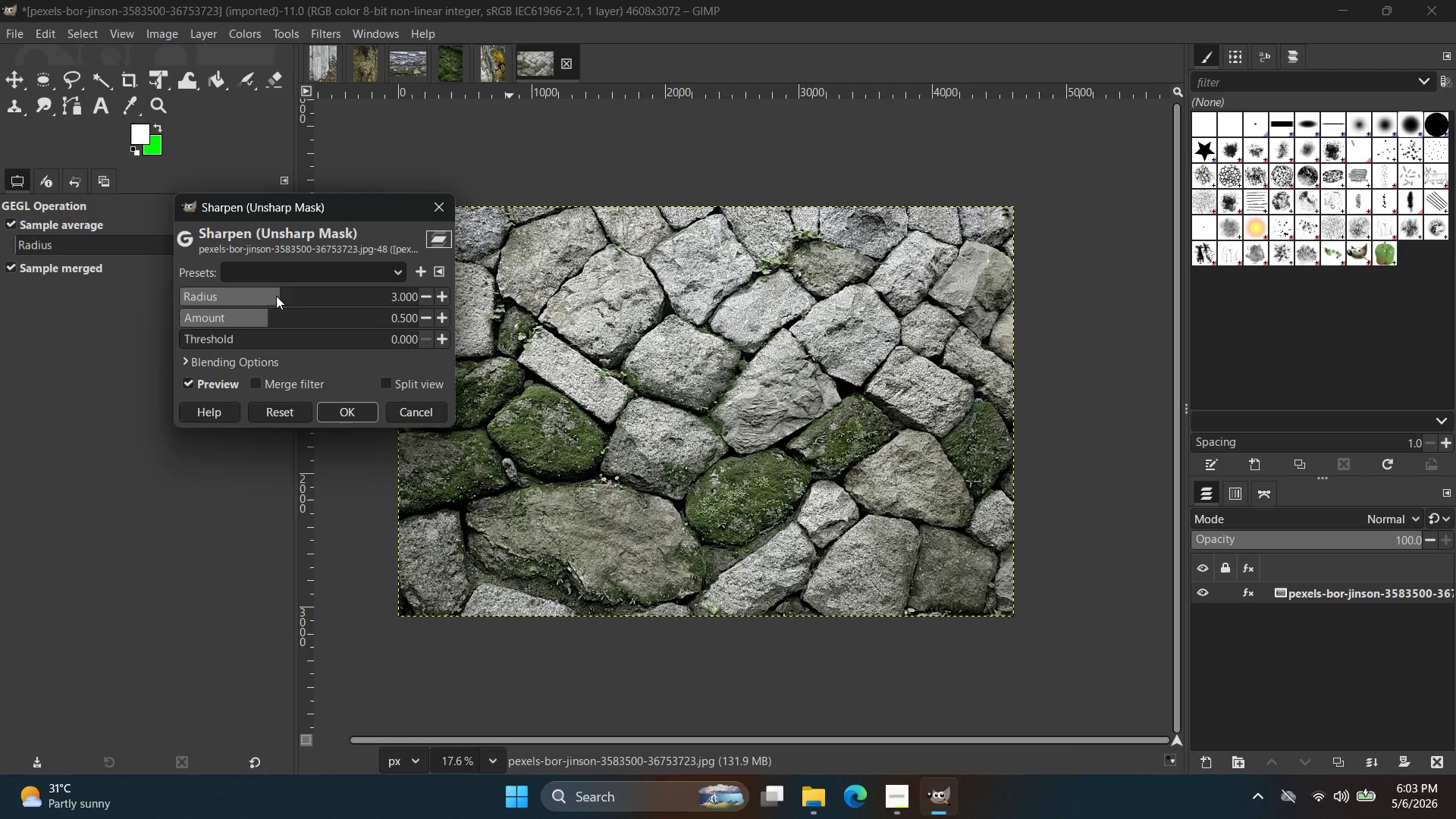 
left_click_drag(start_coordinate=[275, 296], to_coordinate=[302, 295])
 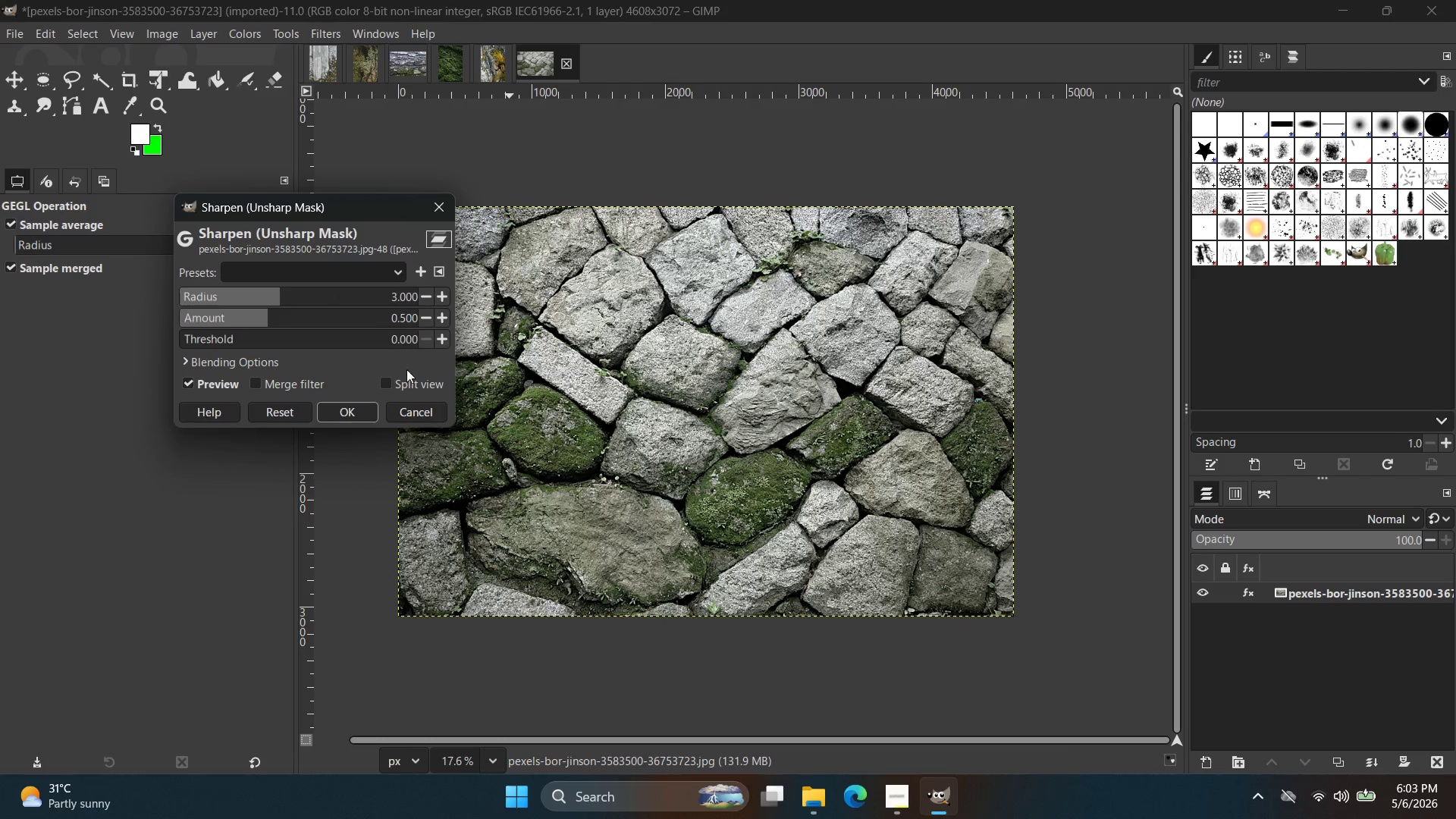 
left_click([409, 410])
 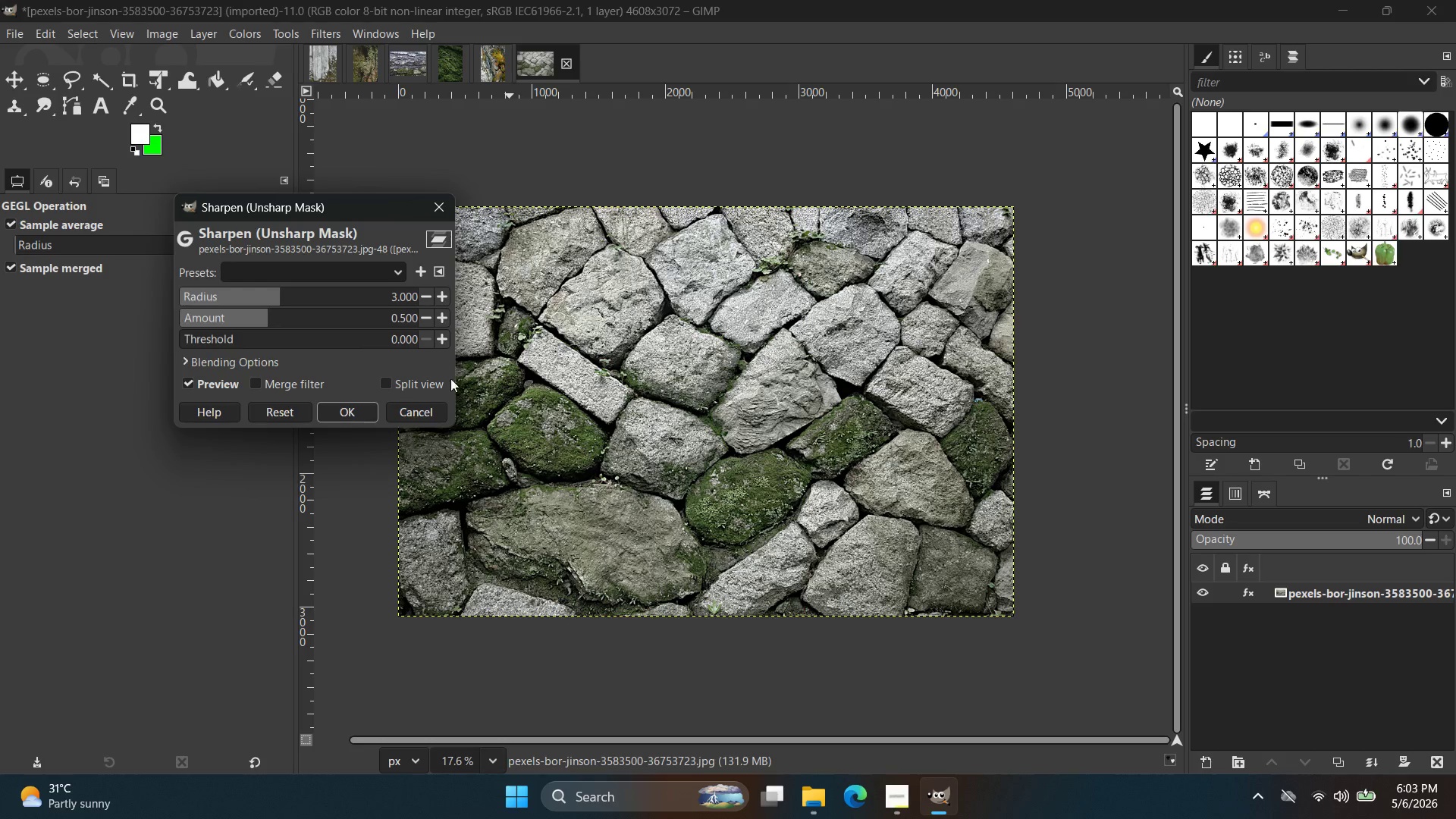 
left_click_drag(start_coordinate=[416, 406], to_coordinate=[331, 29])
 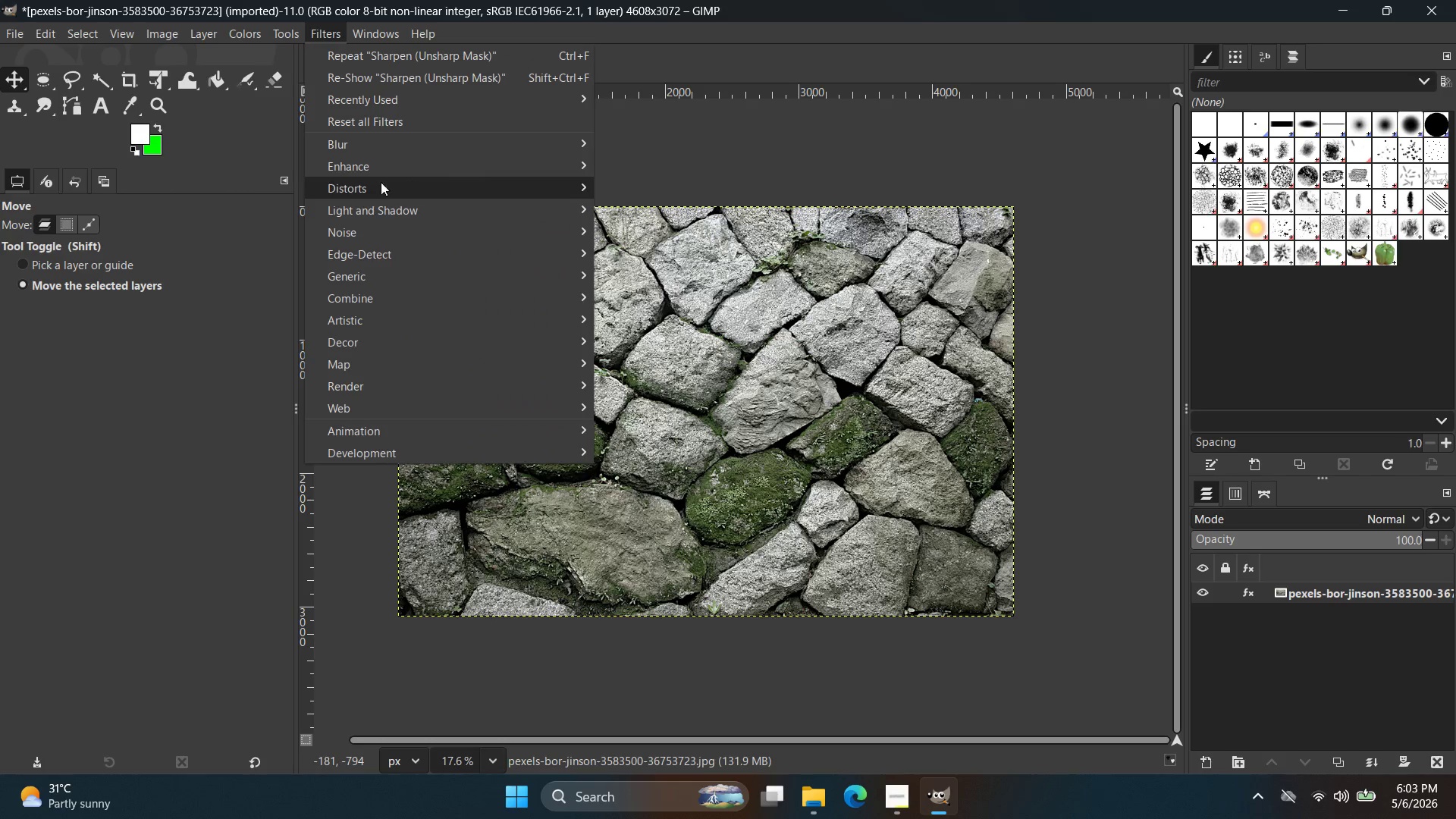 
left_click([331, 29])
 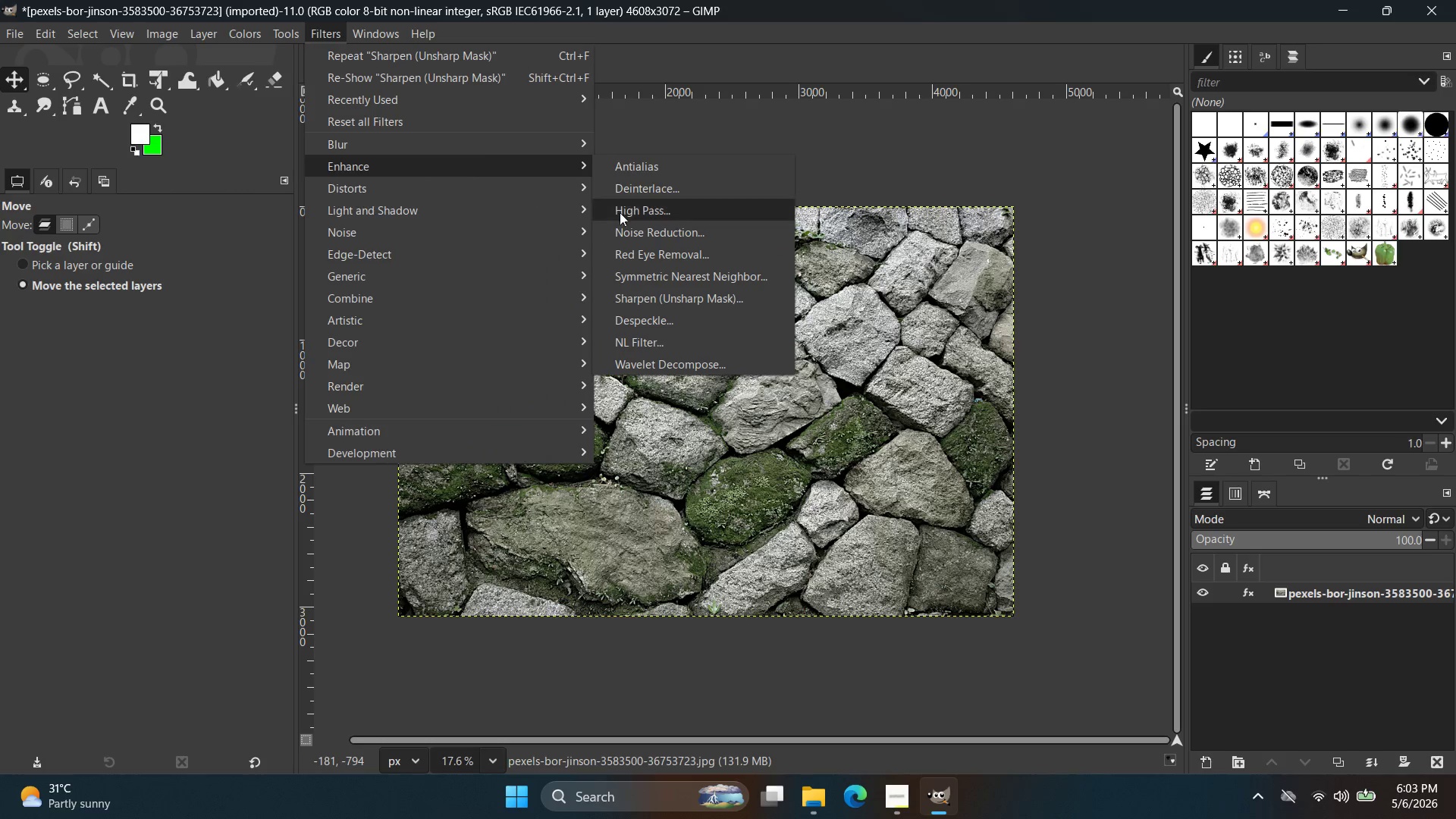 
wait(6.67)
 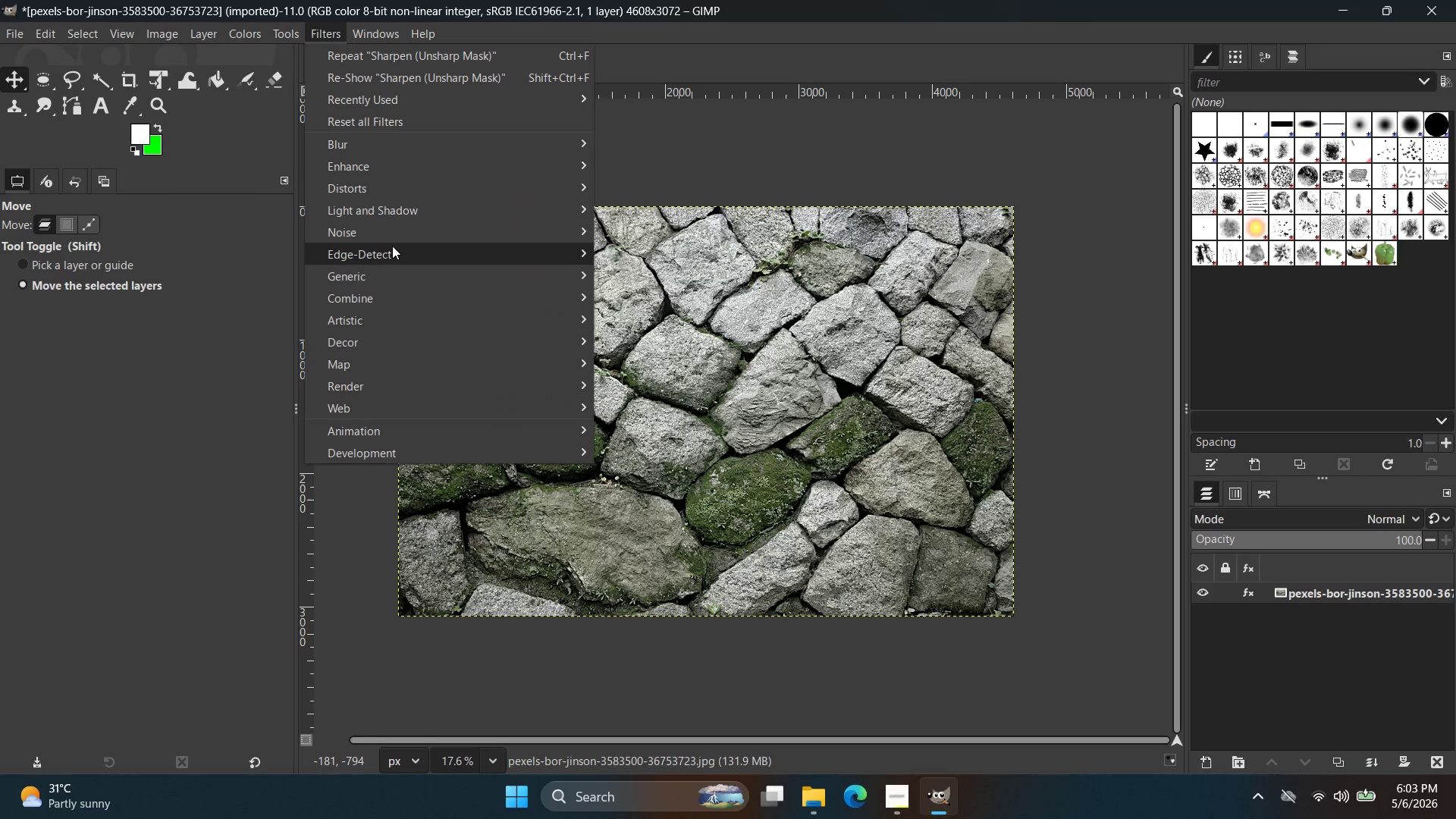 
left_click([677, 295])
 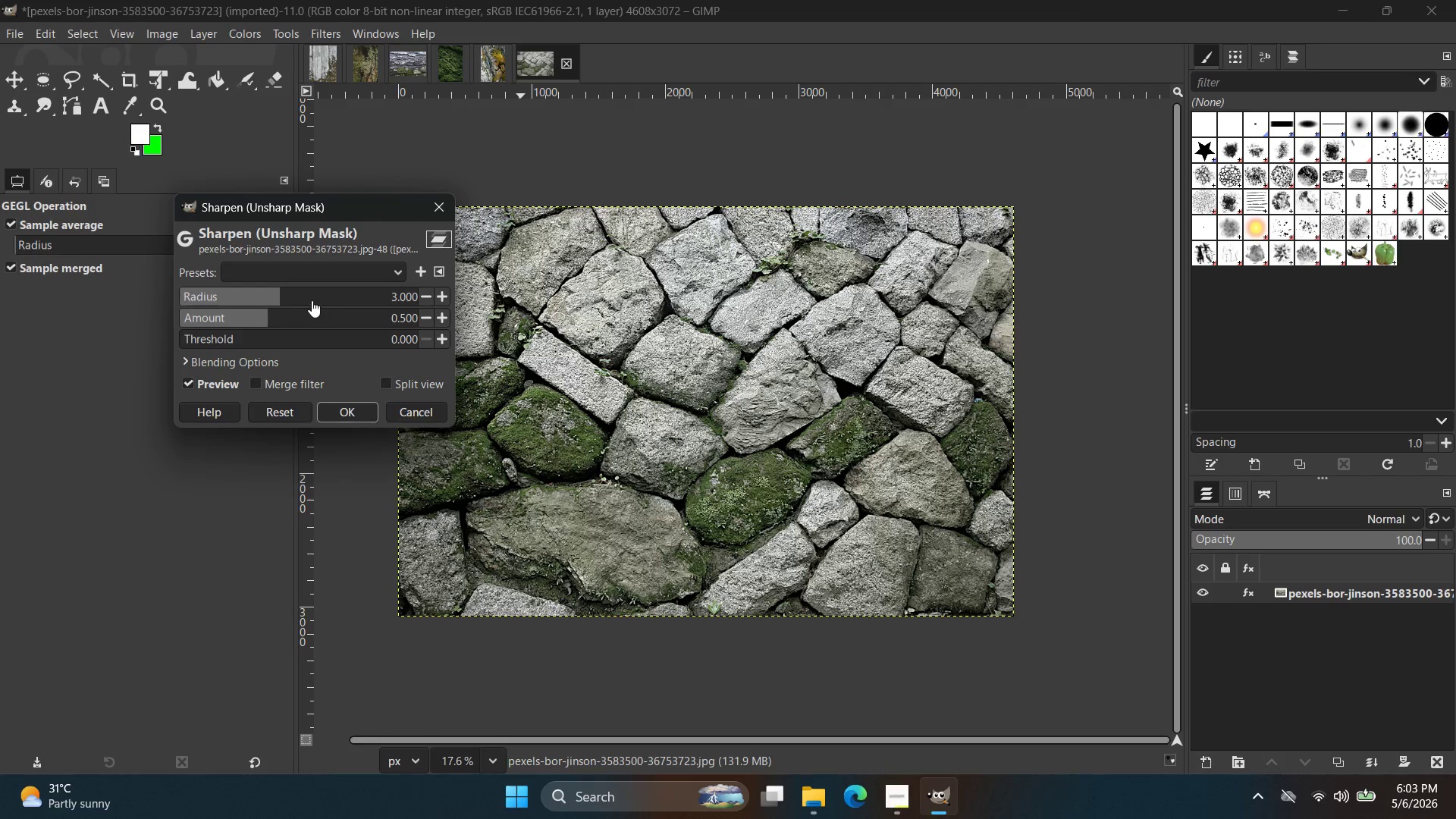 
left_click_drag(start_coordinate=[287, 297], to_coordinate=[303, 300])
 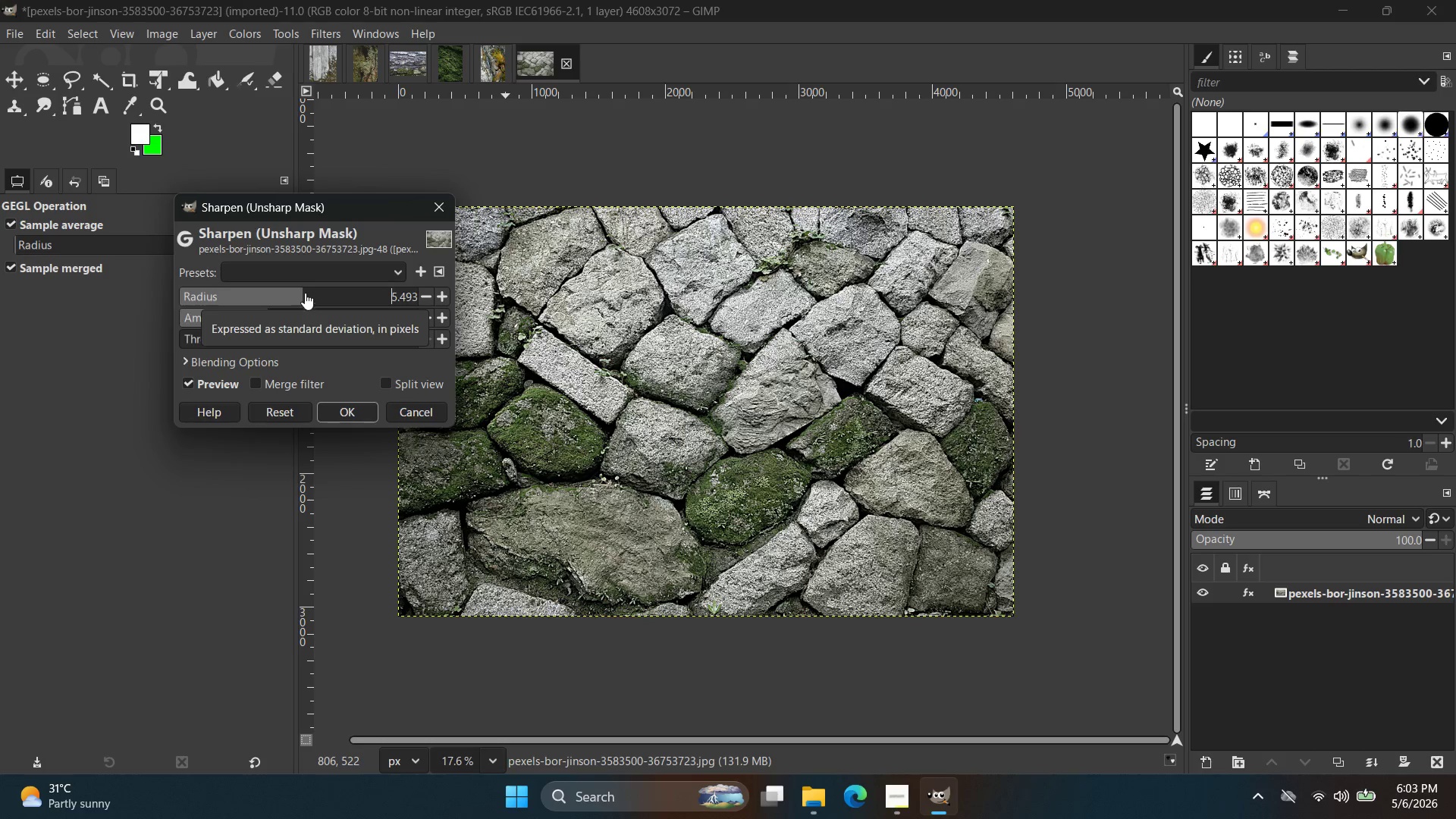 
left_click_drag(start_coordinate=[306, 300], to_coordinate=[325, 301])
 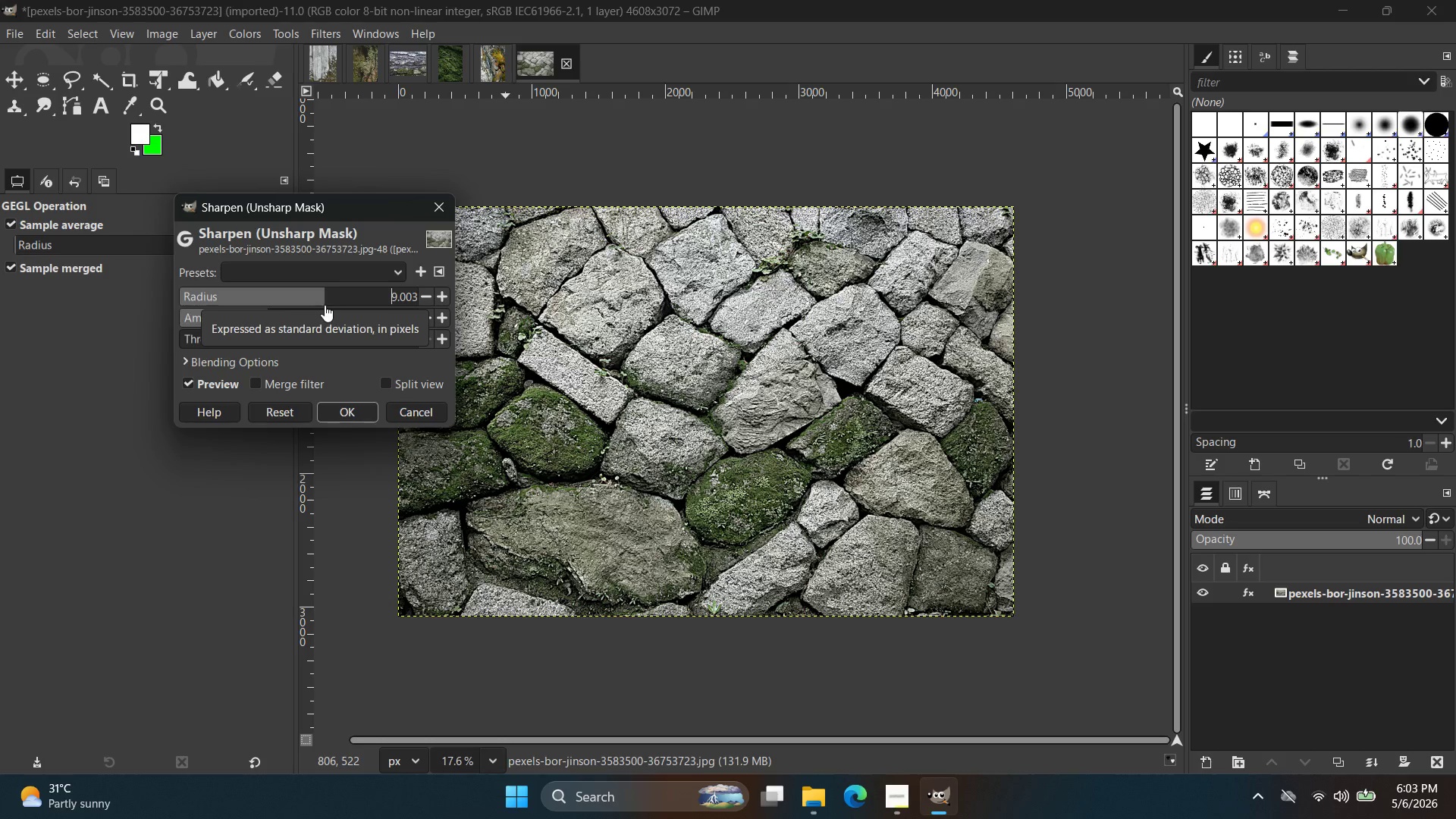 
left_click_drag(start_coordinate=[323, 301], to_coordinate=[318, 301])
 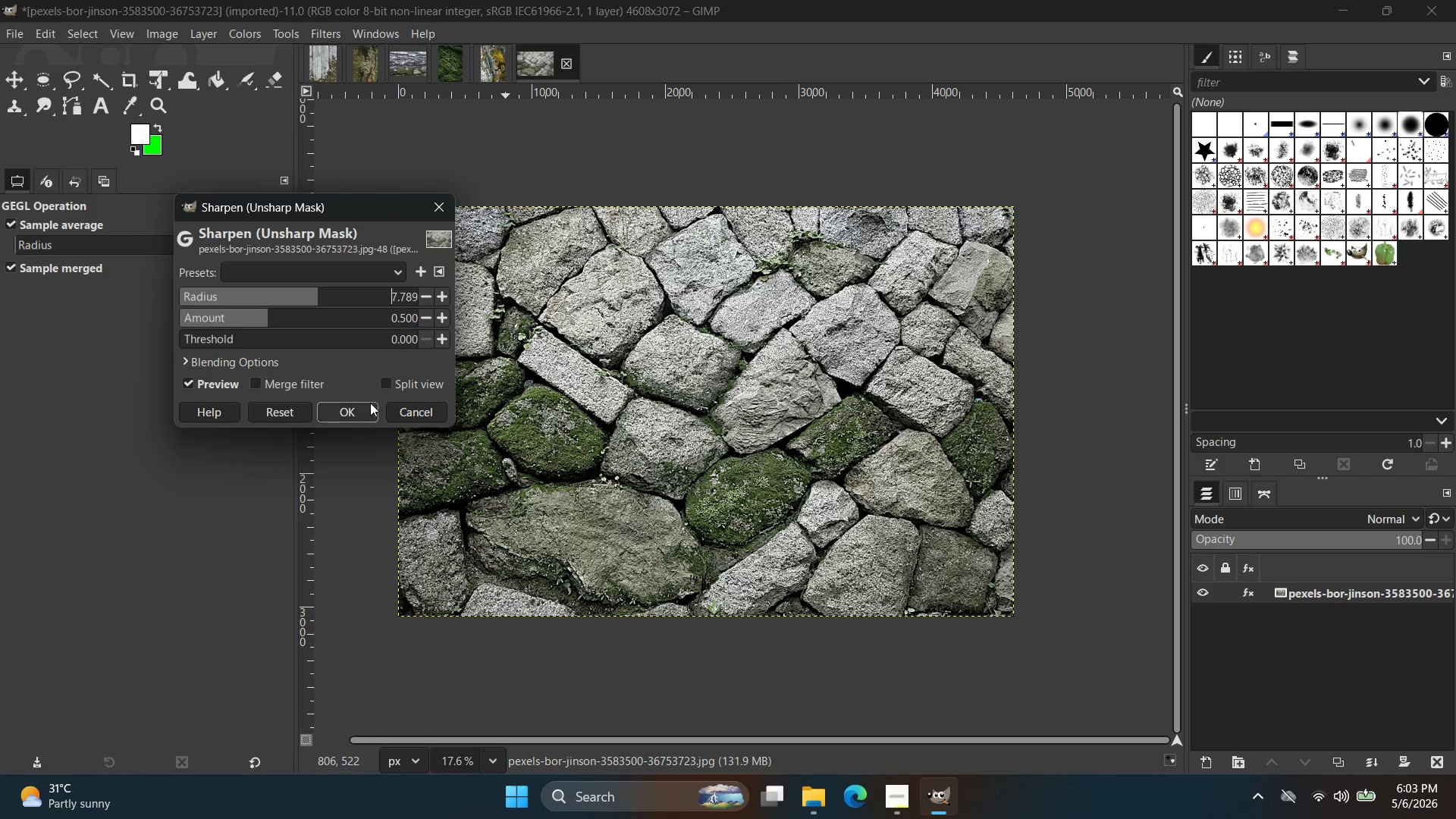 
left_click([369, 403])
 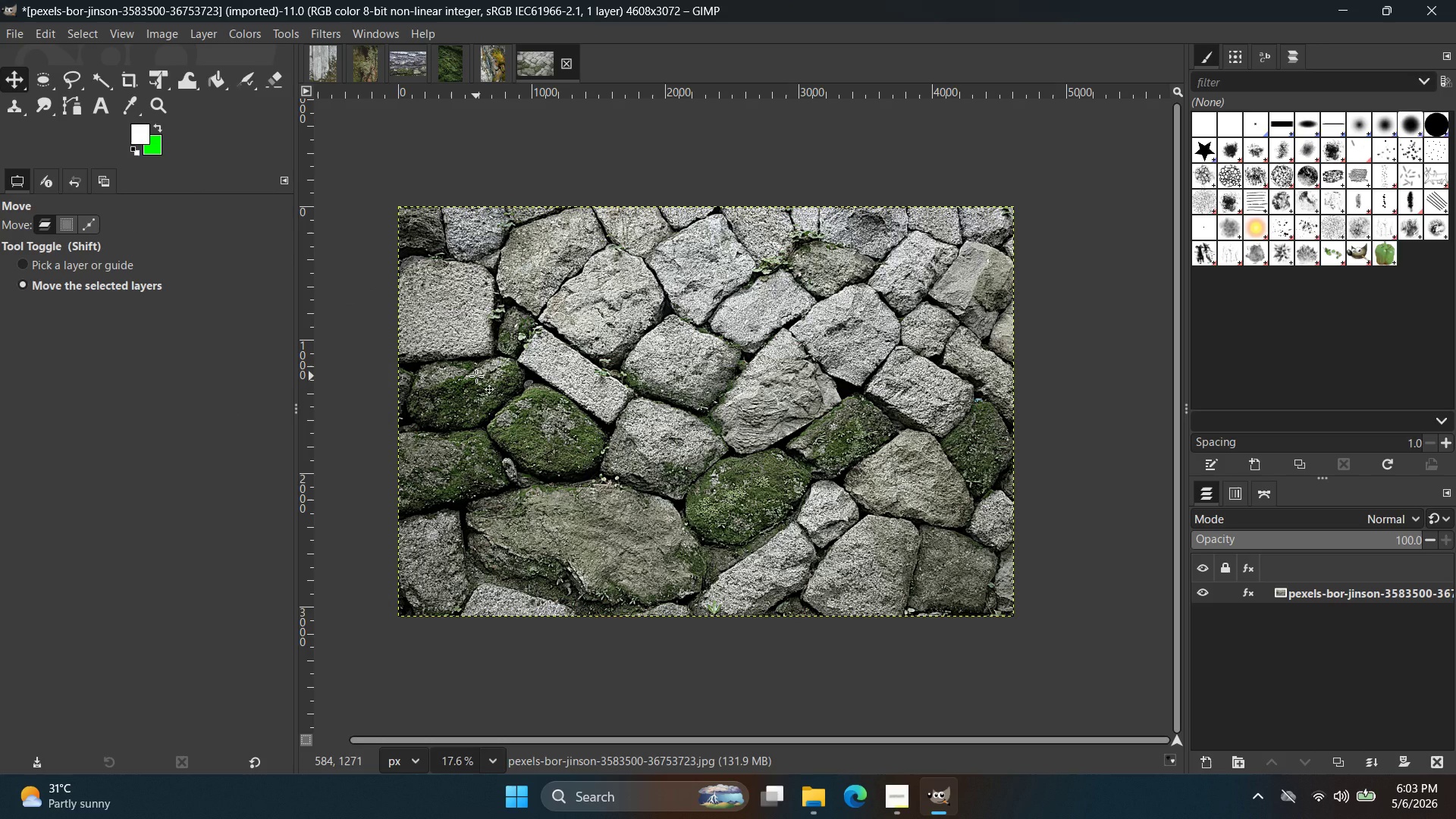 
wait(8.74)
 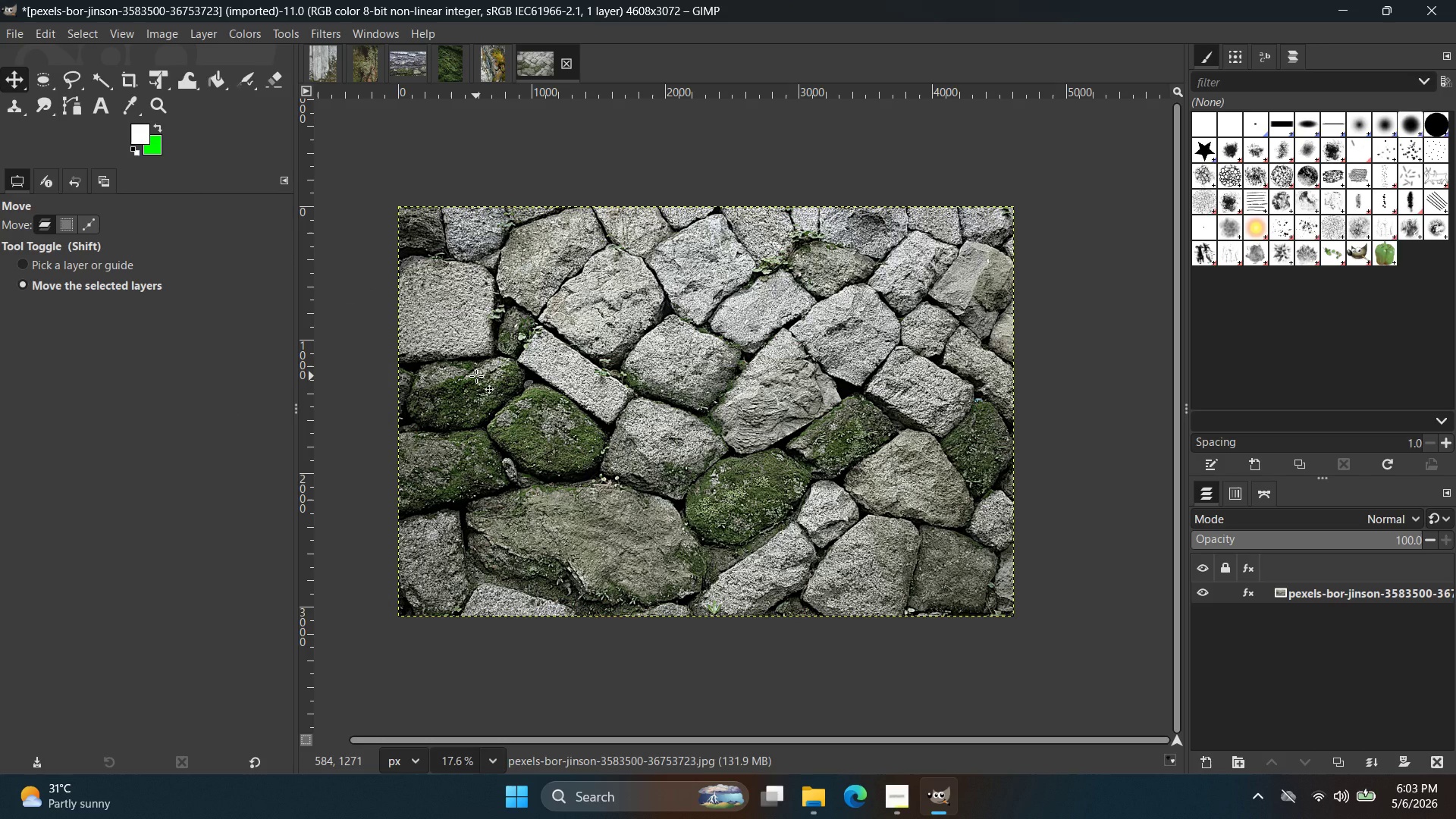 
key(Enter)
 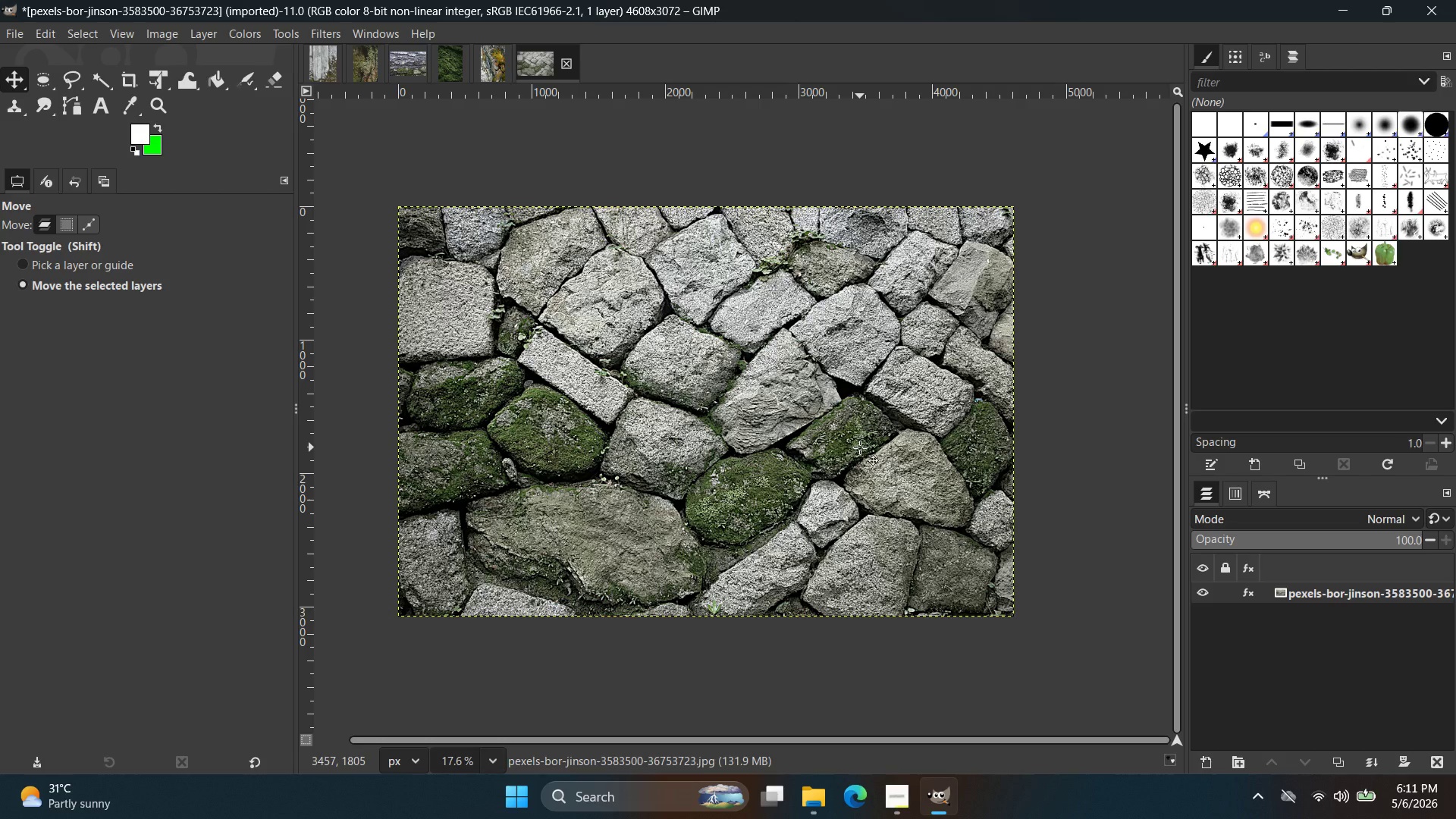 
wait(480.97)
 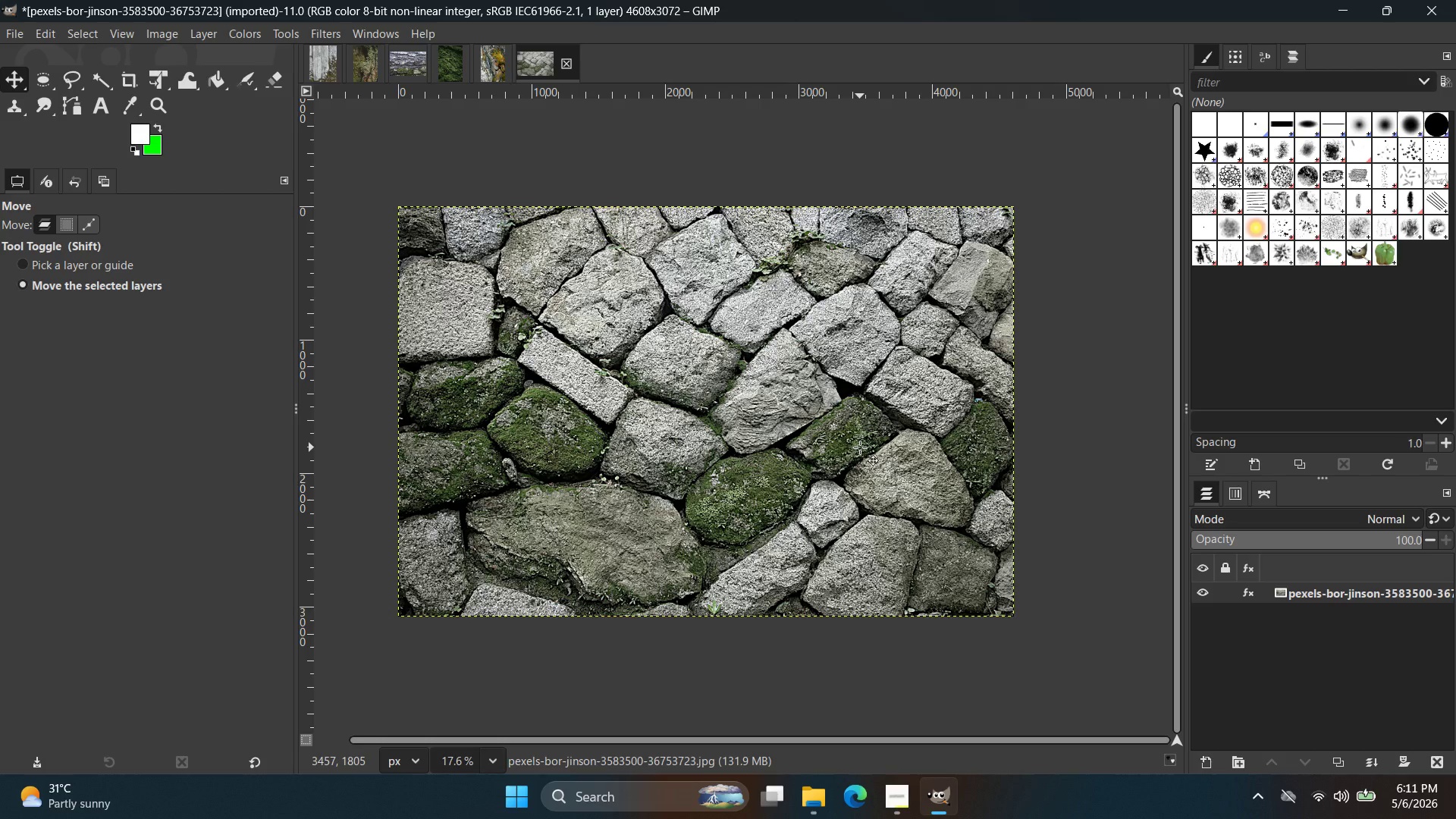 
hold_key(key=ControlLeft, duration=1.55)
 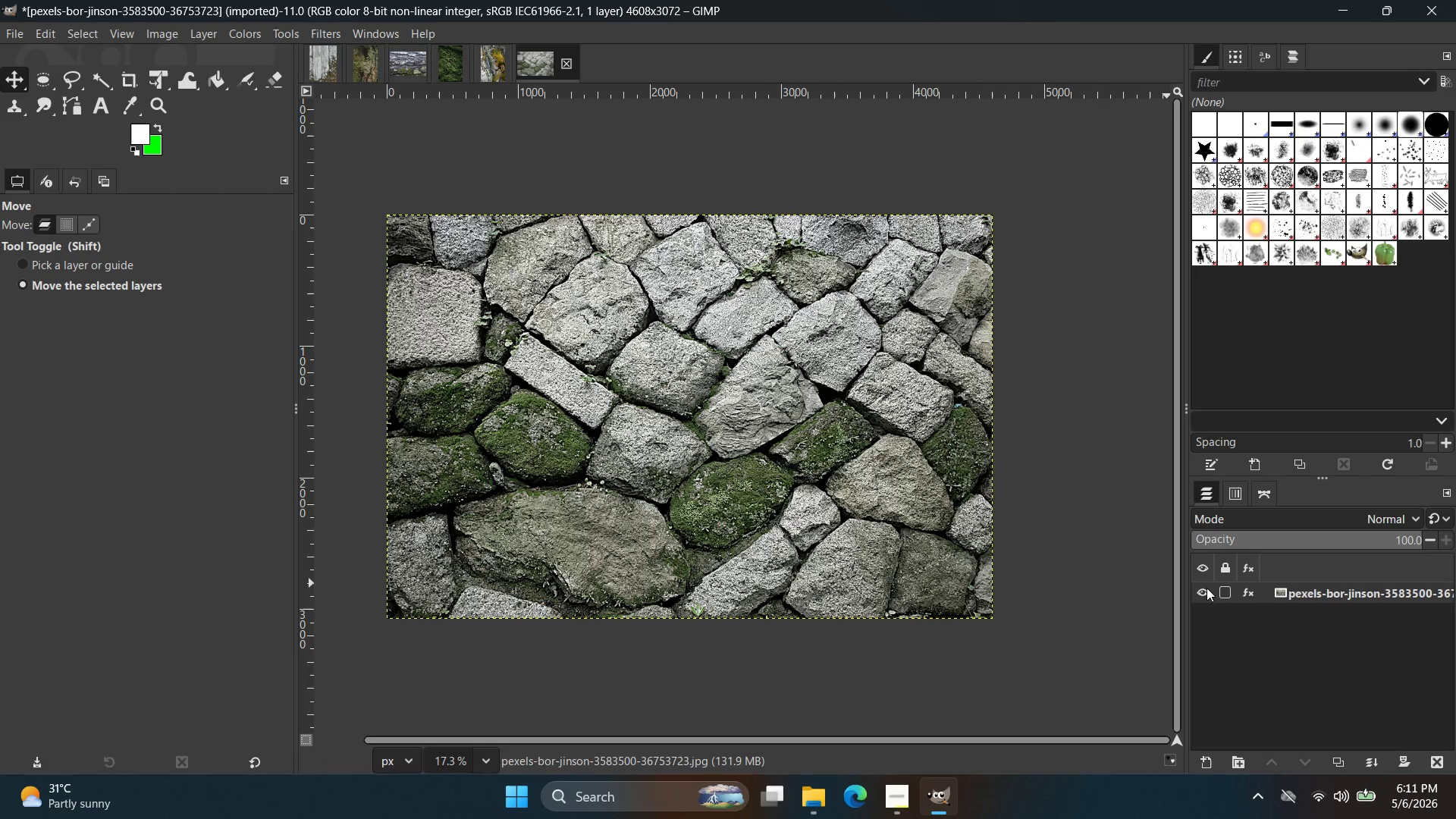 
key(Control+Meta+MetaLeft)
 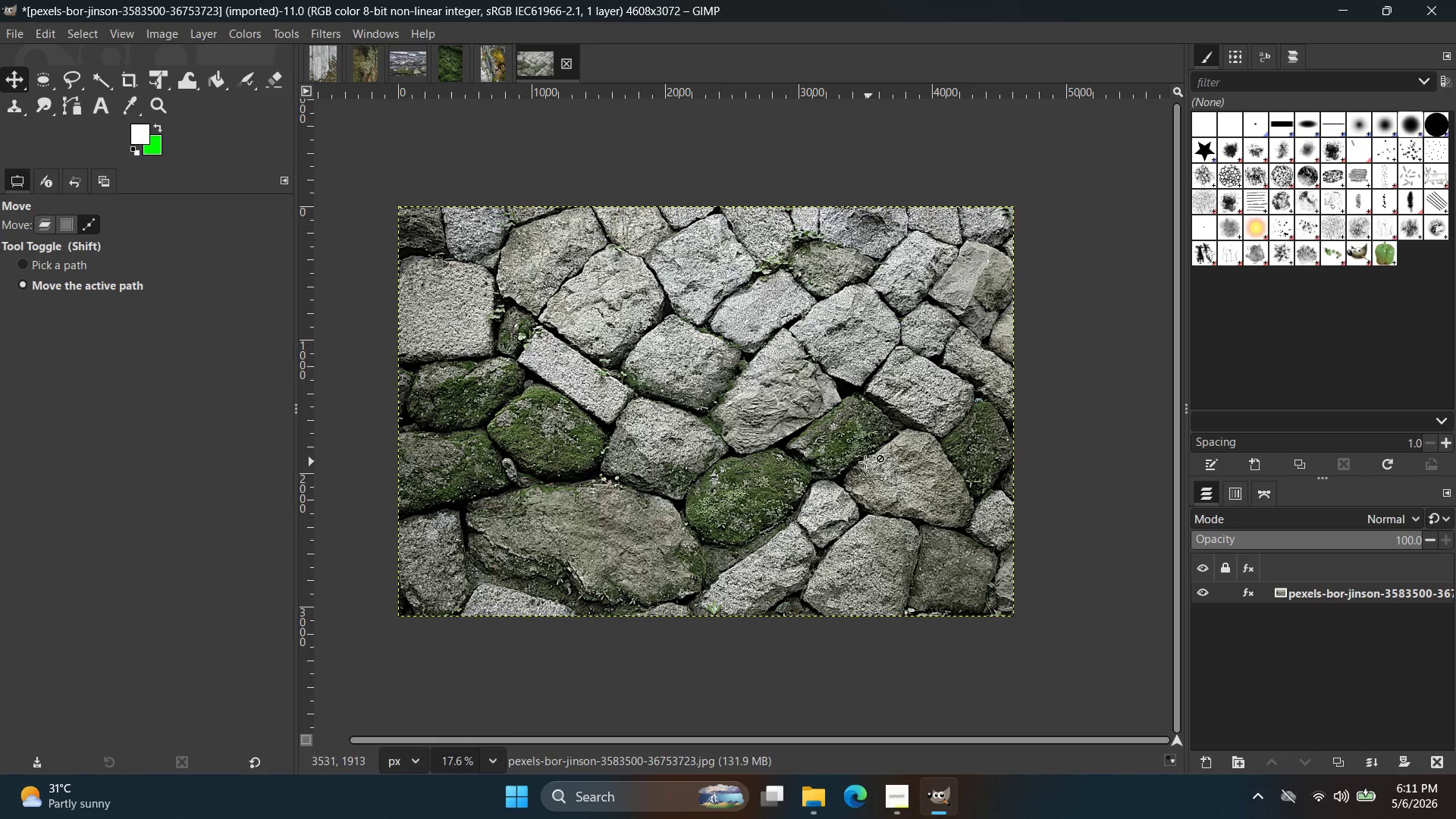 
scroll: coordinate [826, 474], scroll_direction: none, amount: 0.0
 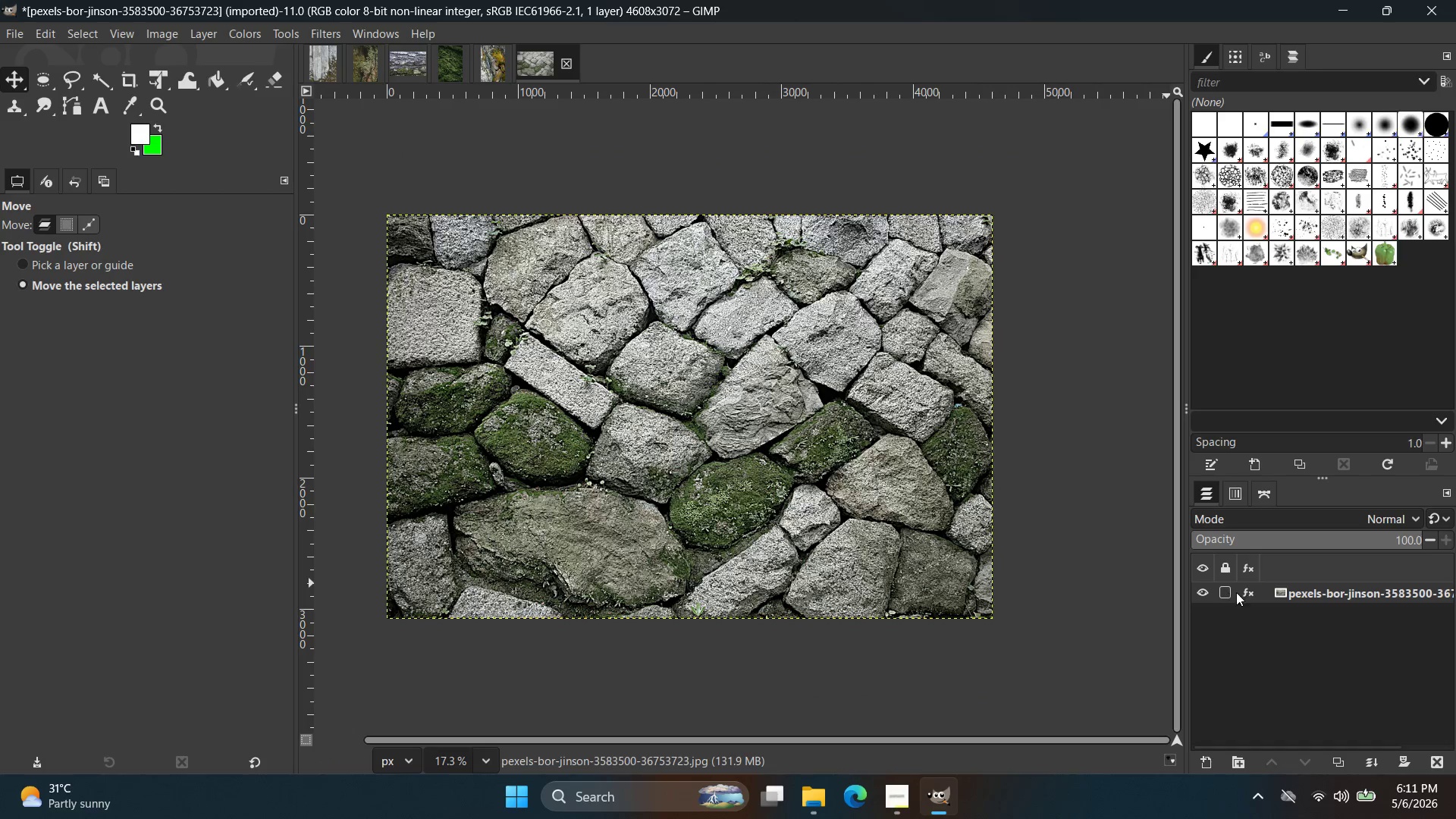 
left_click([1250, 588])
 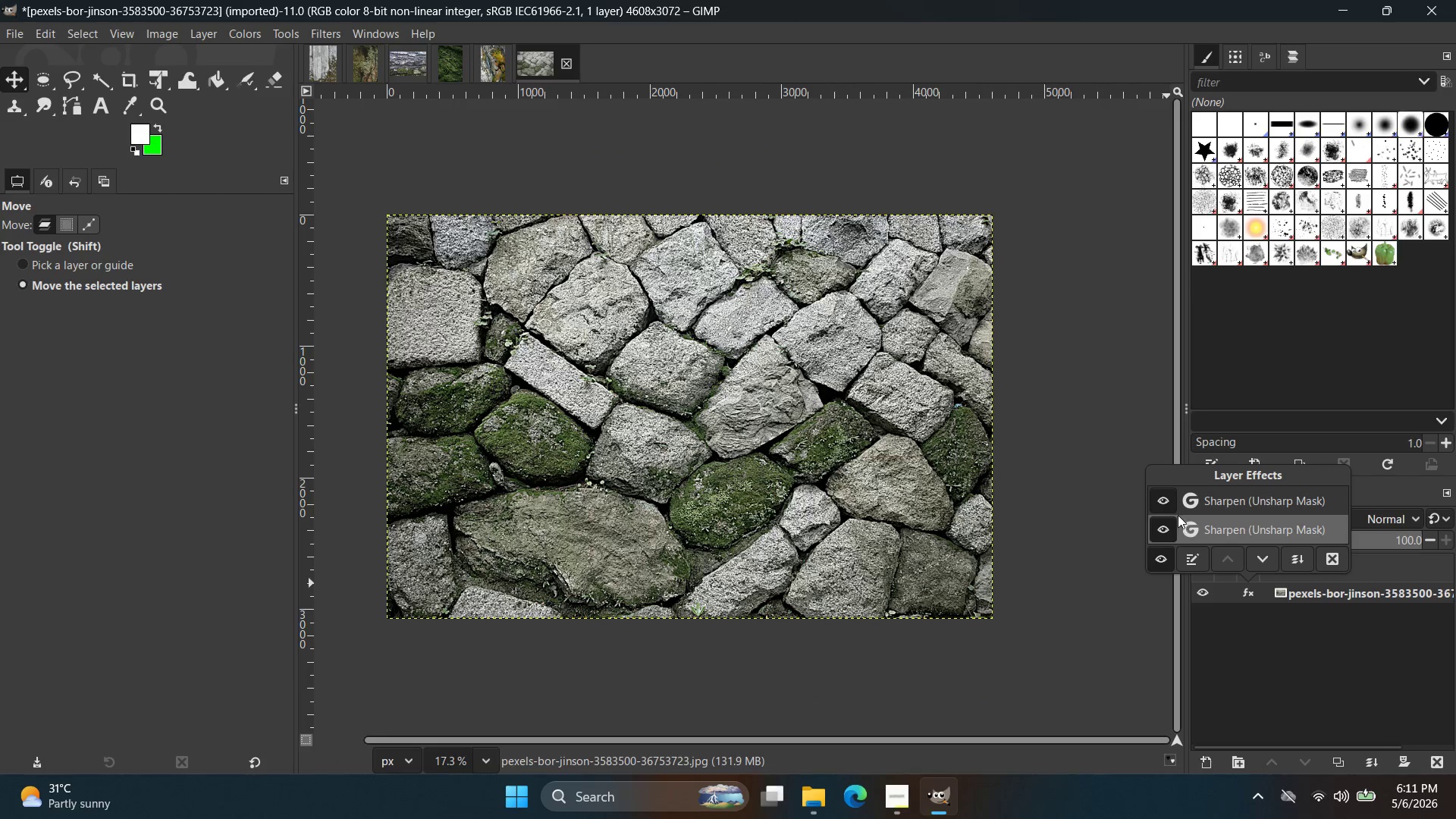 
left_click([1166, 504])
 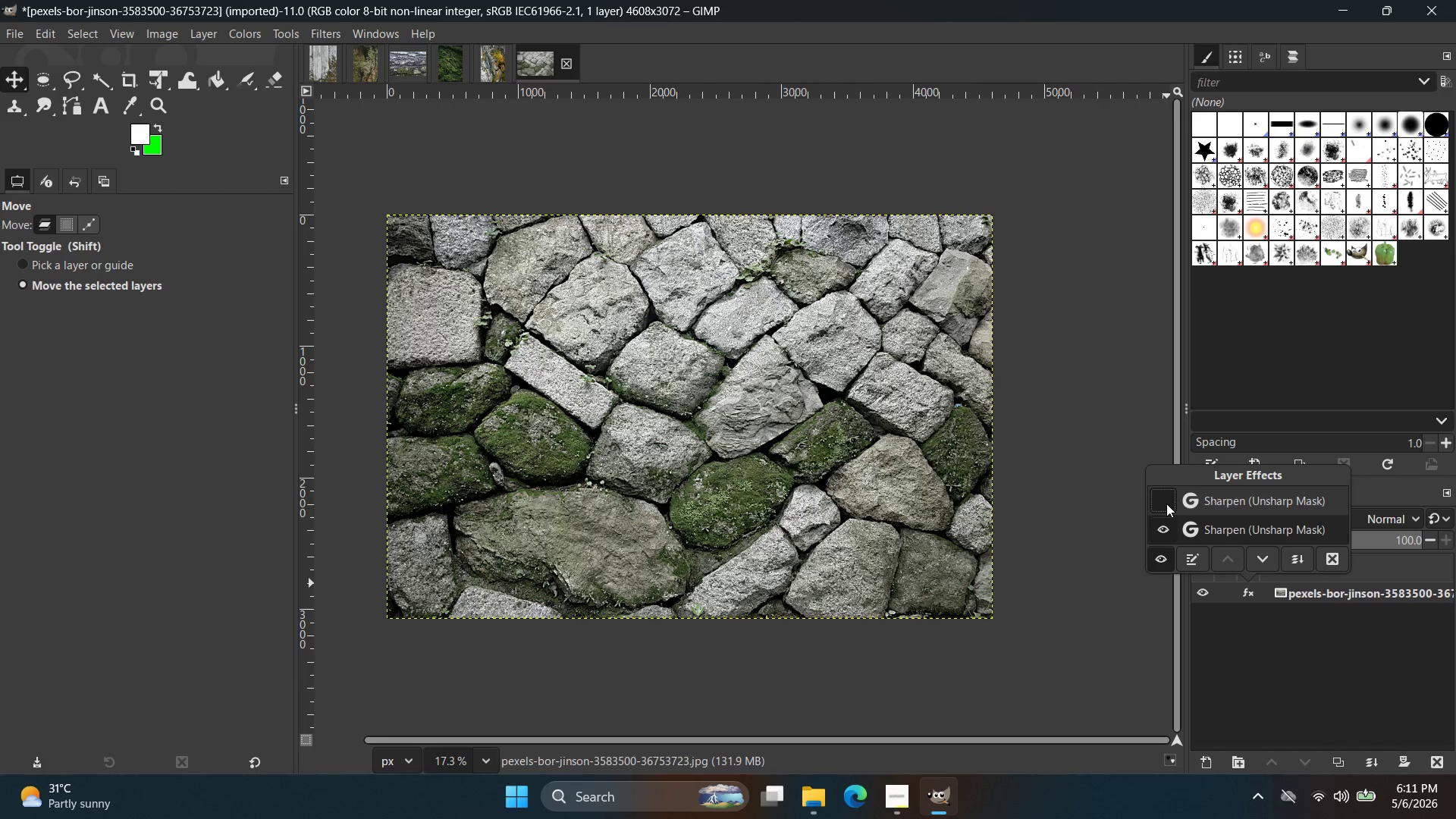 
left_click([1166, 504])
 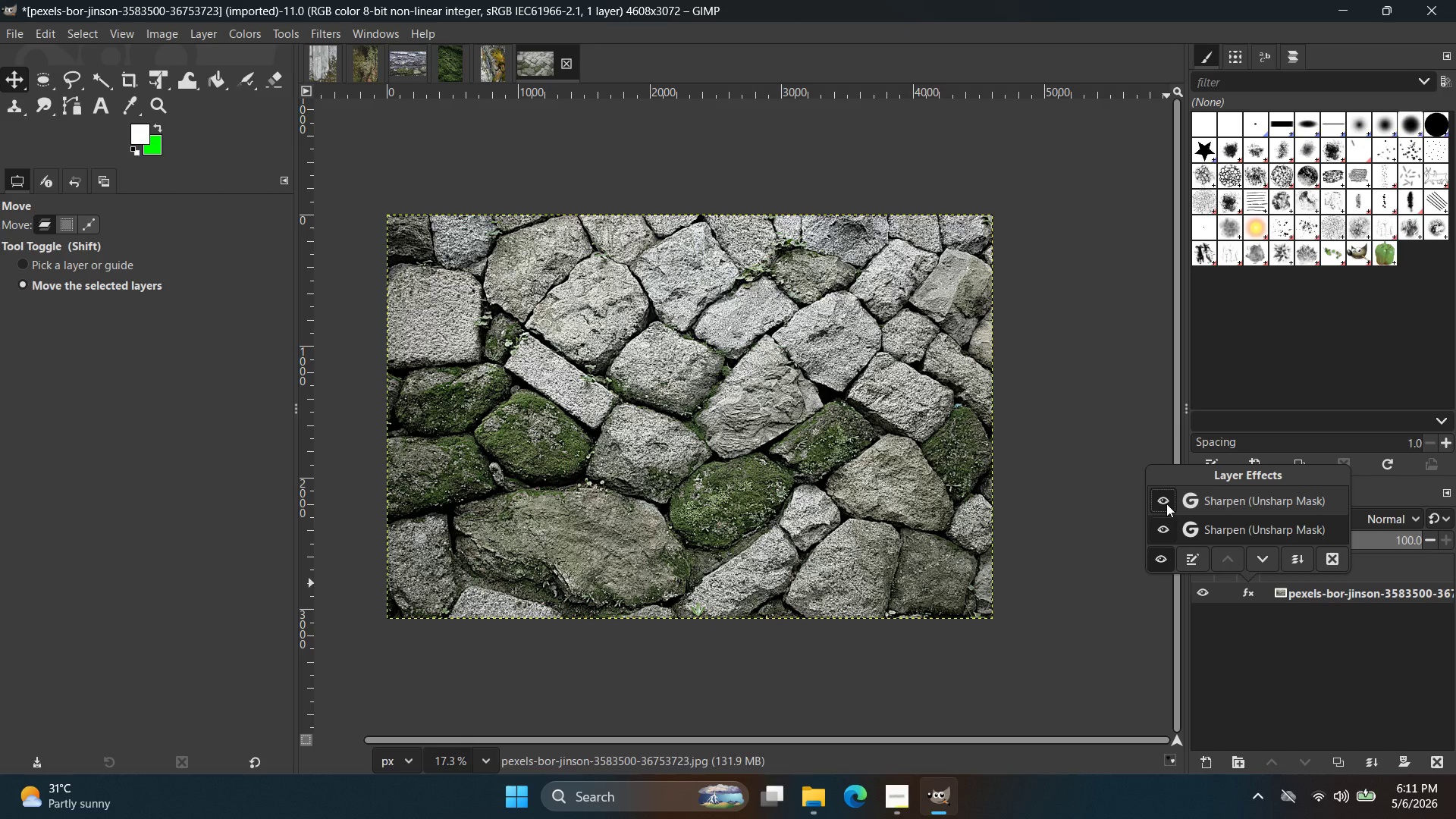 
left_click([1087, 451])
 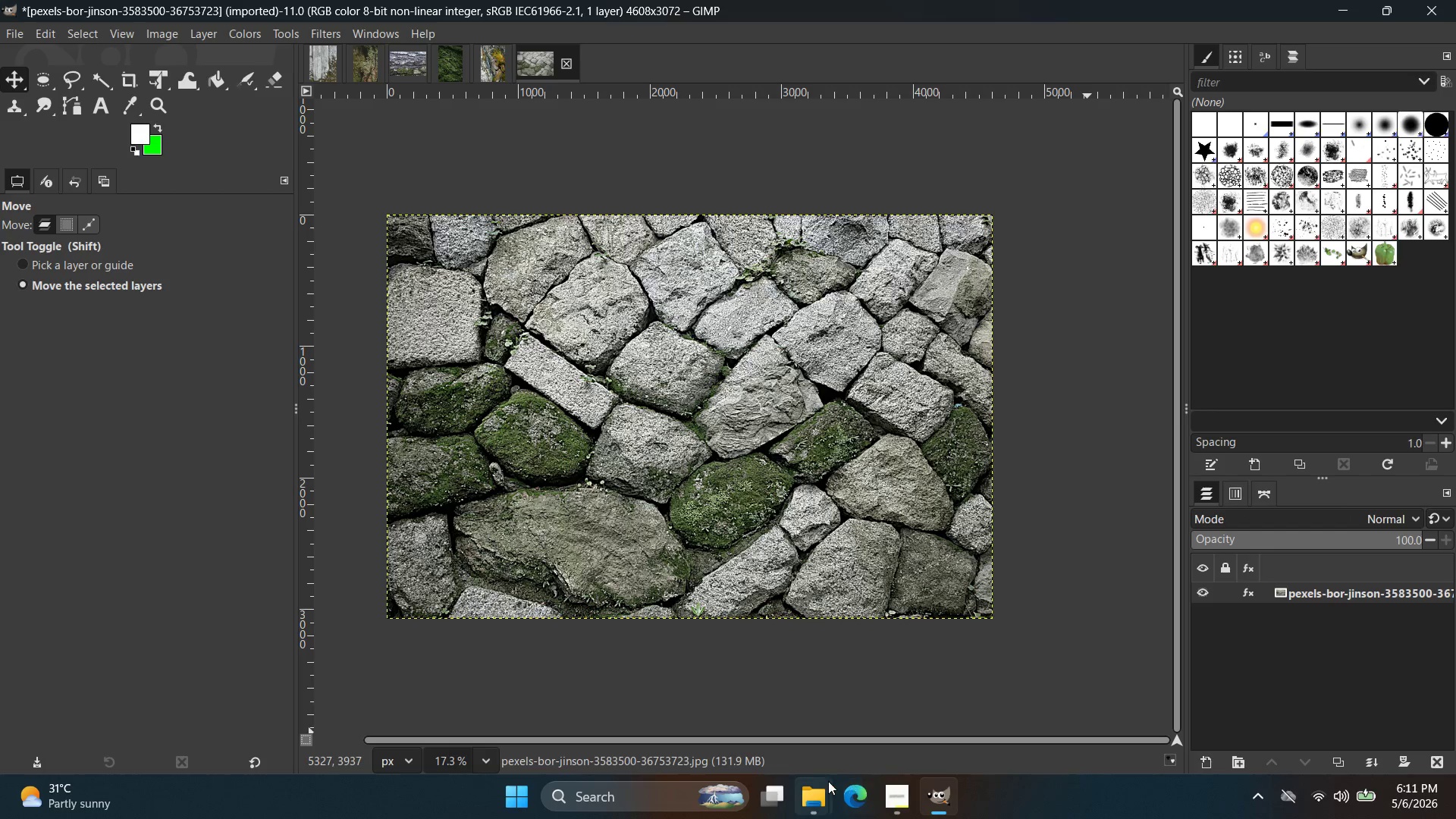 
double_click([825, 775])
 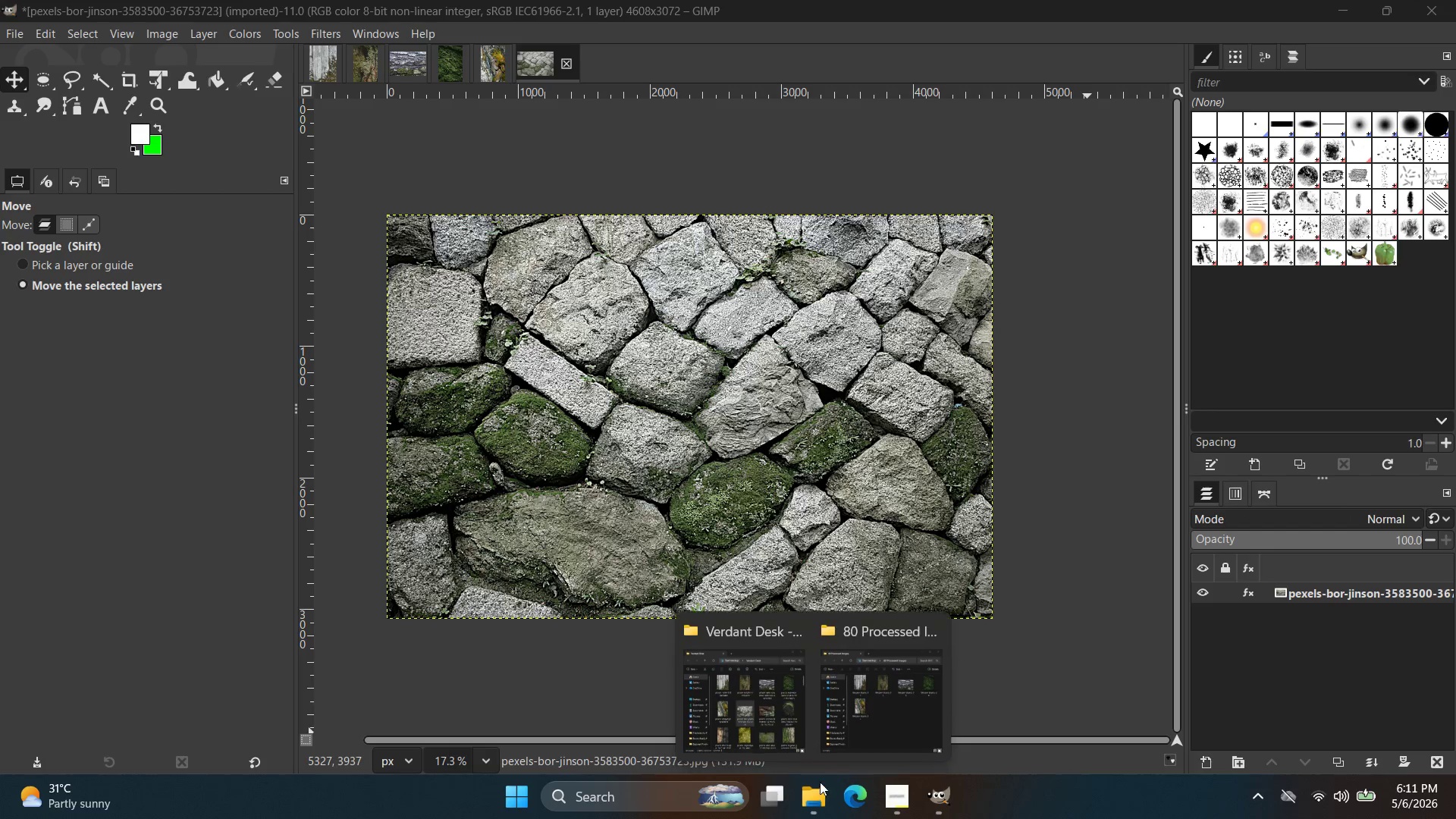 
left_click([852, 700])
 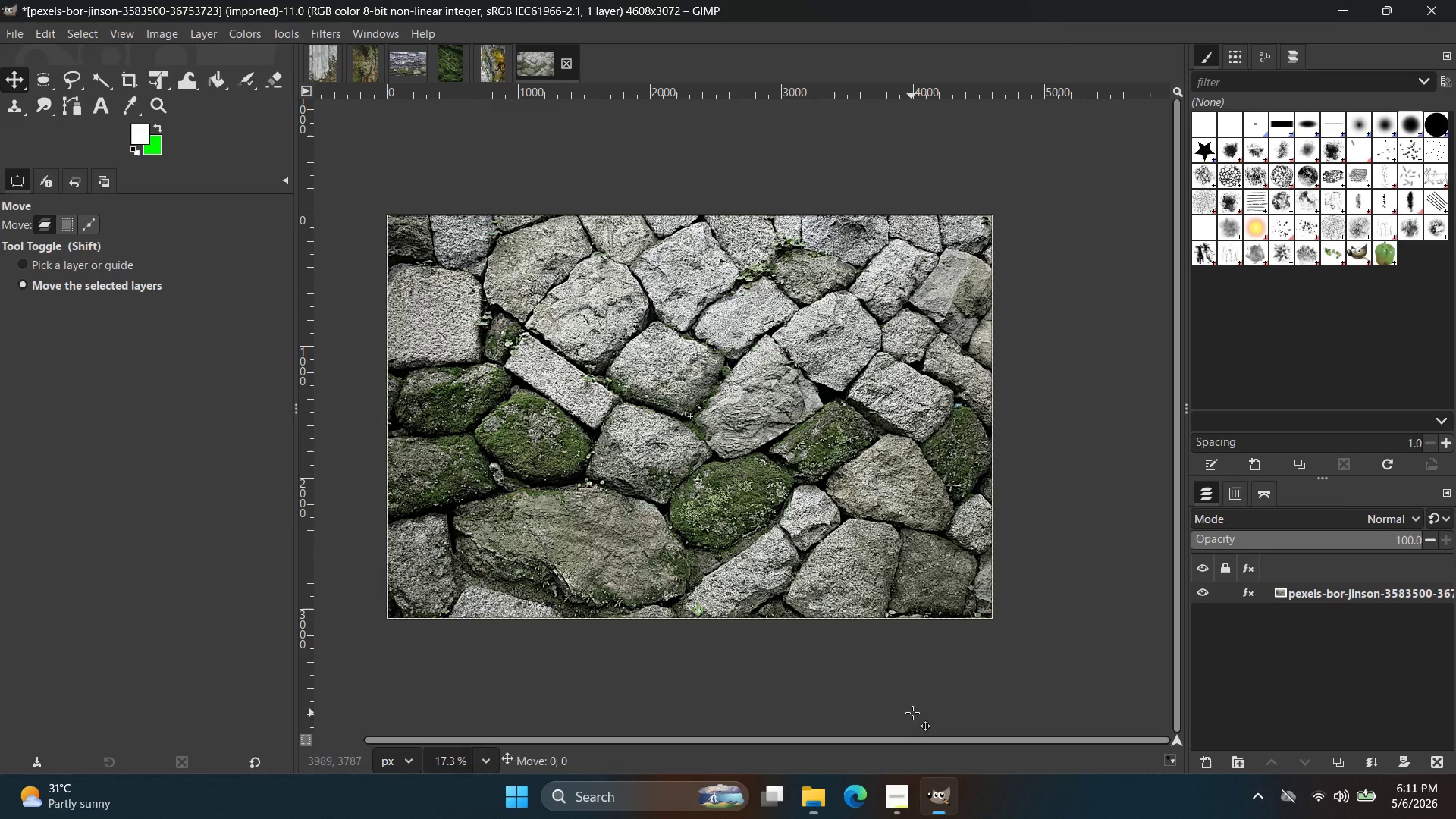 
key(Control+Shift+E)
 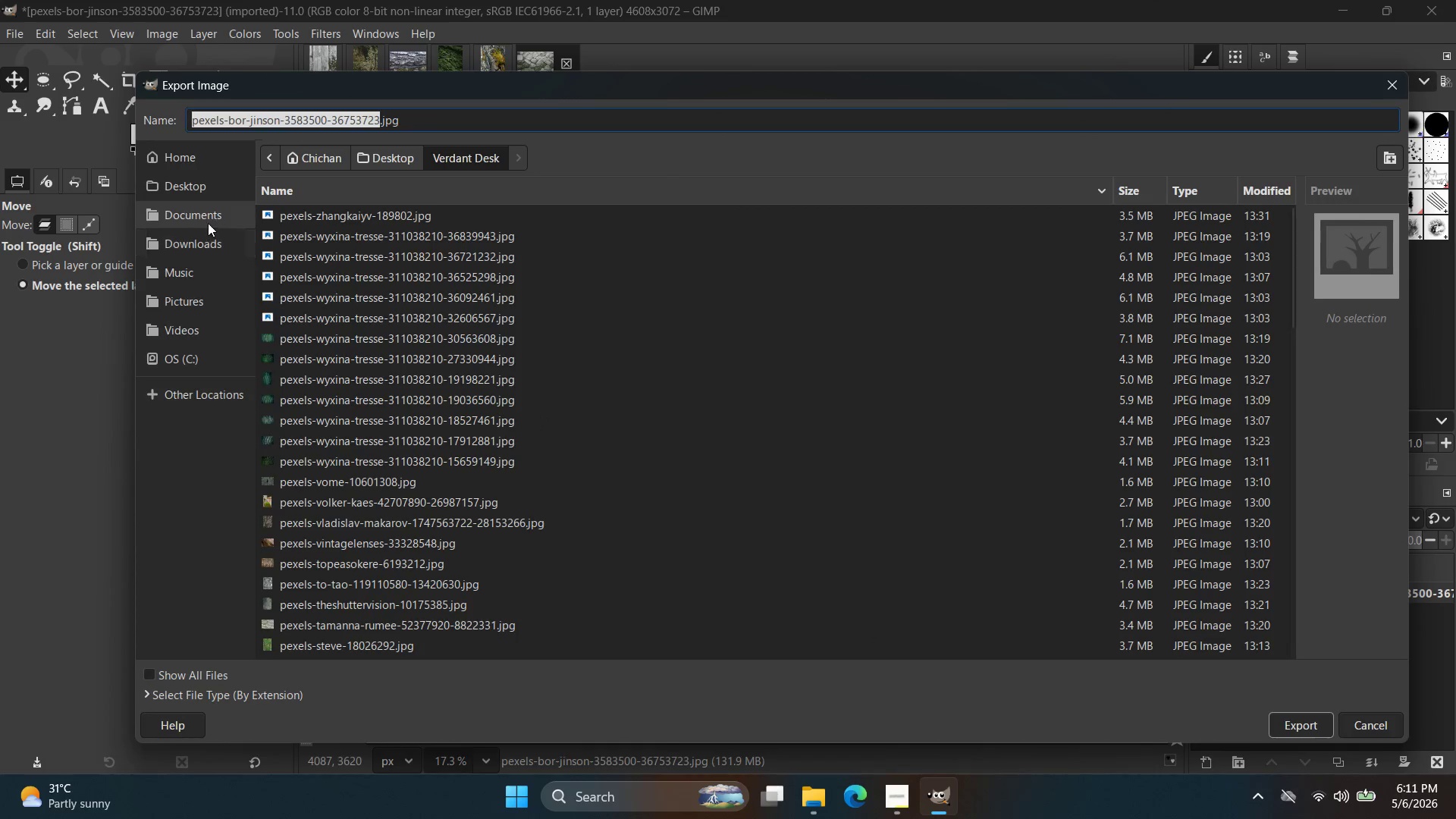 
left_click([213, 187])
 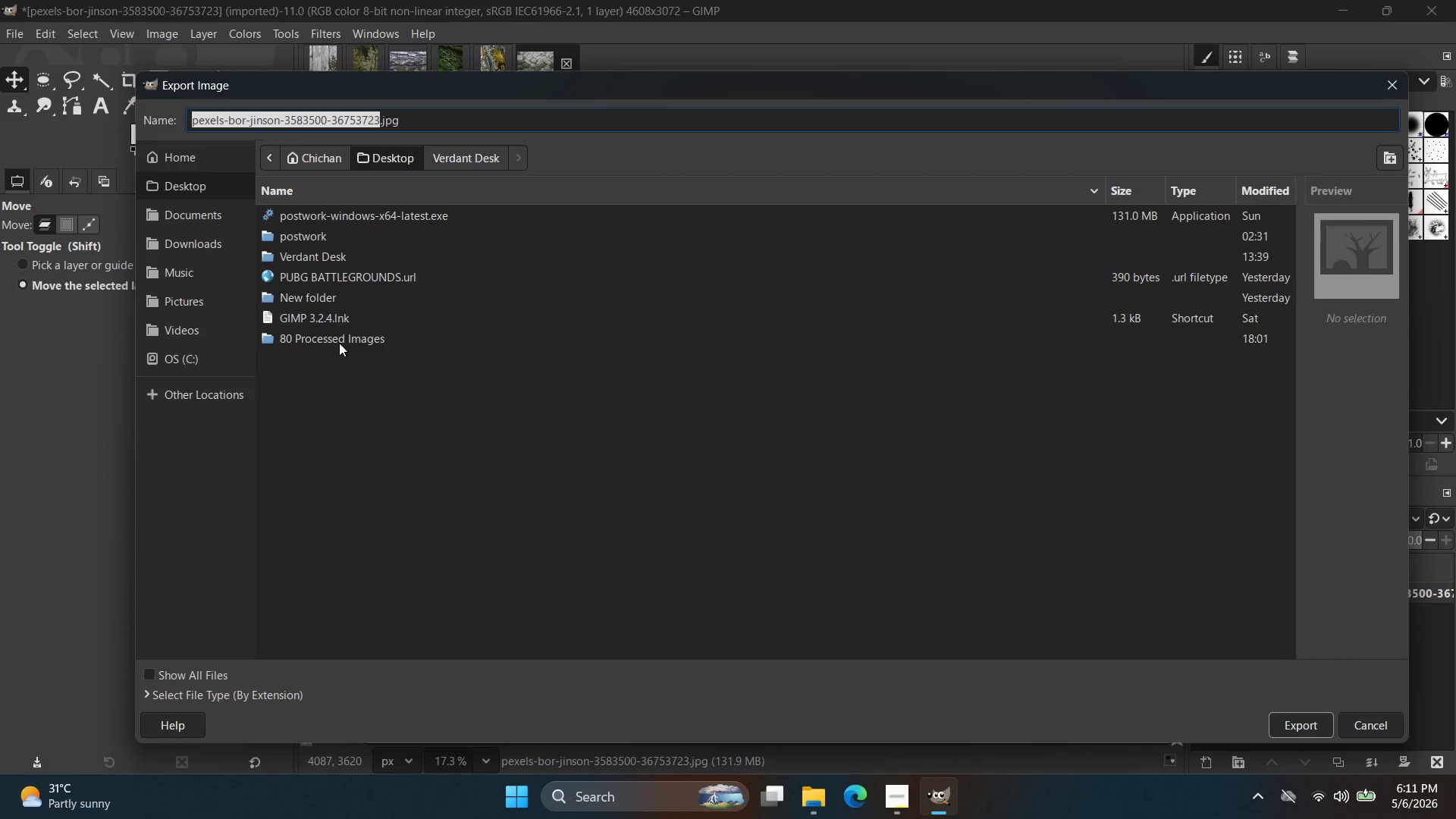 
double_click([340, 337])
 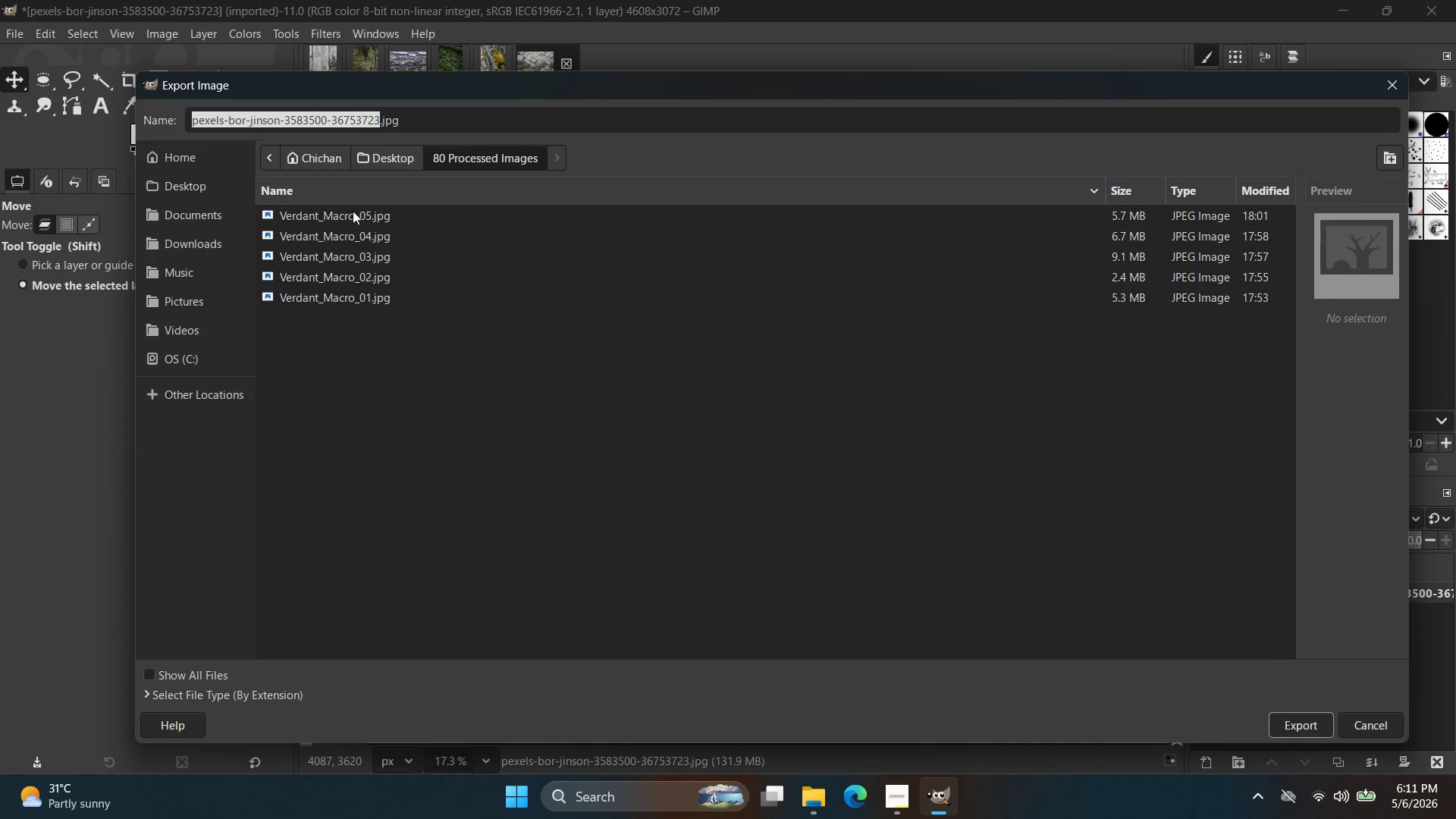 
left_click([353, 212])
 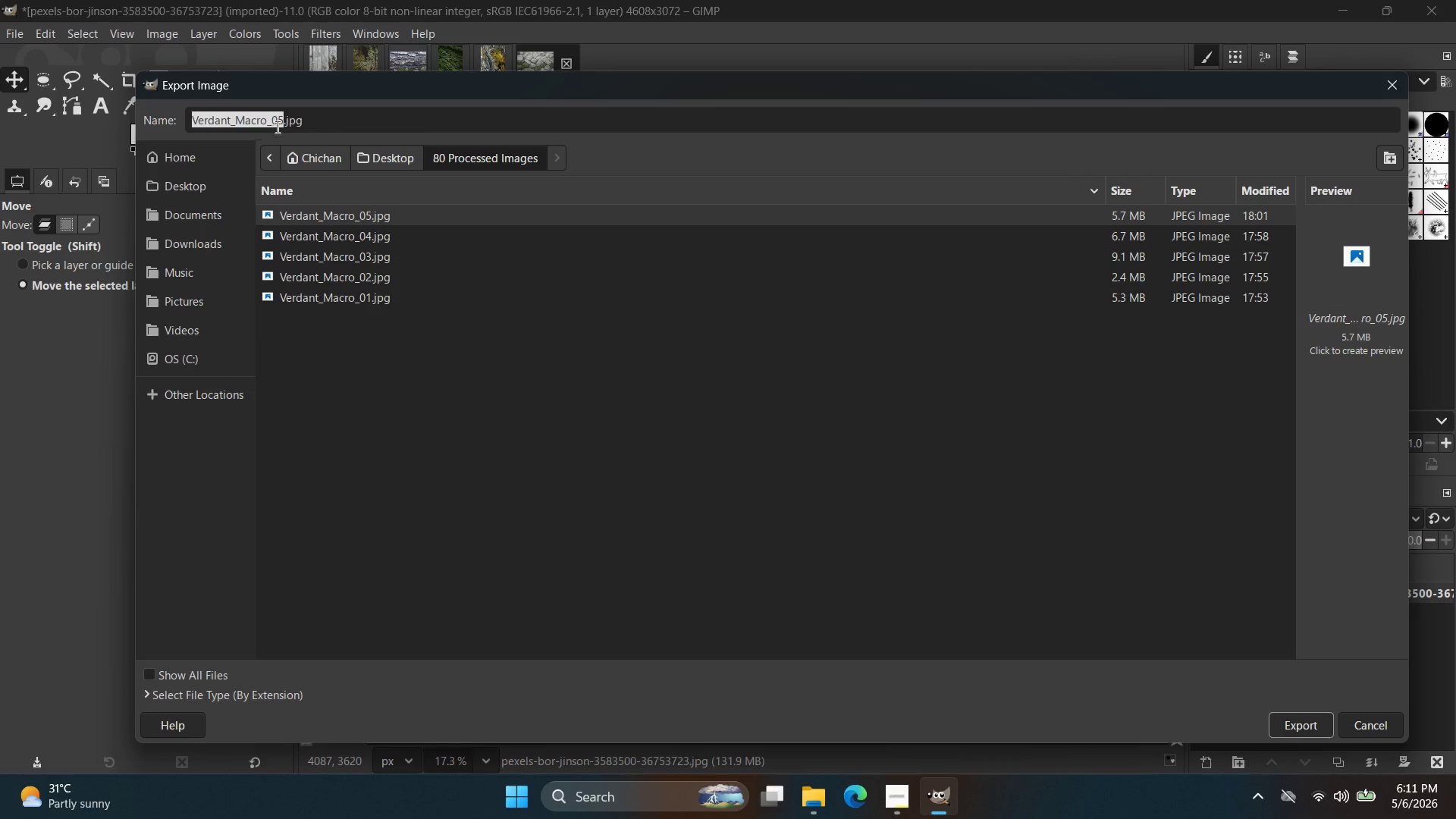 
left_click([279, 121])
 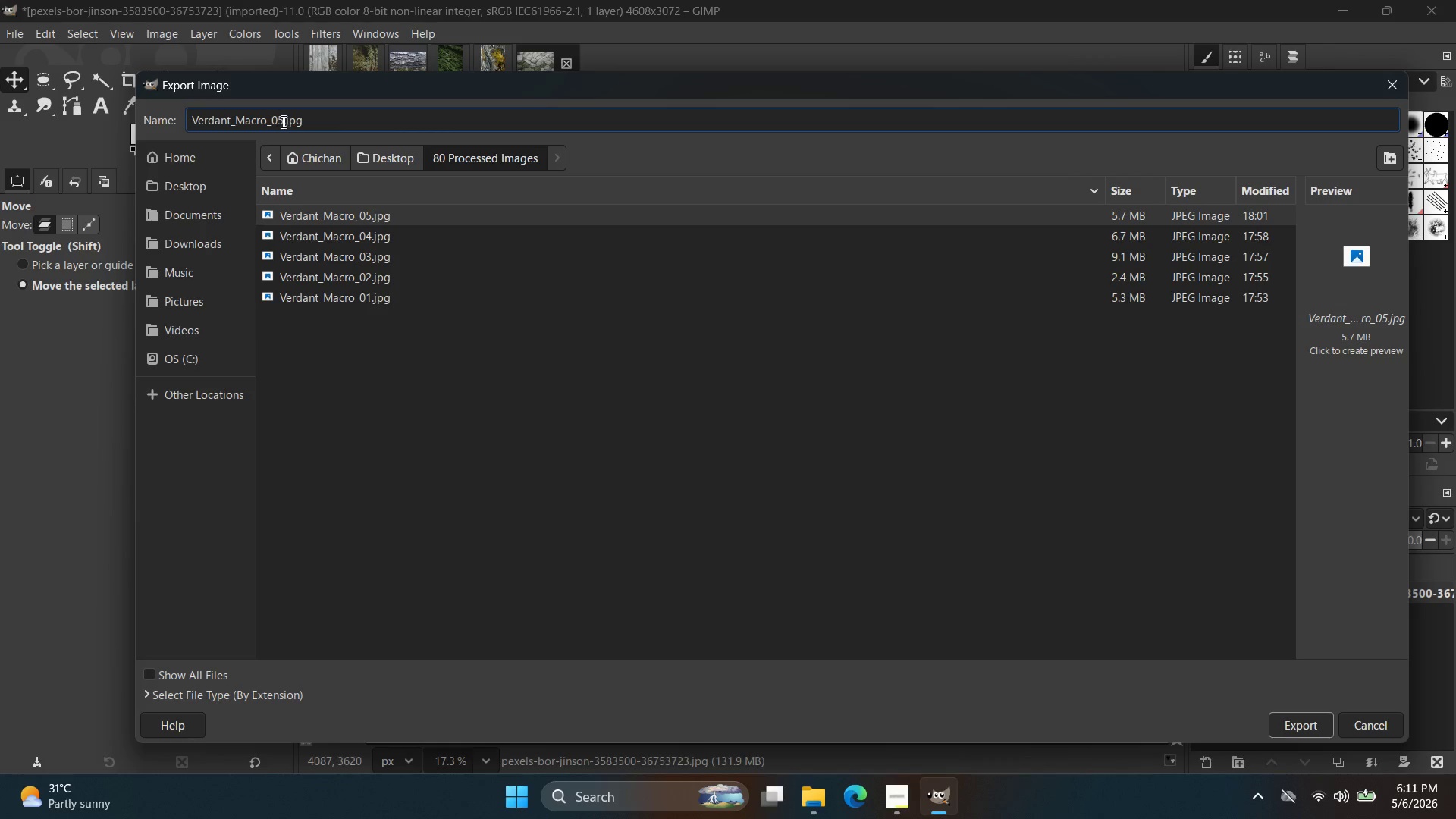 
double_click([282, 121])
 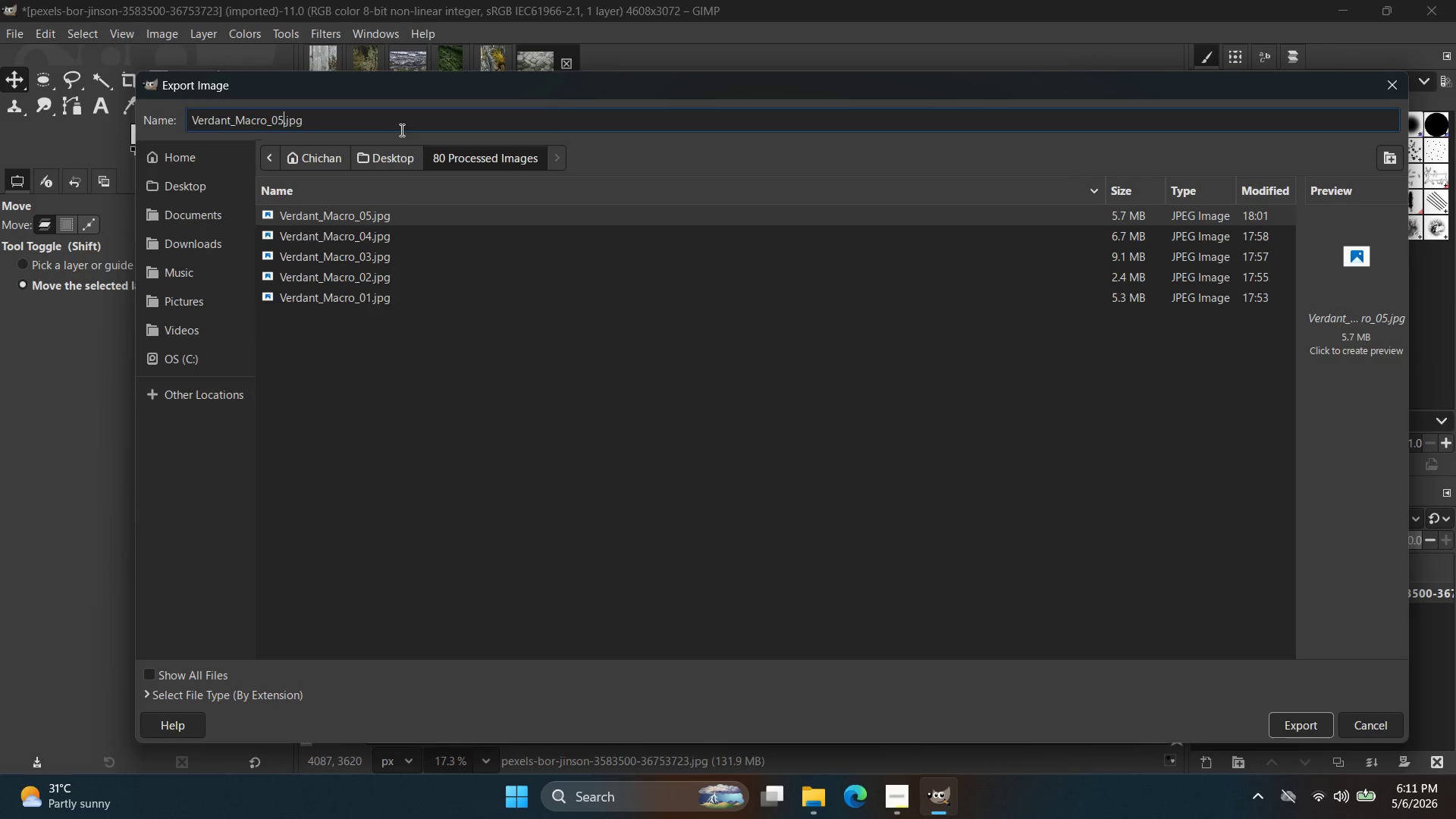 
key(Backspace)
 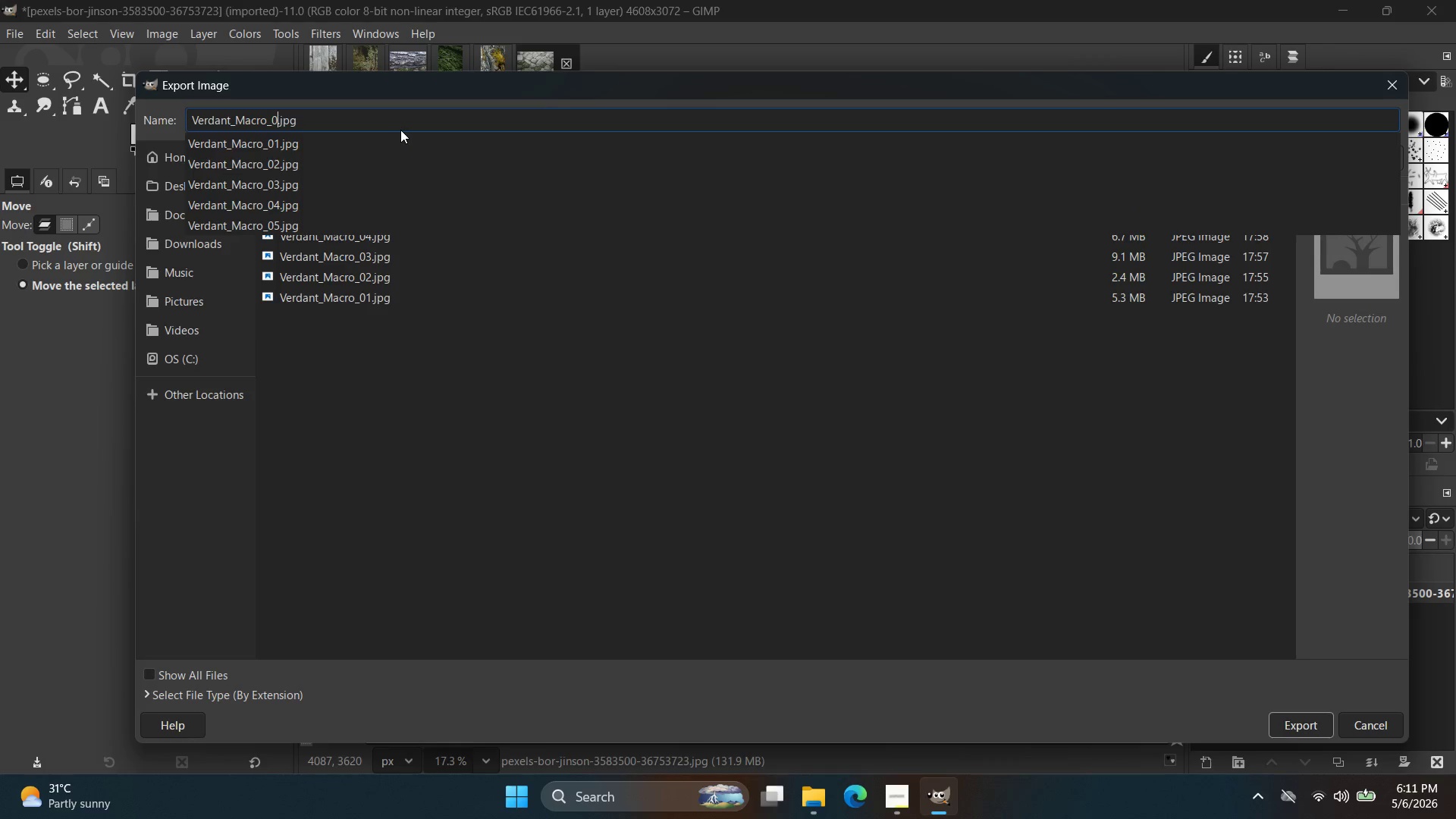 
key(6)
 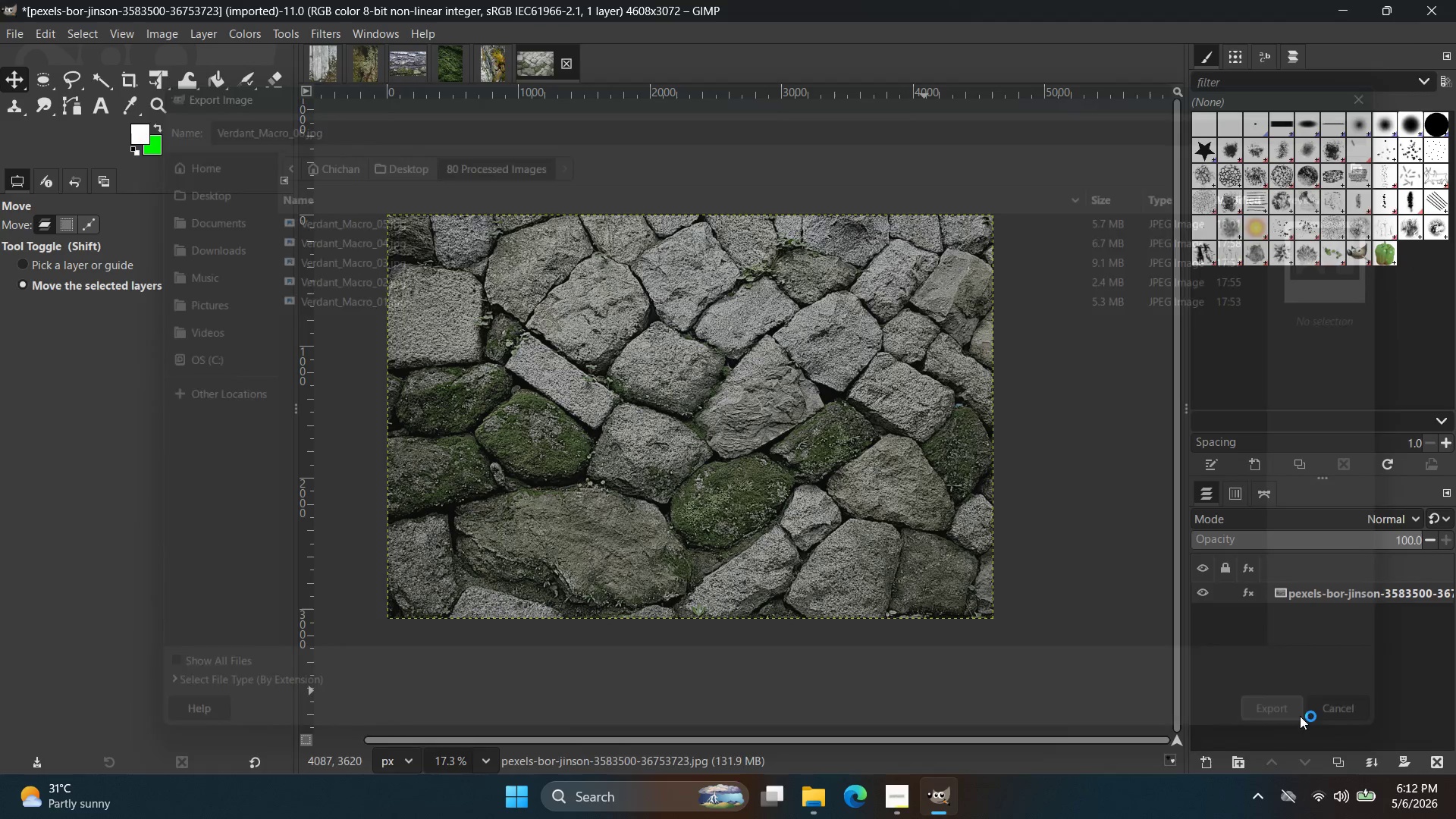 
key(Alt+Tab)
 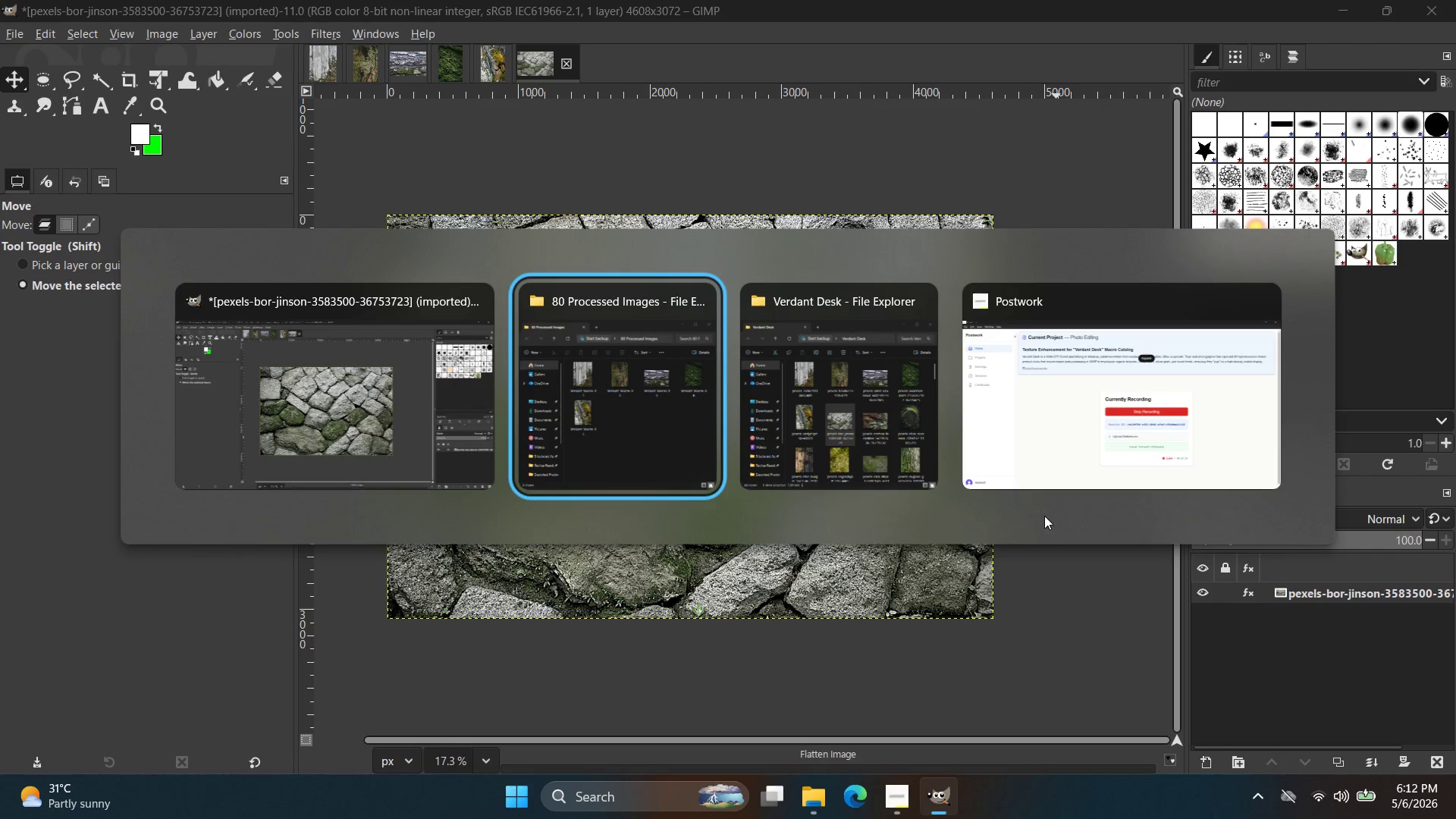 
key(Alt+Tab)
 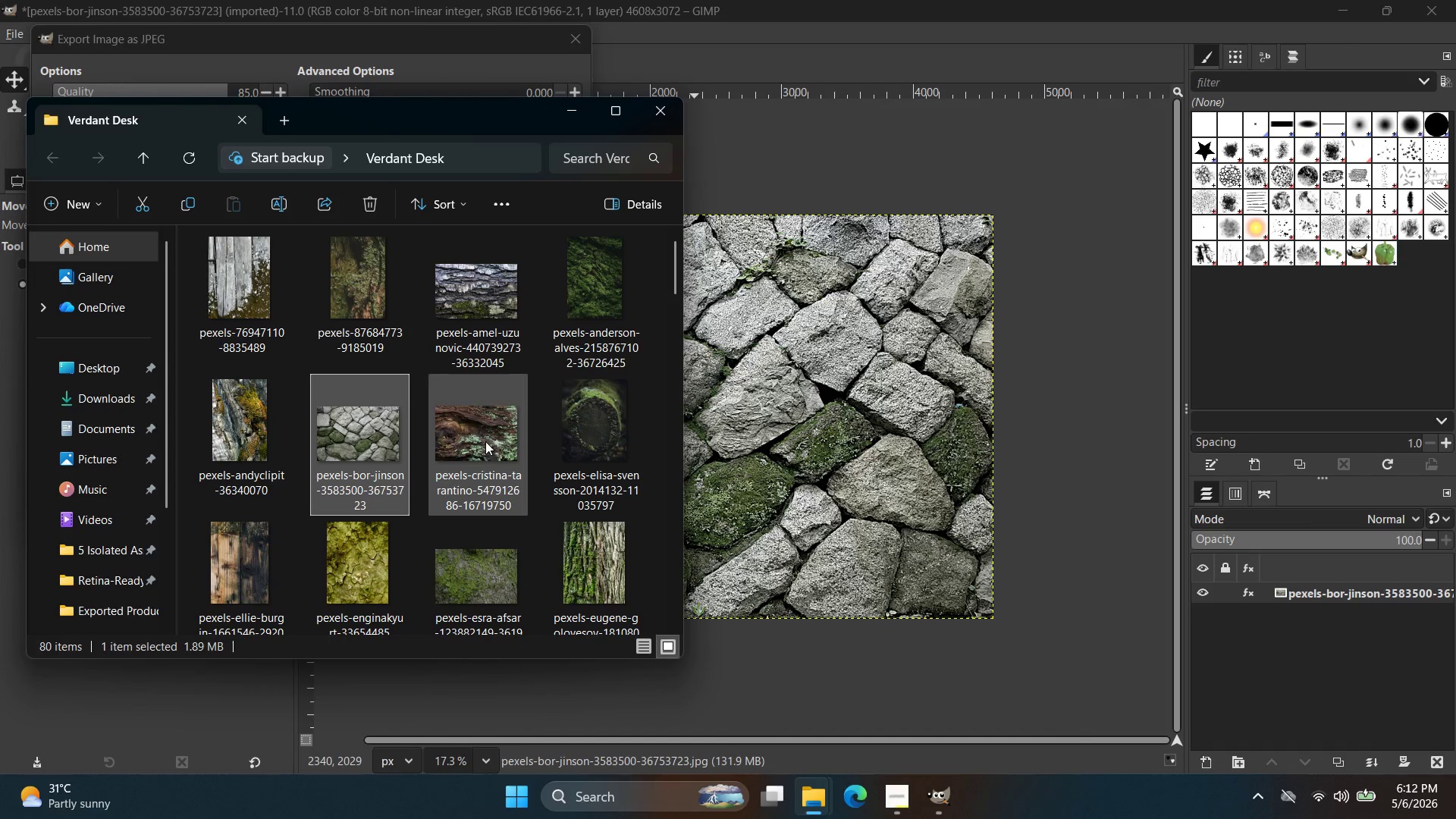 
key(Alt+AltLeft)
 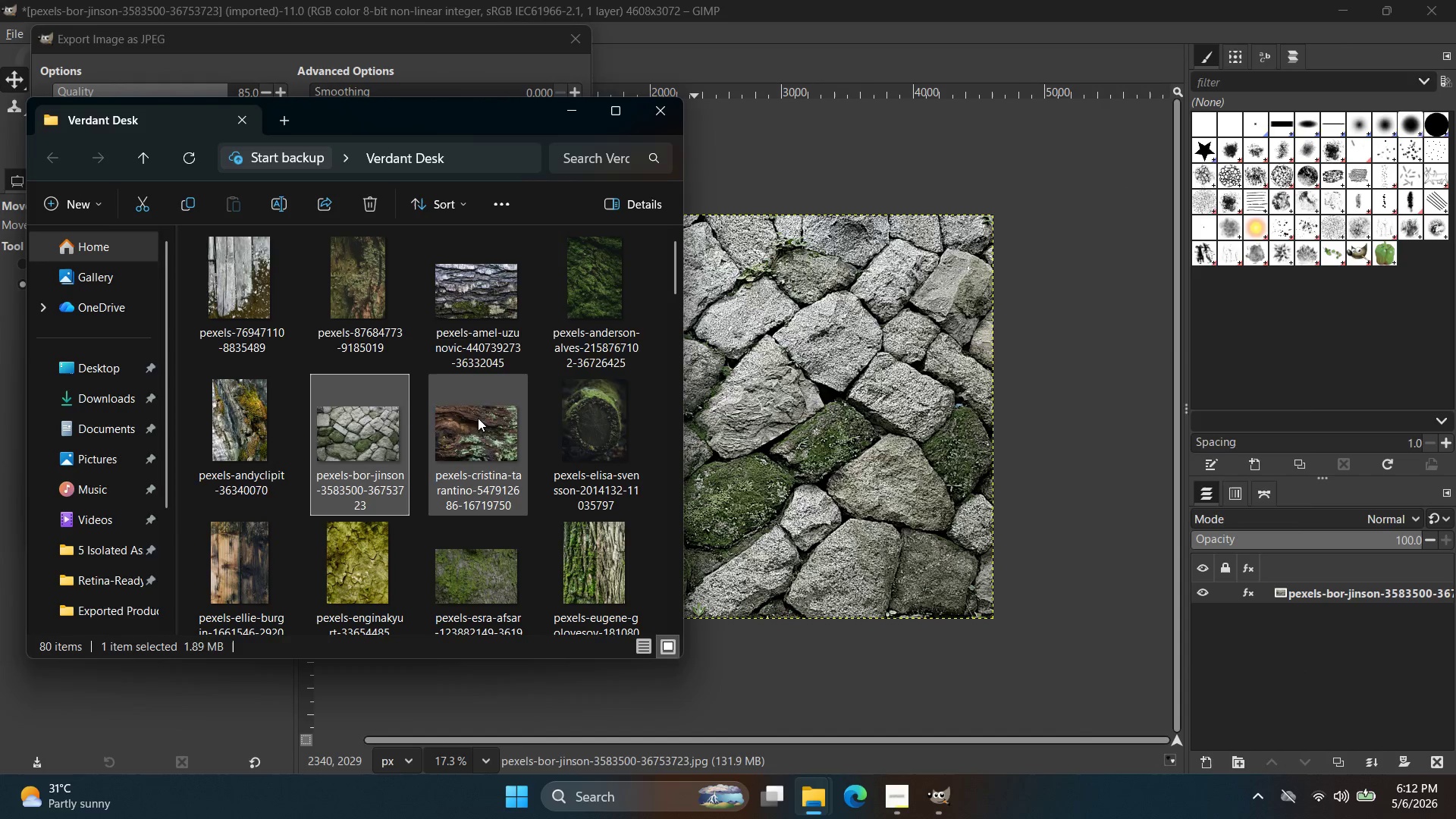 
key(Alt+Tab)
 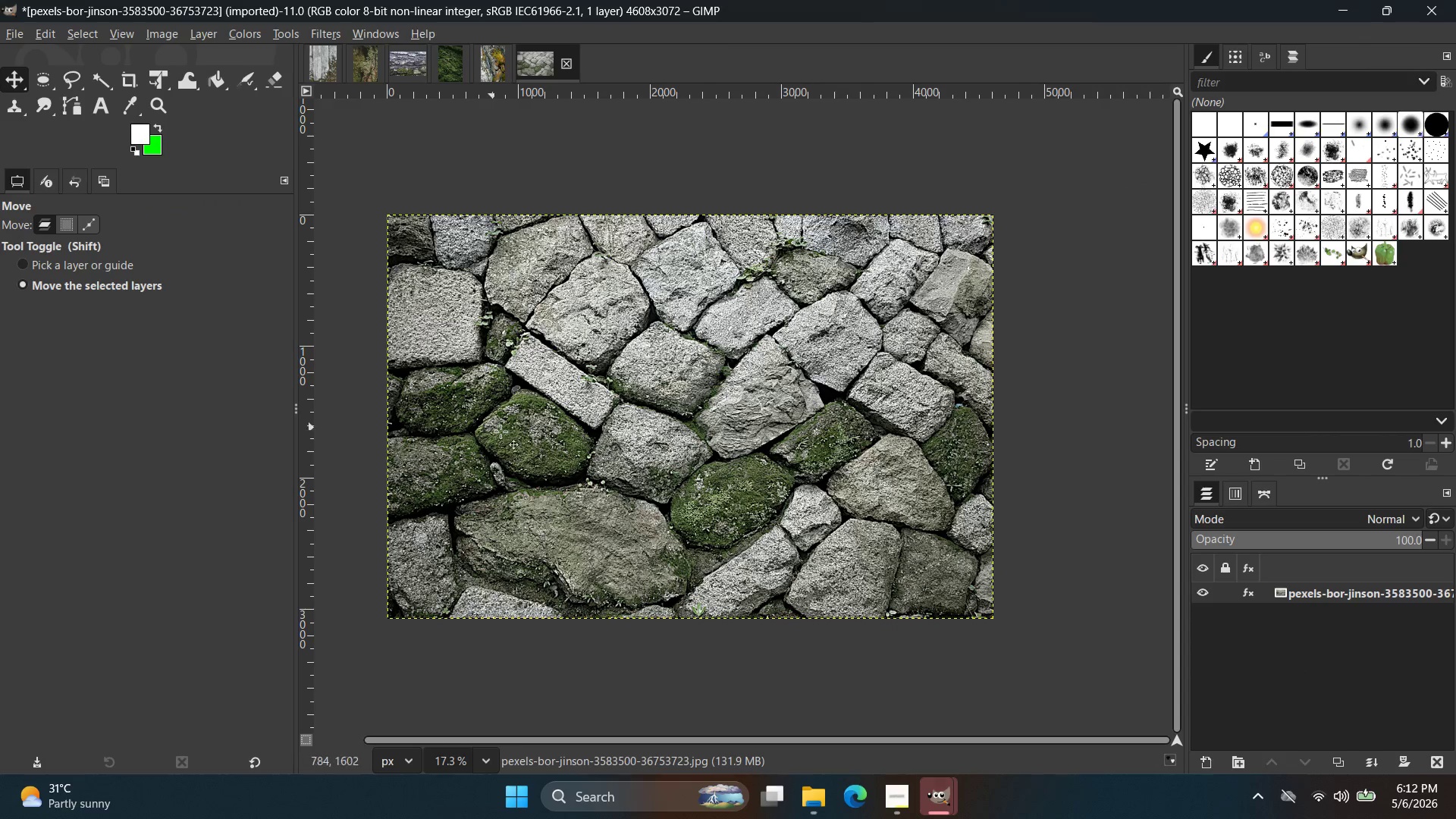 
key(Alt+Tab)
 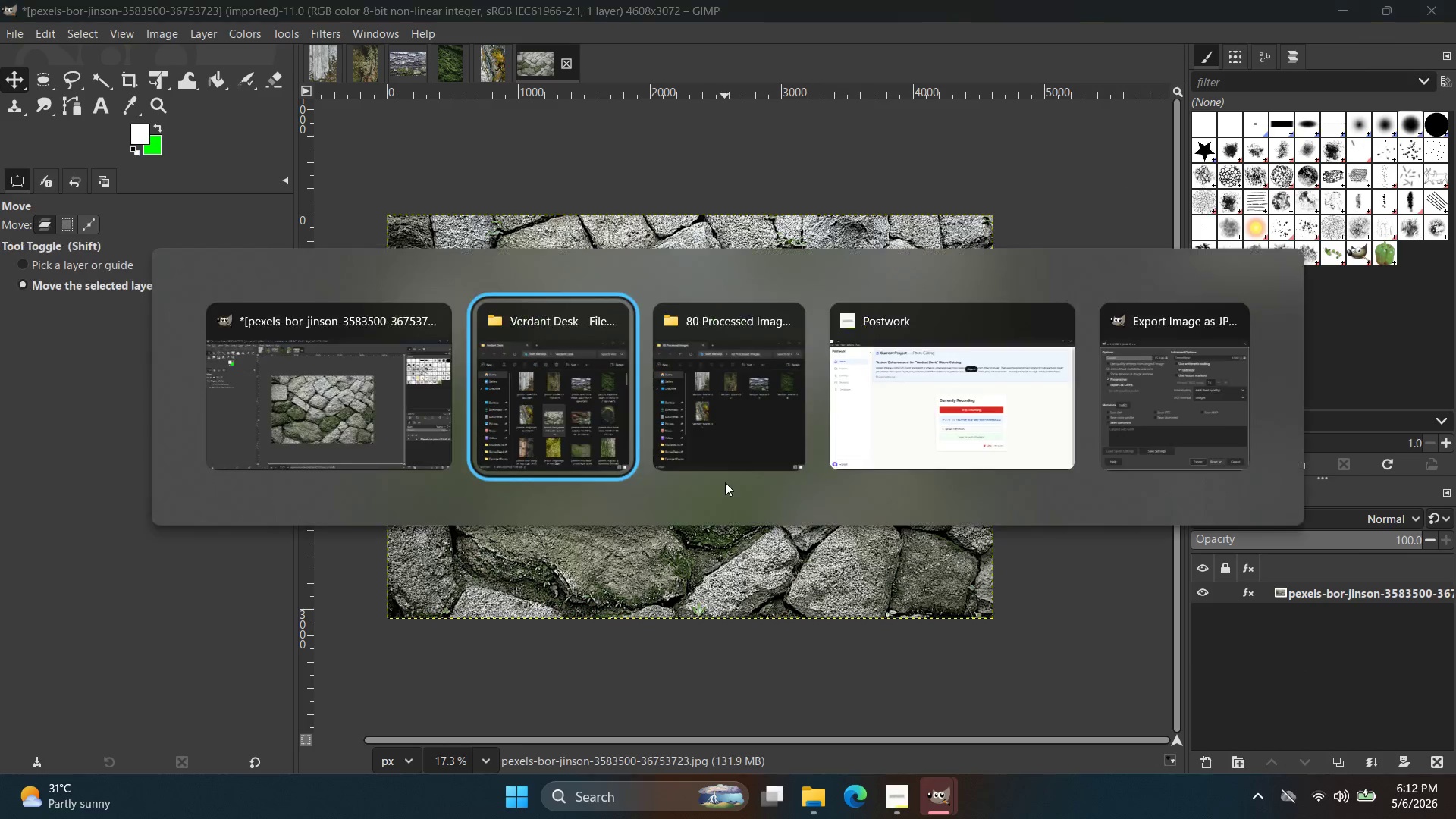 
key(Alt+Tab)
 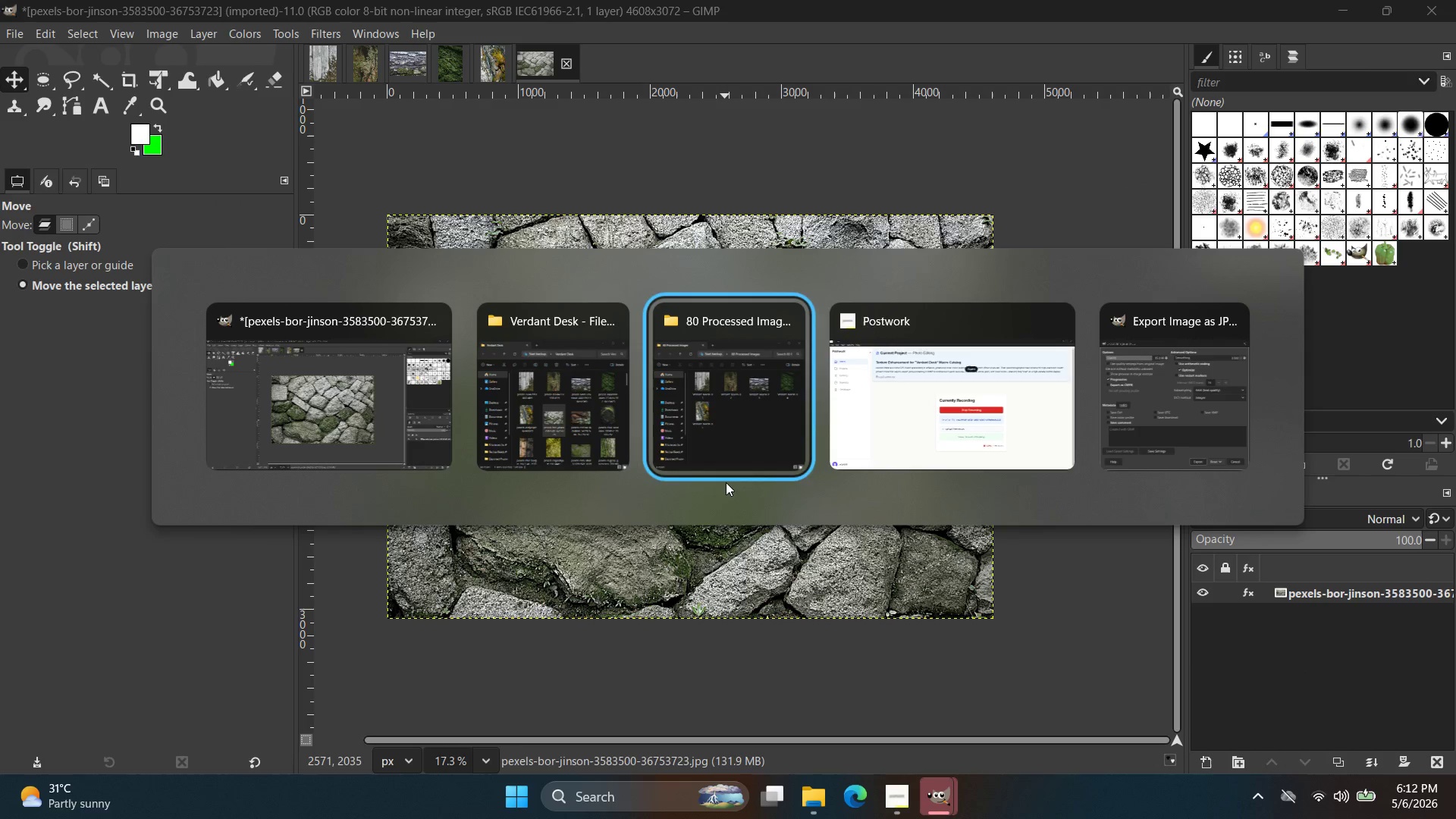 
key(Alt+Tab)
 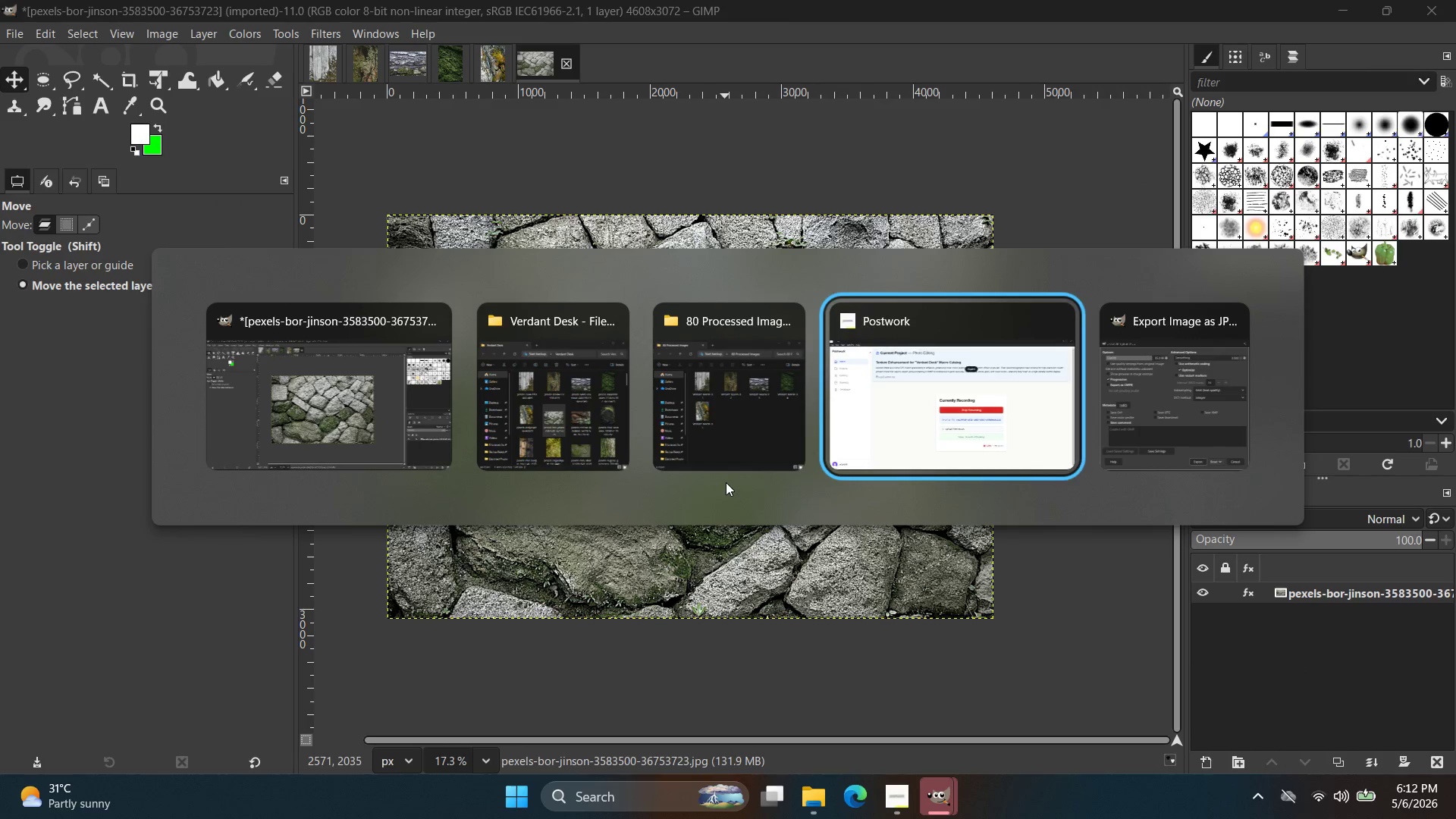 
key(Alt+Tab)
 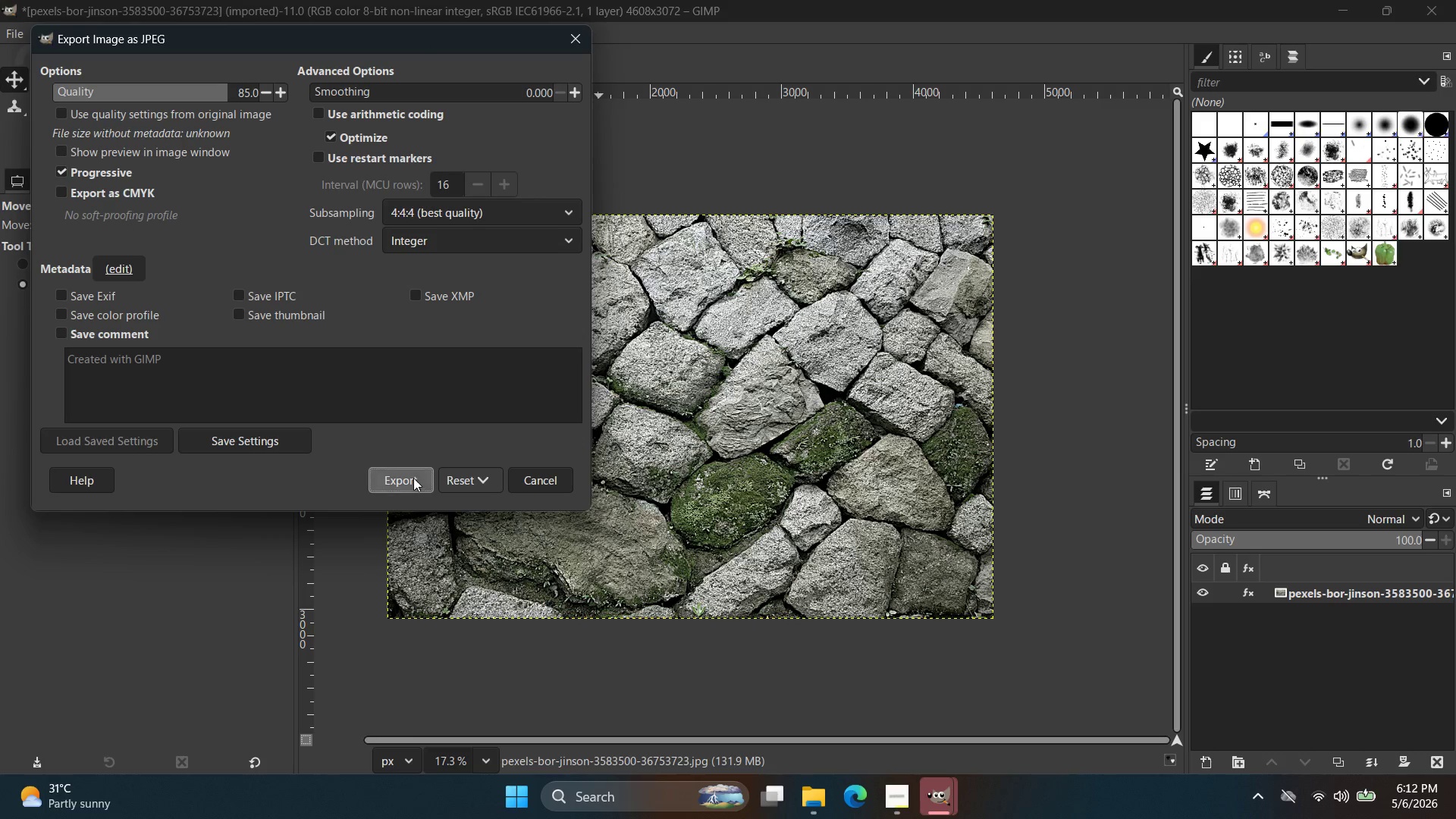 
key(Alt+Tab)
 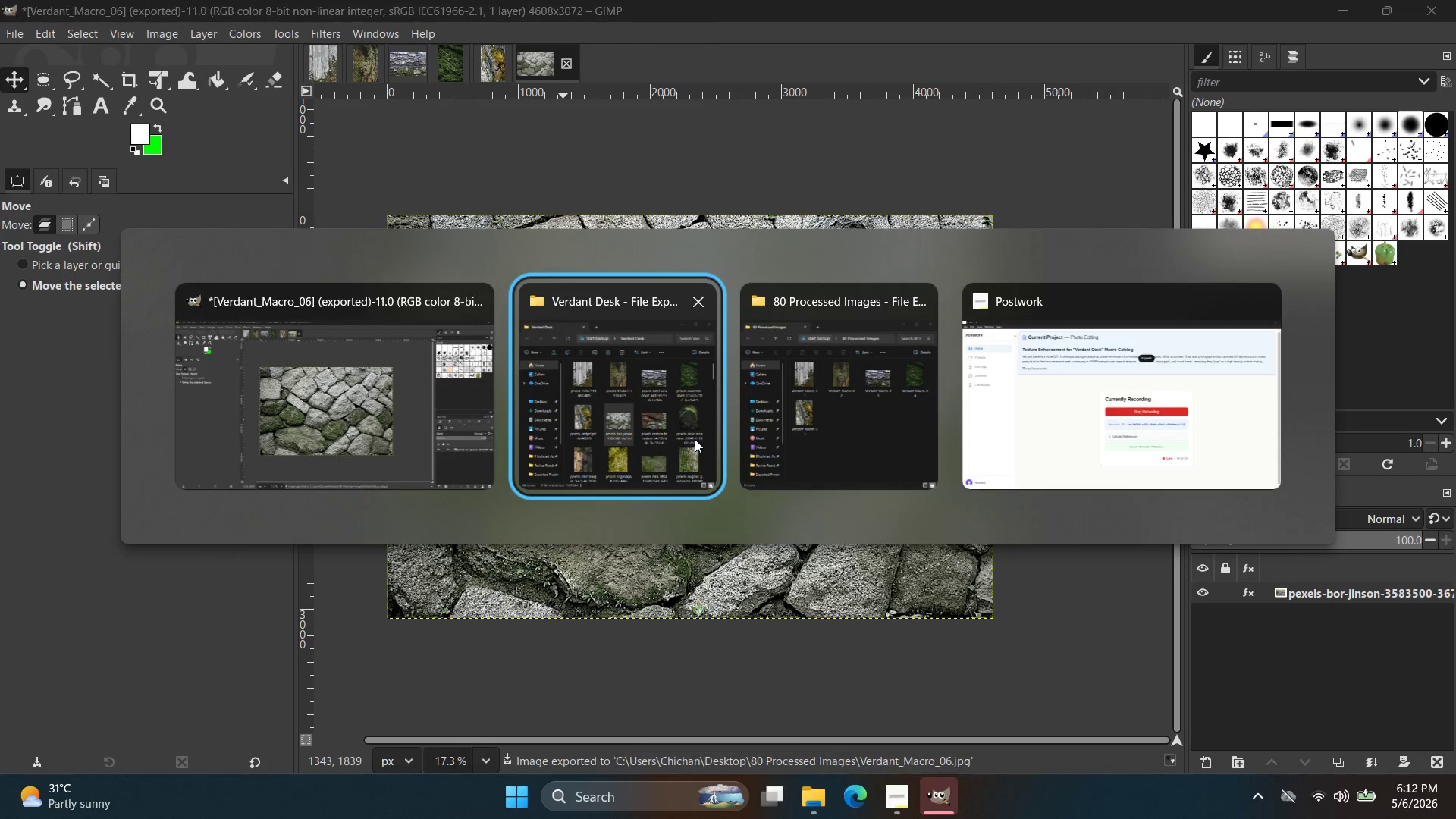 
key(Alt+Tab)
 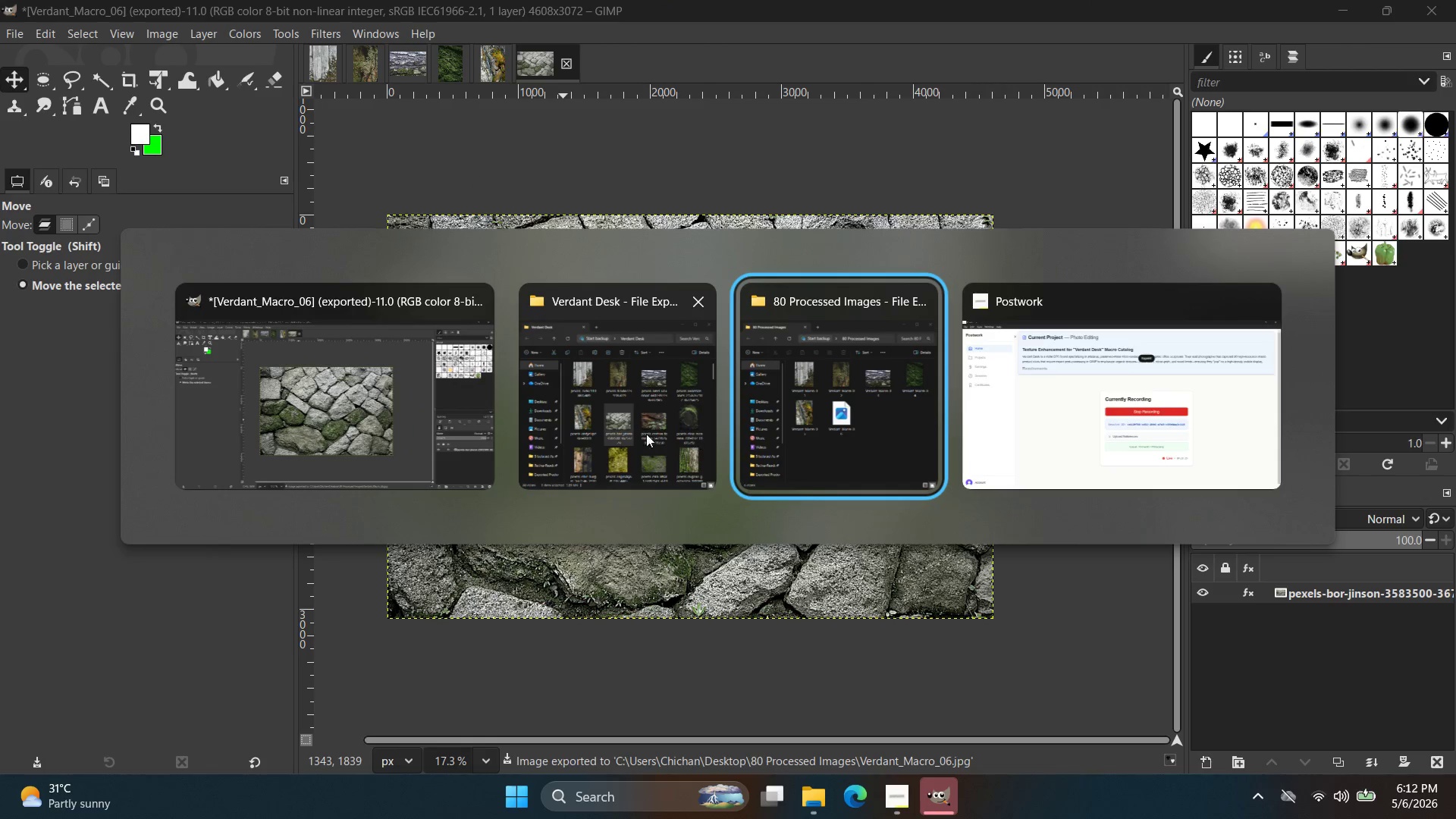 
left_click([609, 420])
 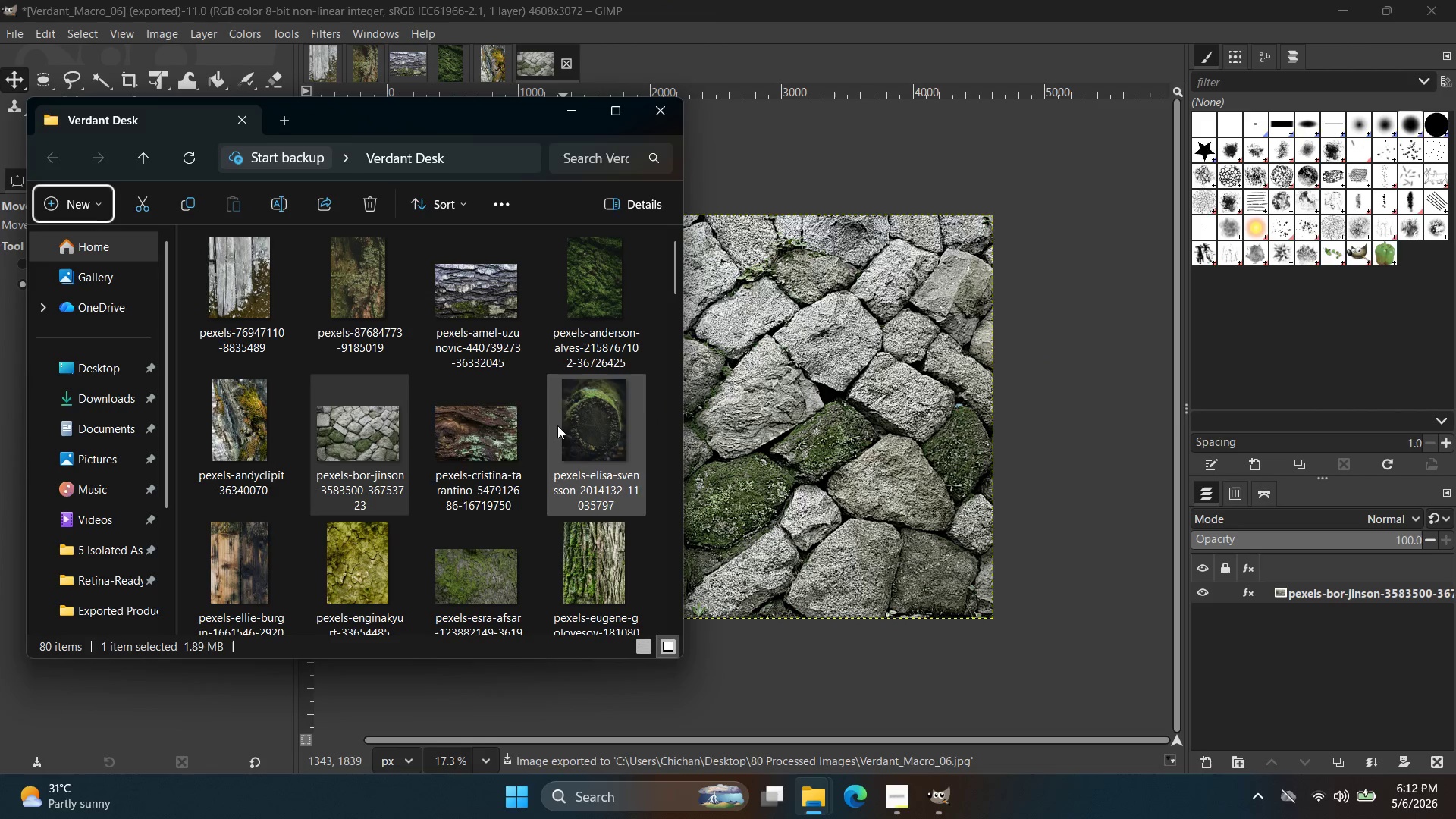 
left_click([443, 428])
 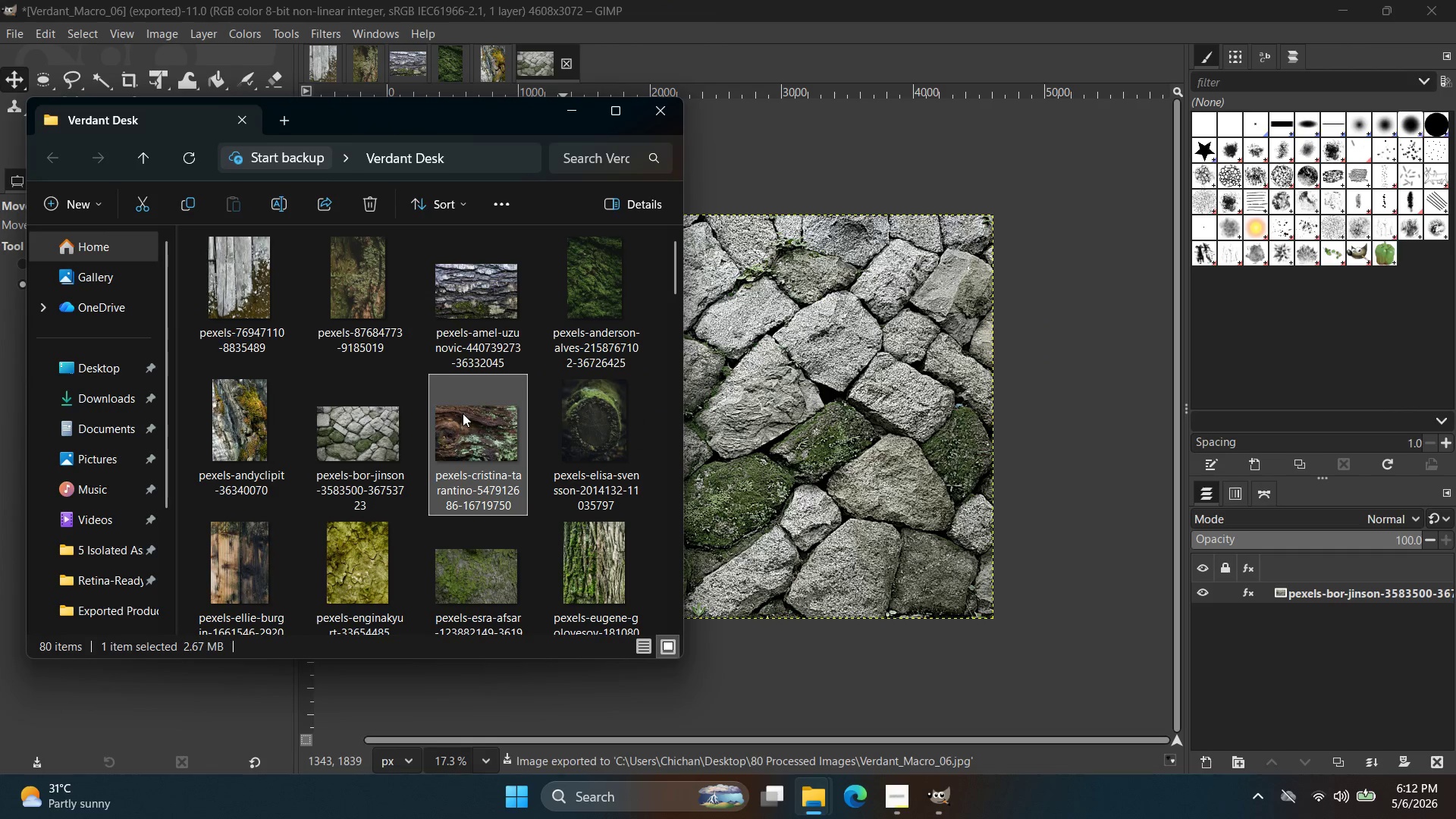 
left_click_drag(start_coordinate=[472, 430], to_coordinate=[679, 52])
 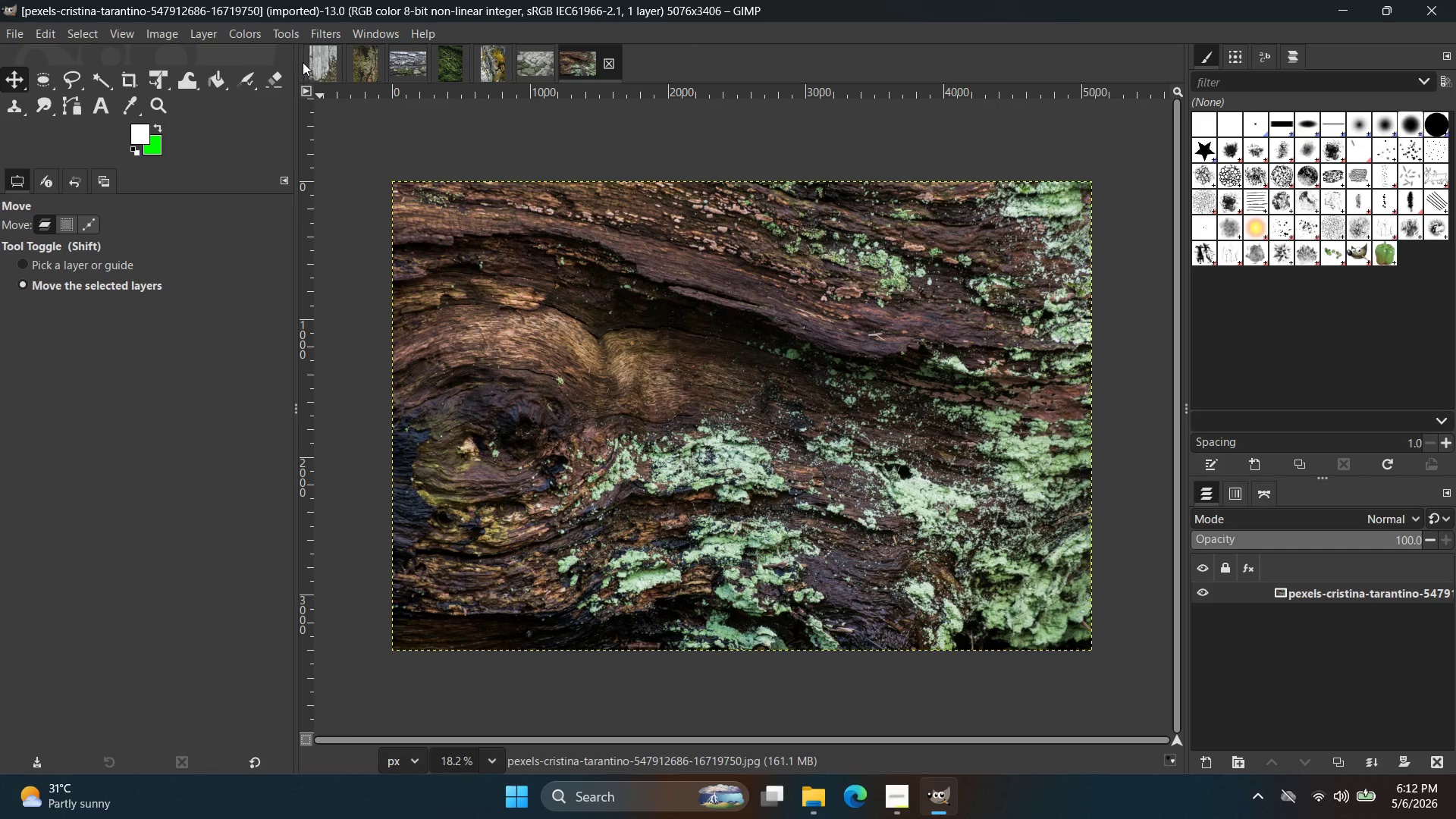 
left_click([337, 27])
 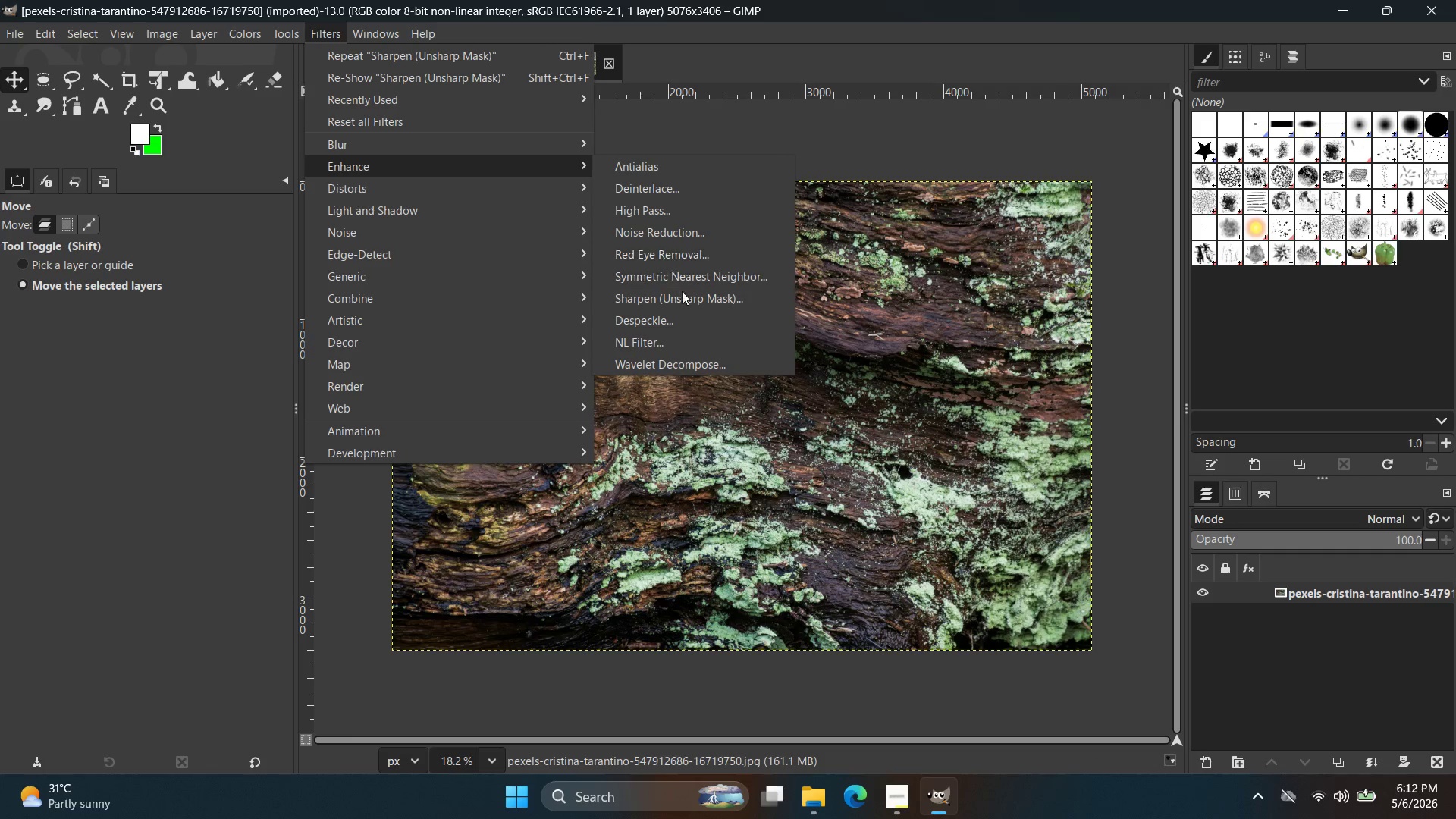 
left_click([682, 299])
 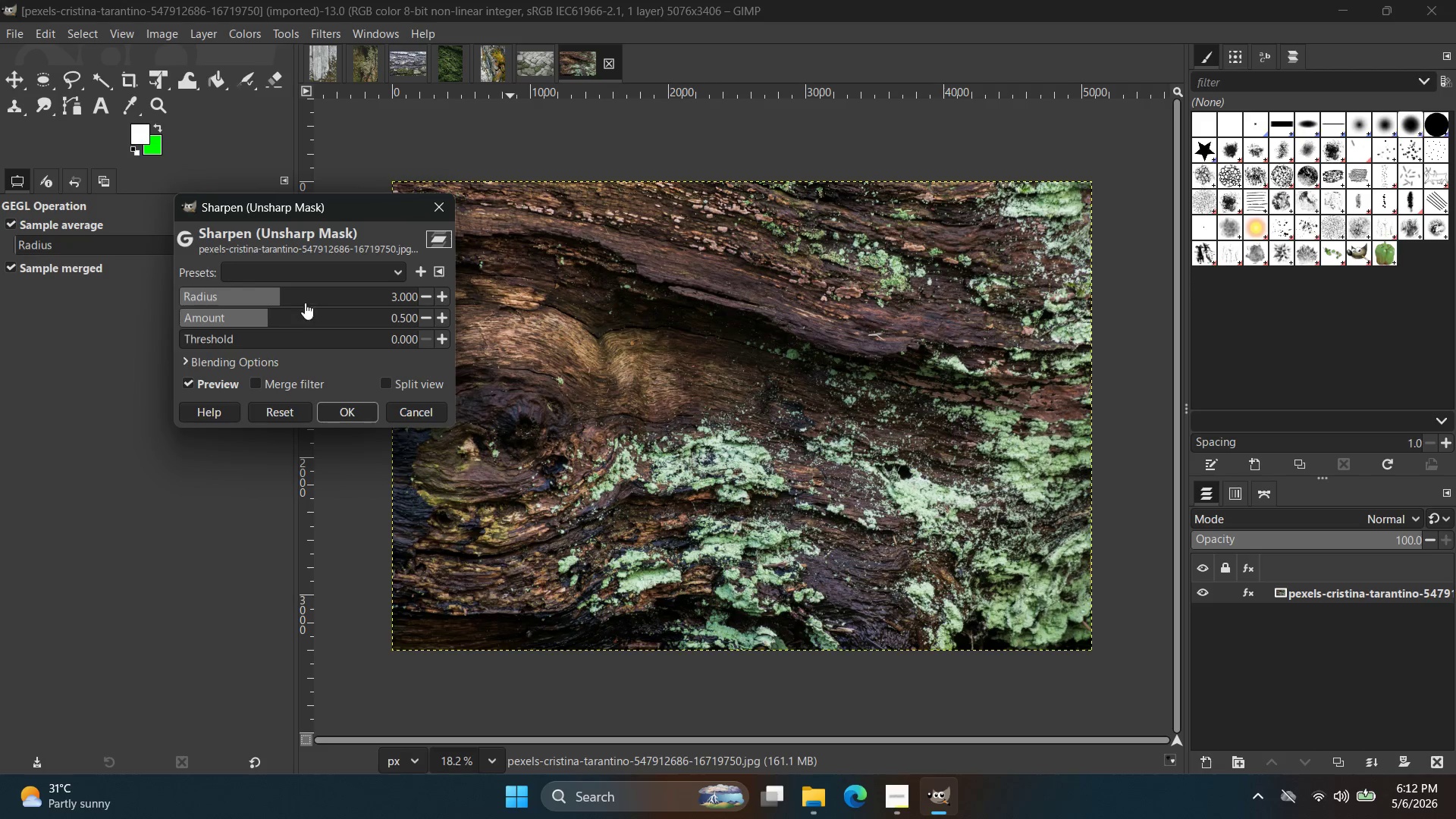 
left_click_drag(start_coordinate=[290, 298], to_coordinate=[321, 306])
 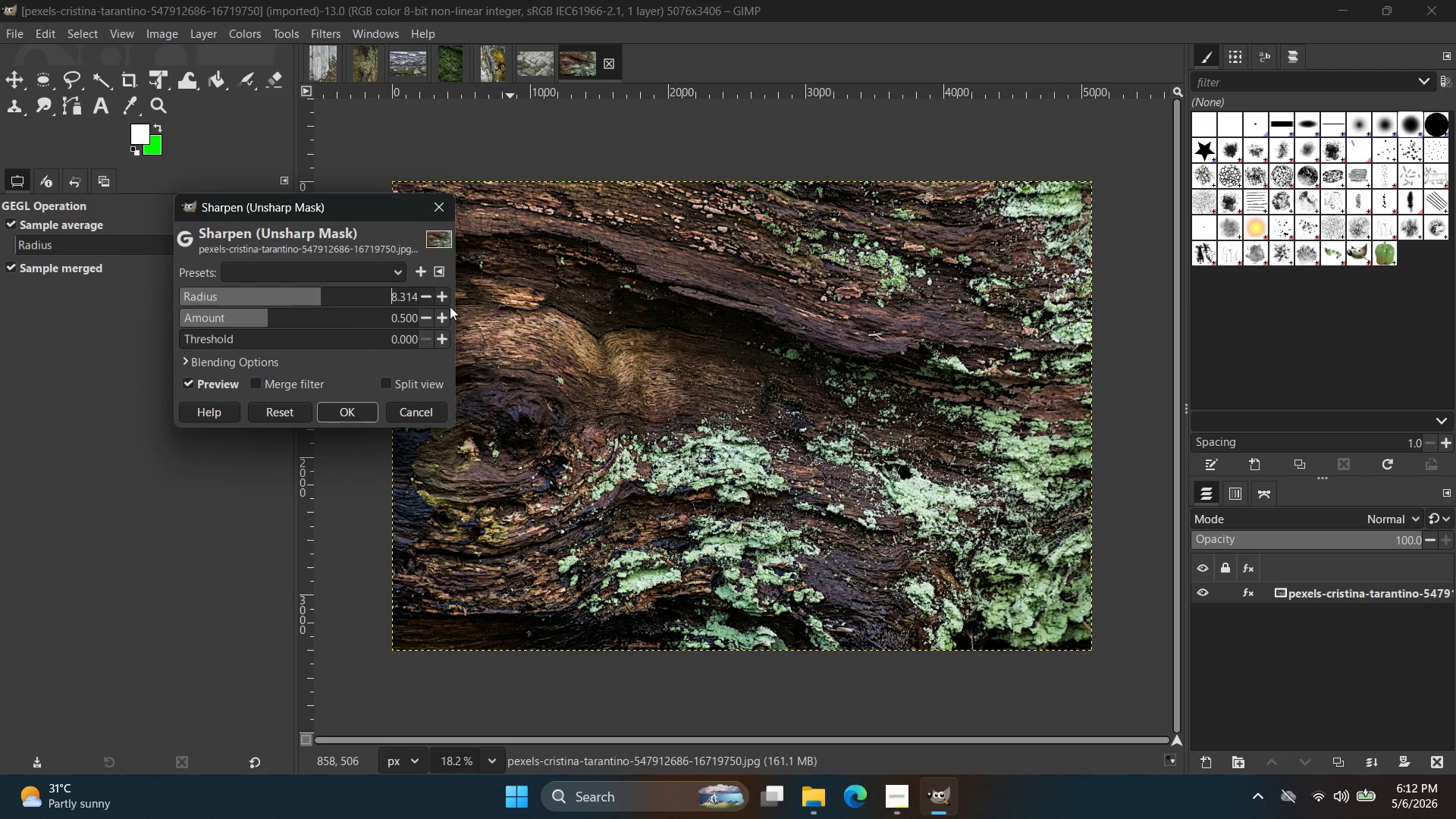 
left_click_drag(start_coordinate=[318, 299], to_coordinate=[336, 302])
 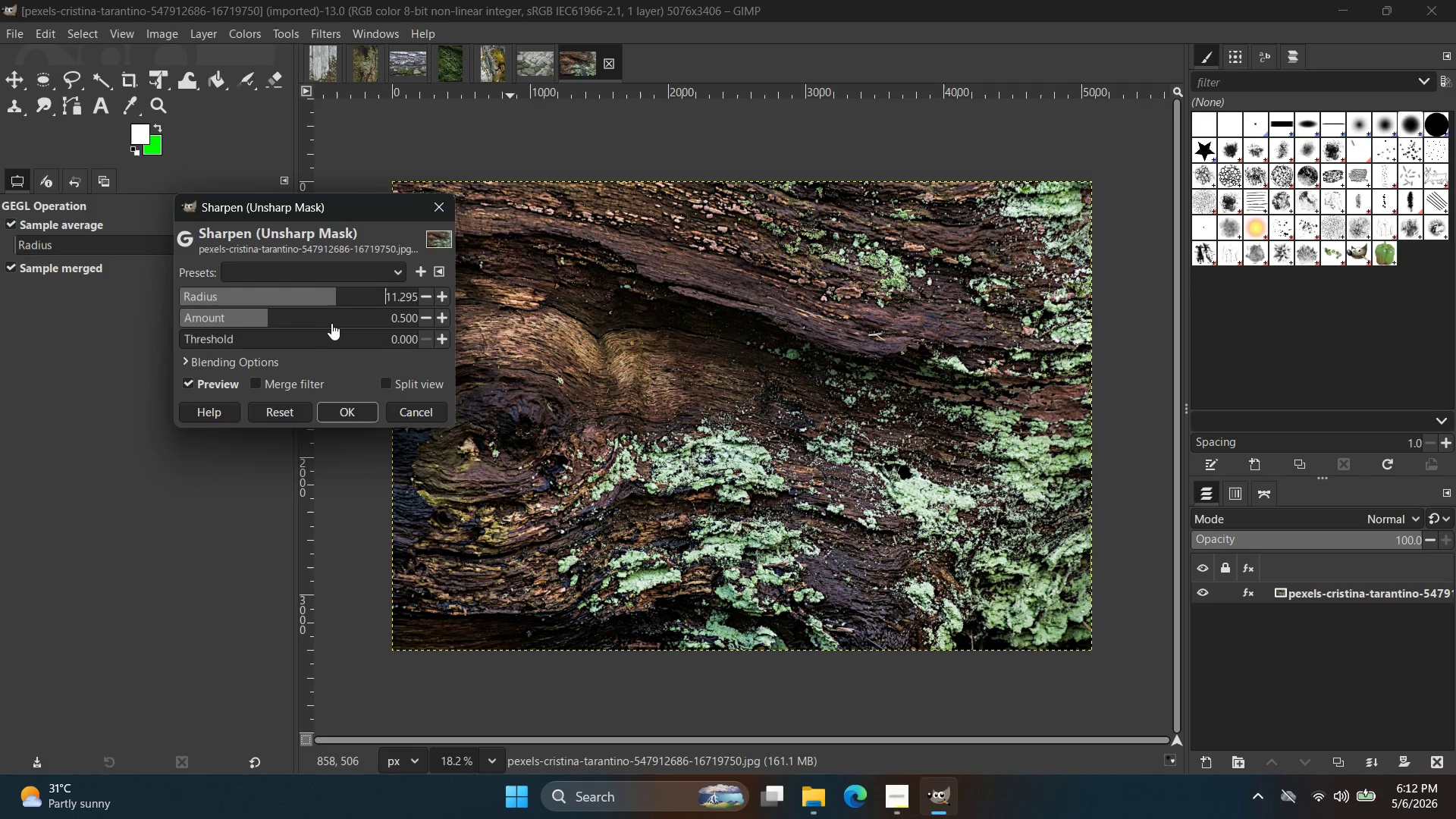 
left_click_drag(start_coordinate=[334, 303], to_coordinate=[330, 301])
 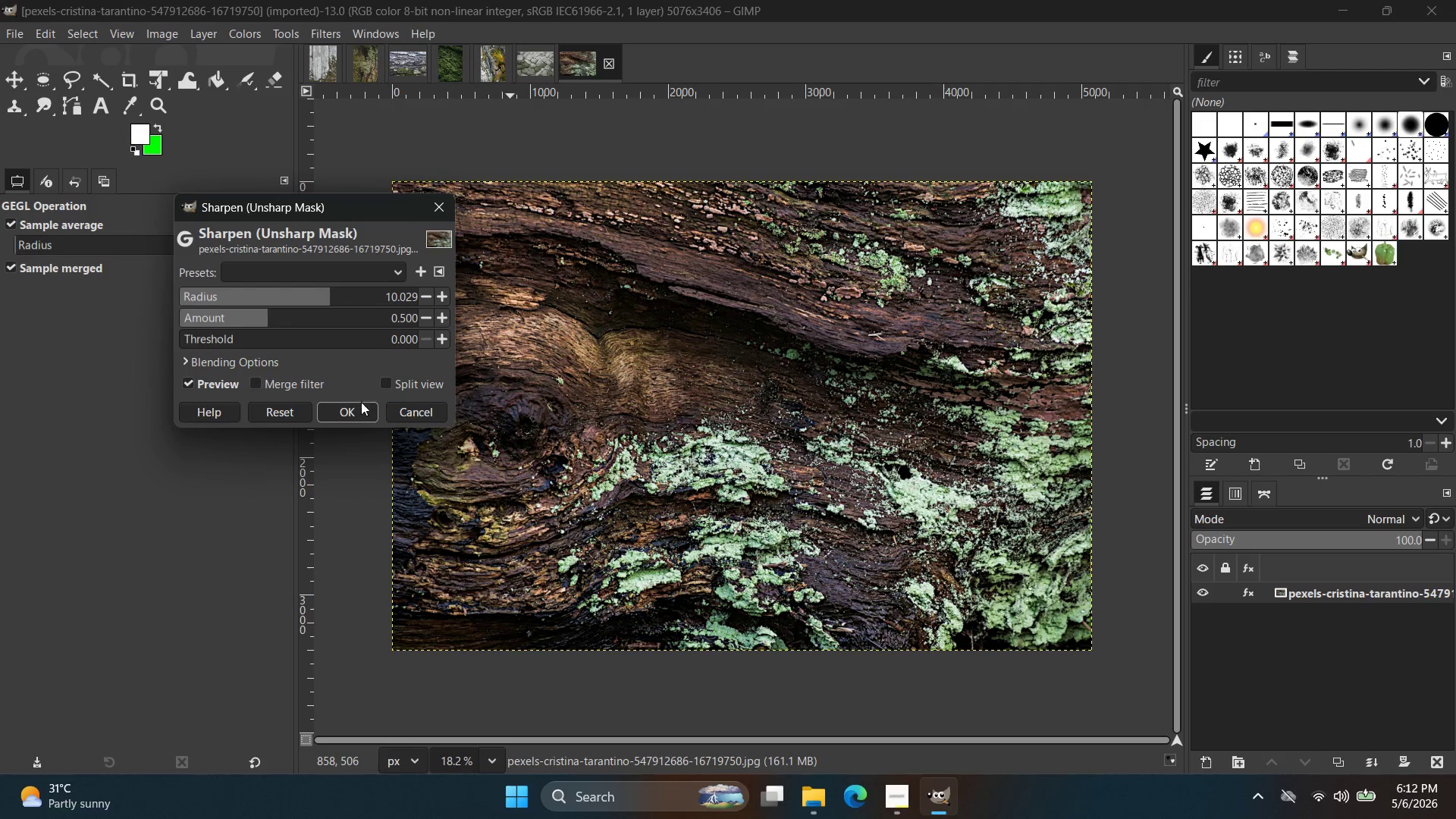 
left_click([359, 410])
 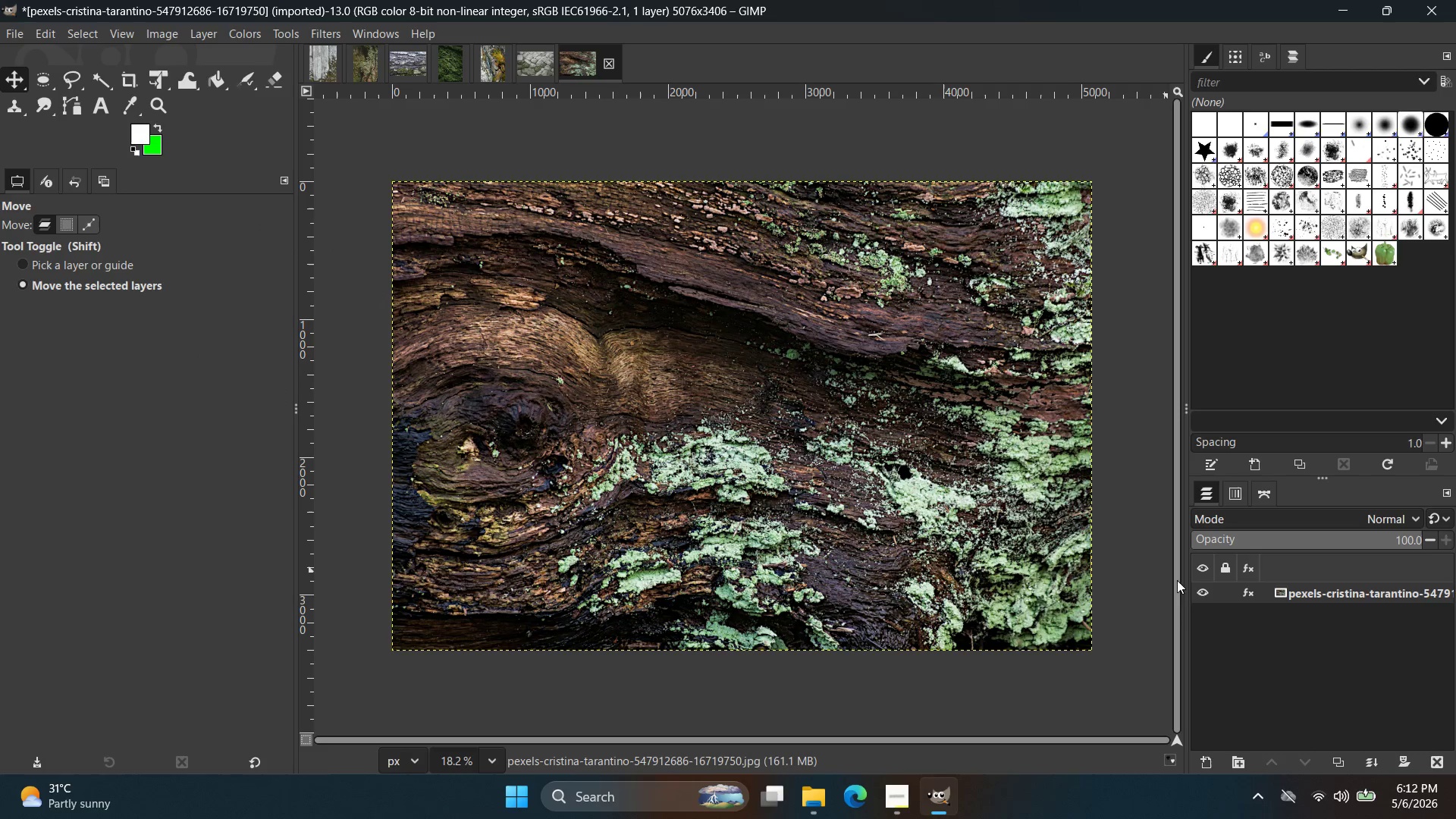 
left_click([1255, 595])
 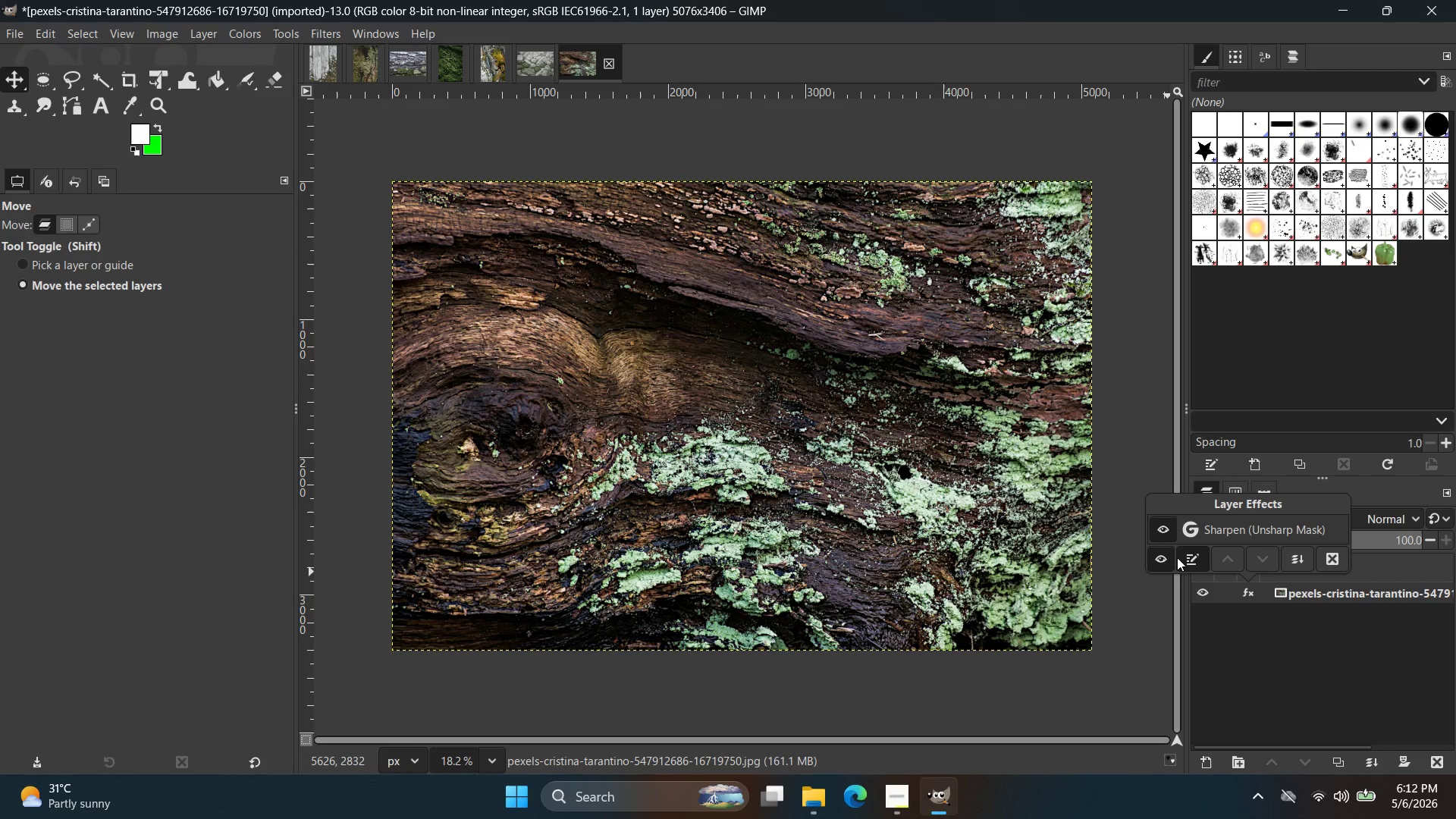 
left_click([1172, 523])
 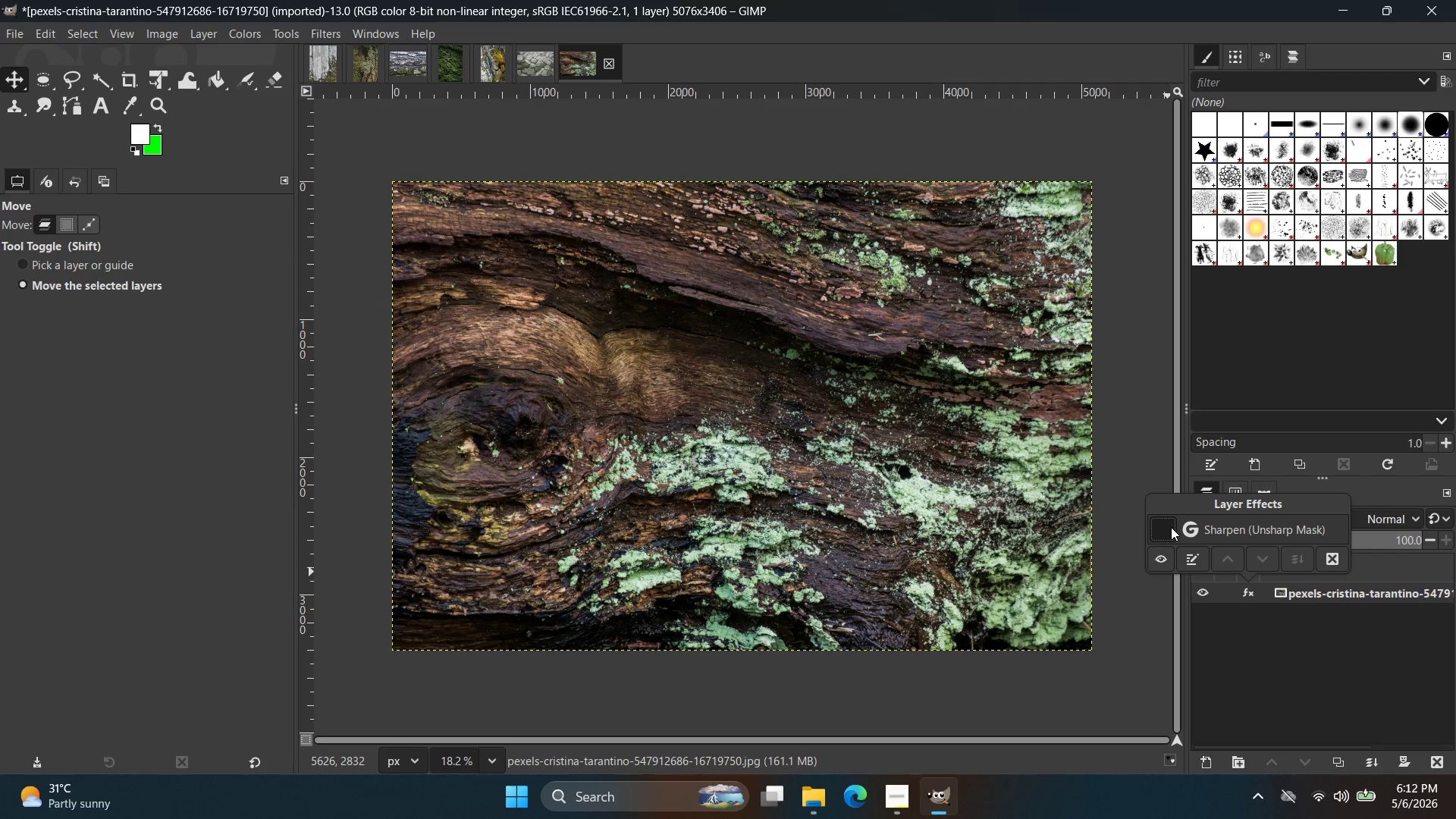 
left_click([1171, 525])
 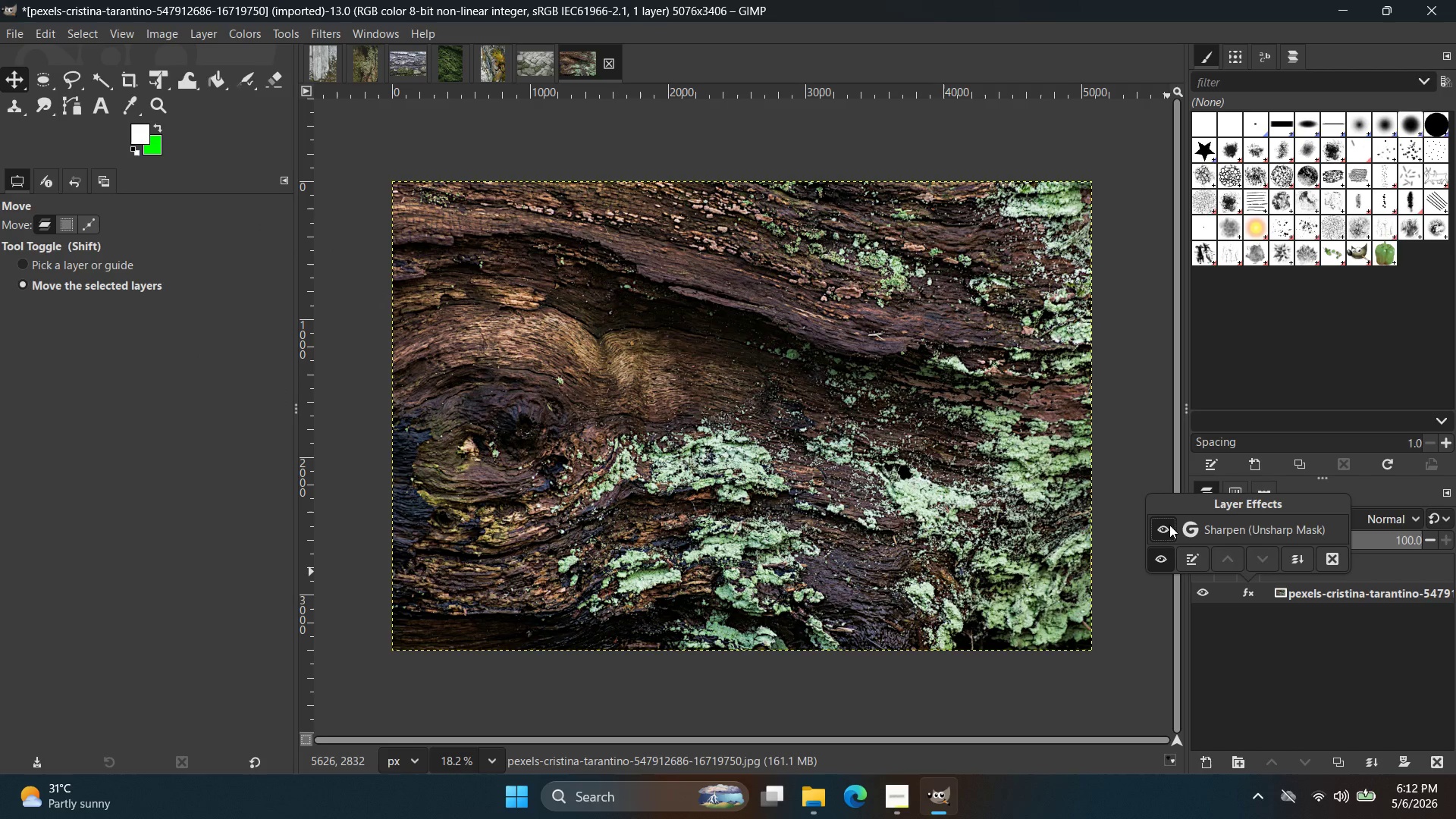 
left_click([1163, 526])
 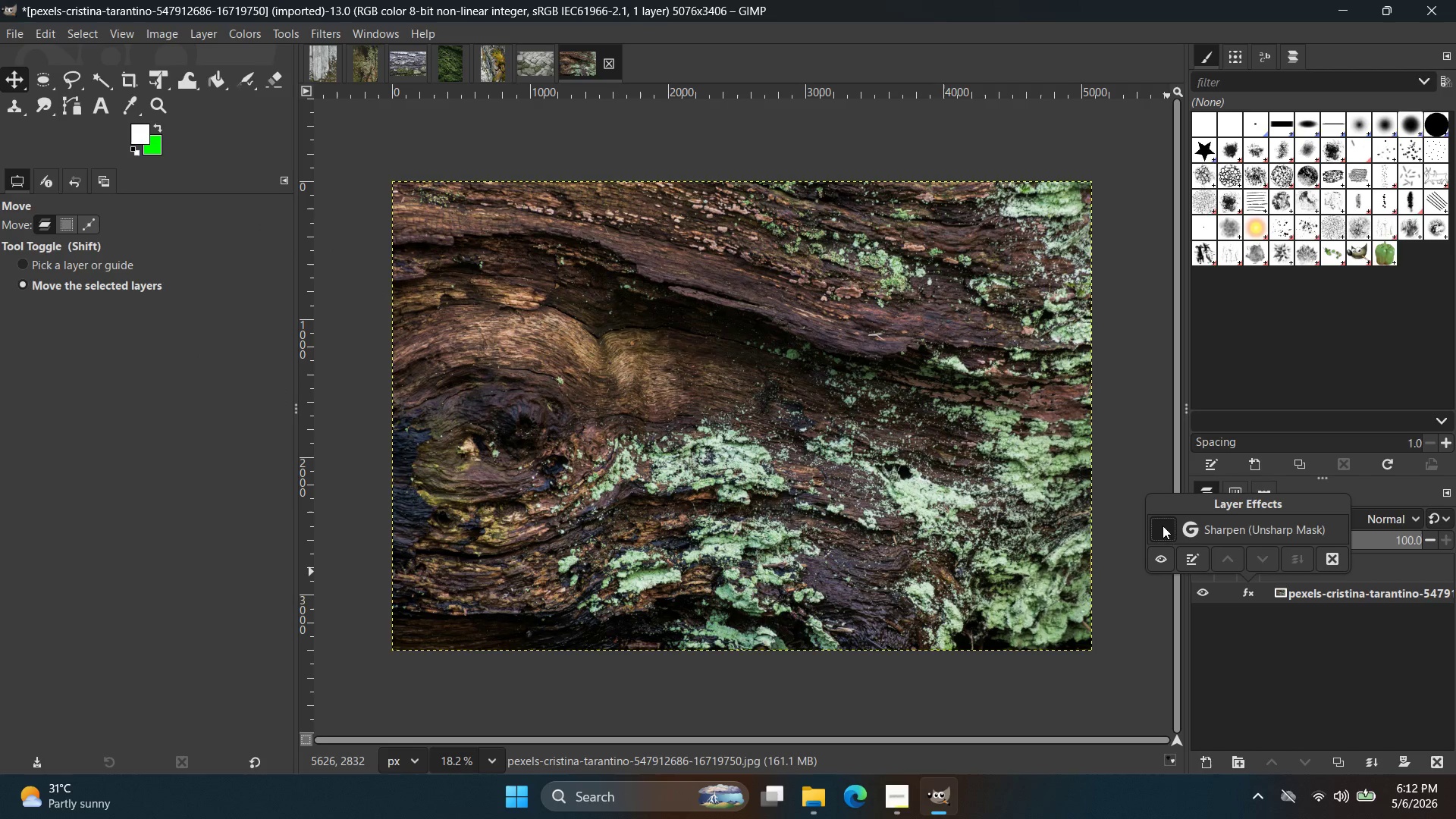 
left_click([1163, 526])
 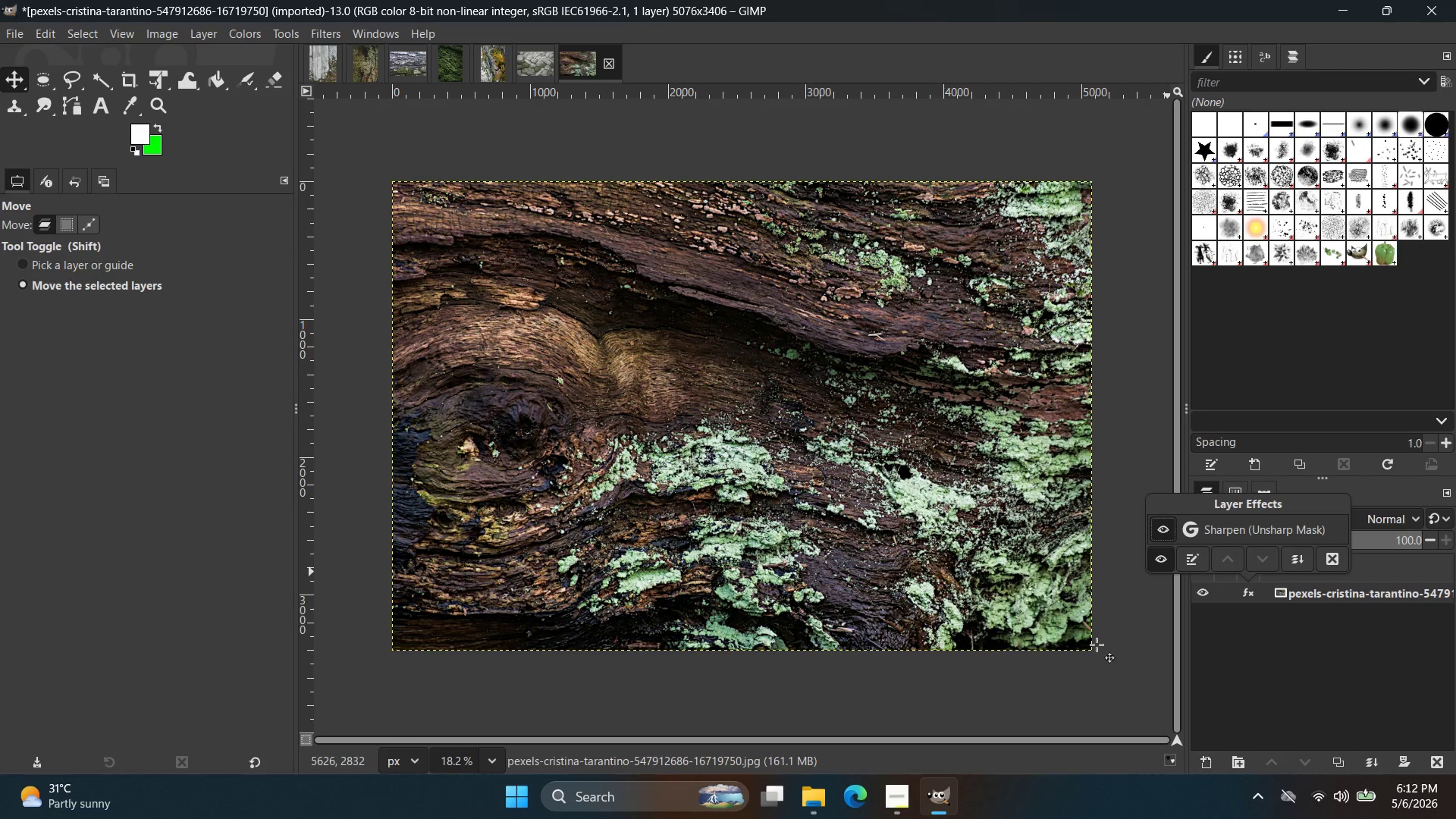 
left_click([1045, 691])
 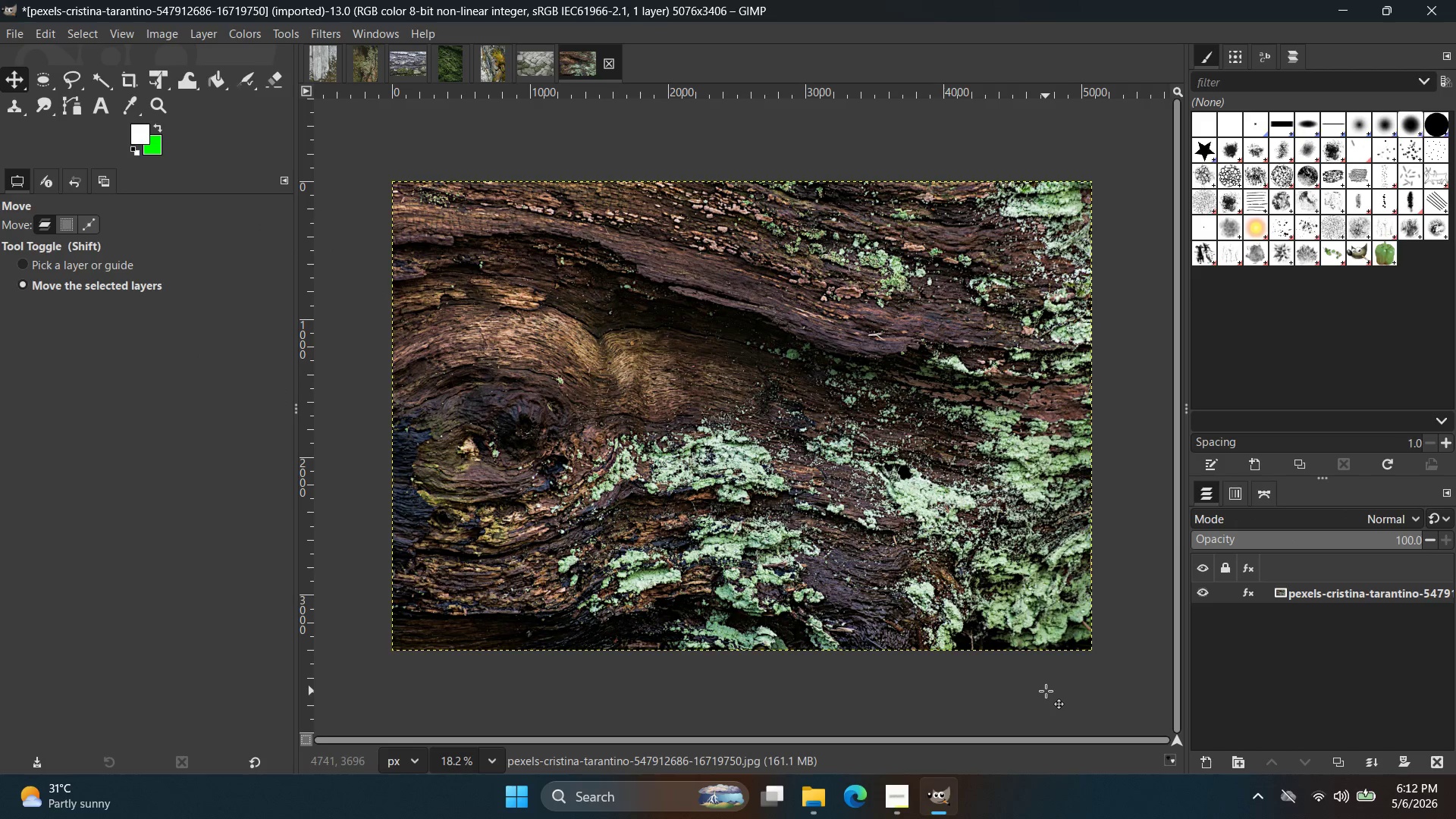 
key(Control+Shift+E)
 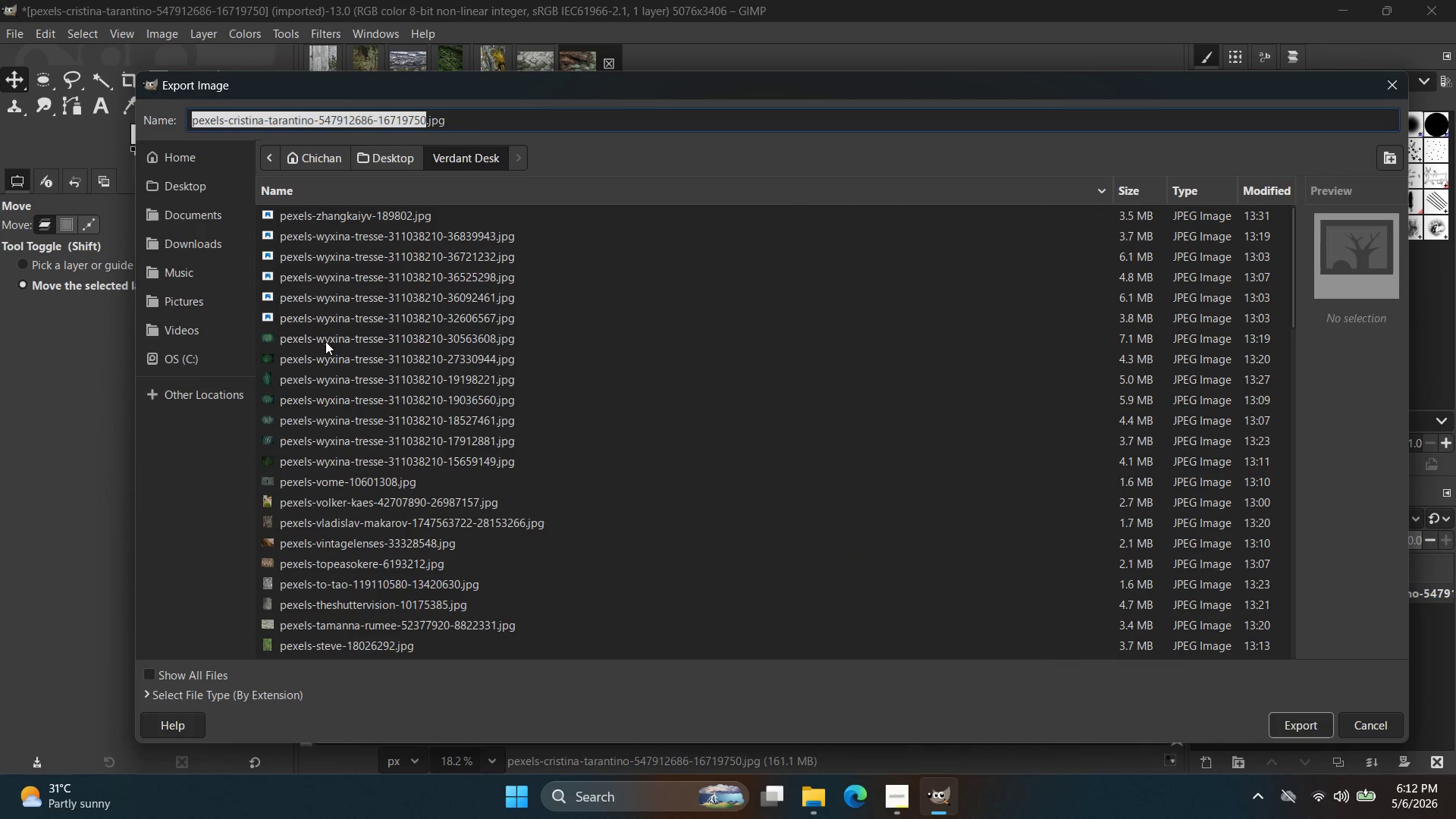 
left_click([210, 180])
 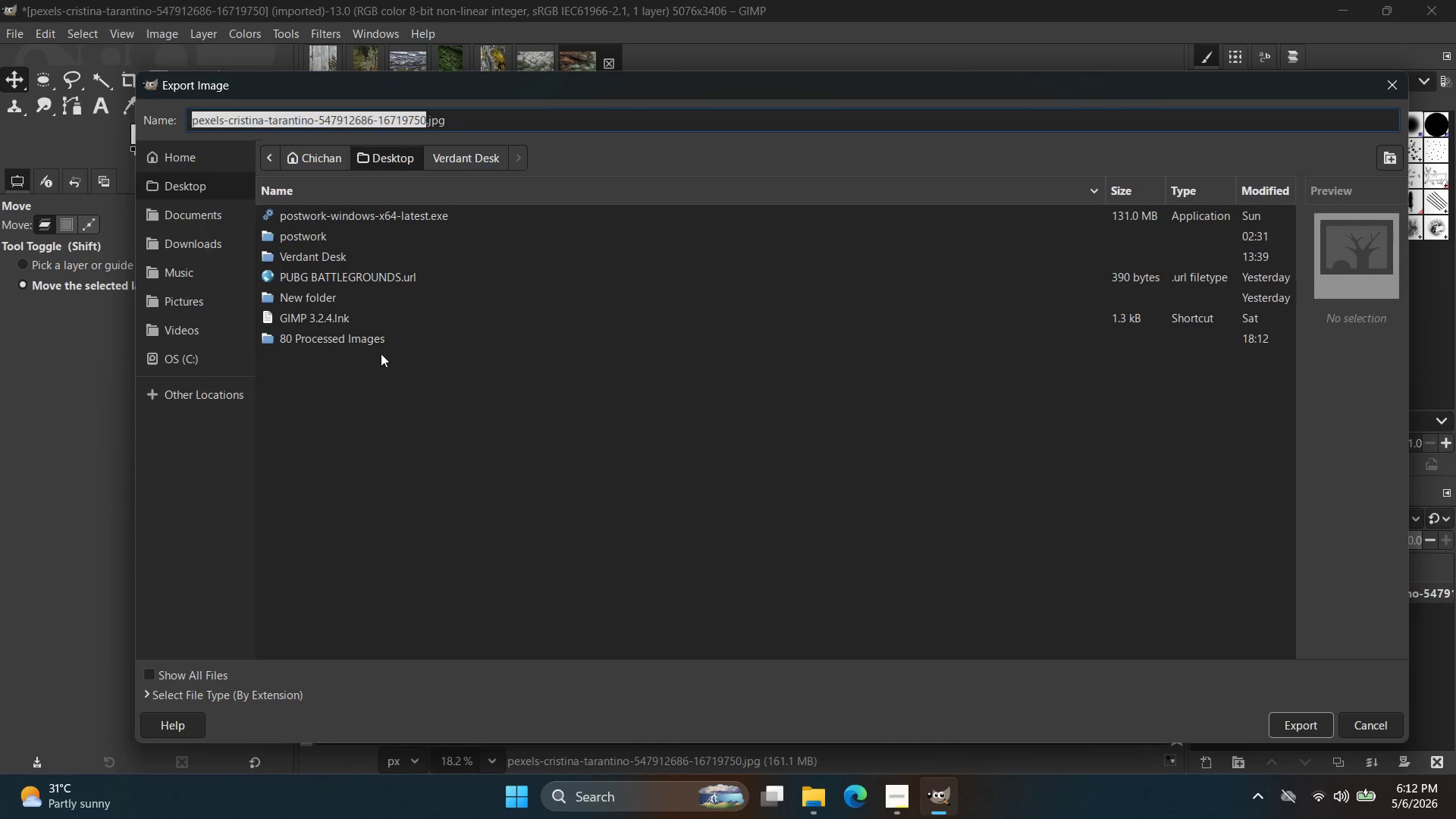 
double_click([384, 345])
 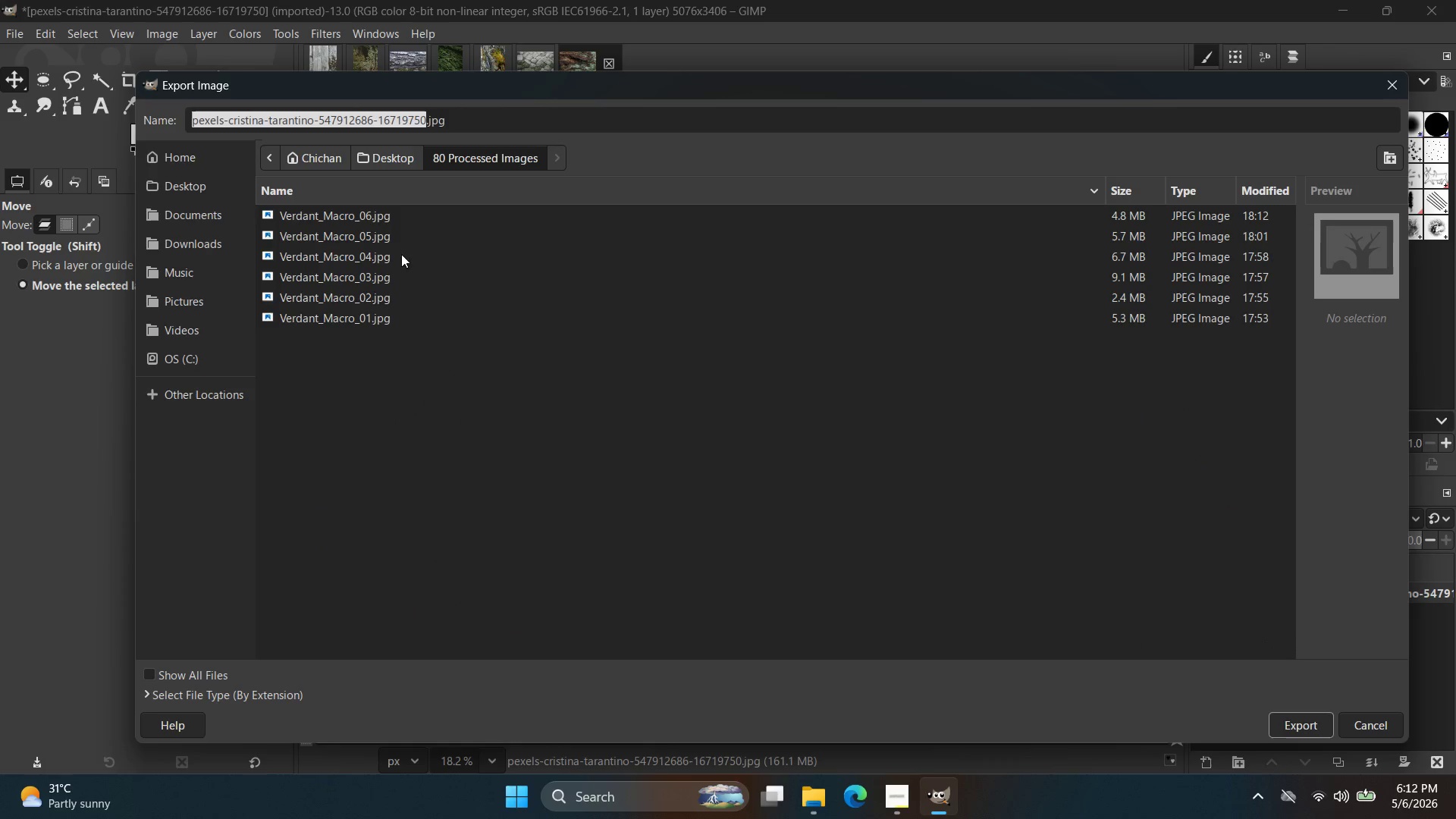 
left_click([391, 227])